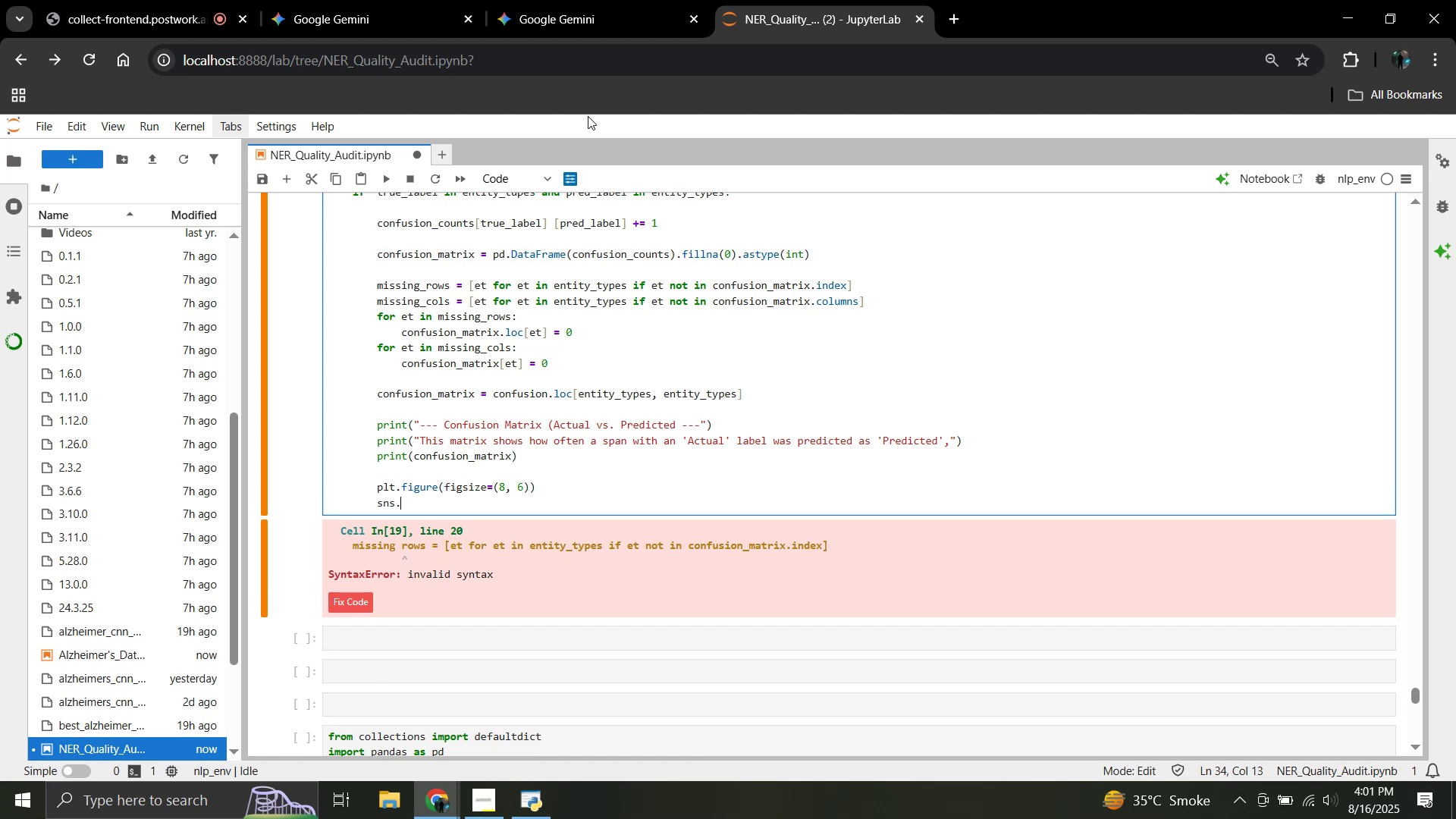 
type(heatmap(confusion)
 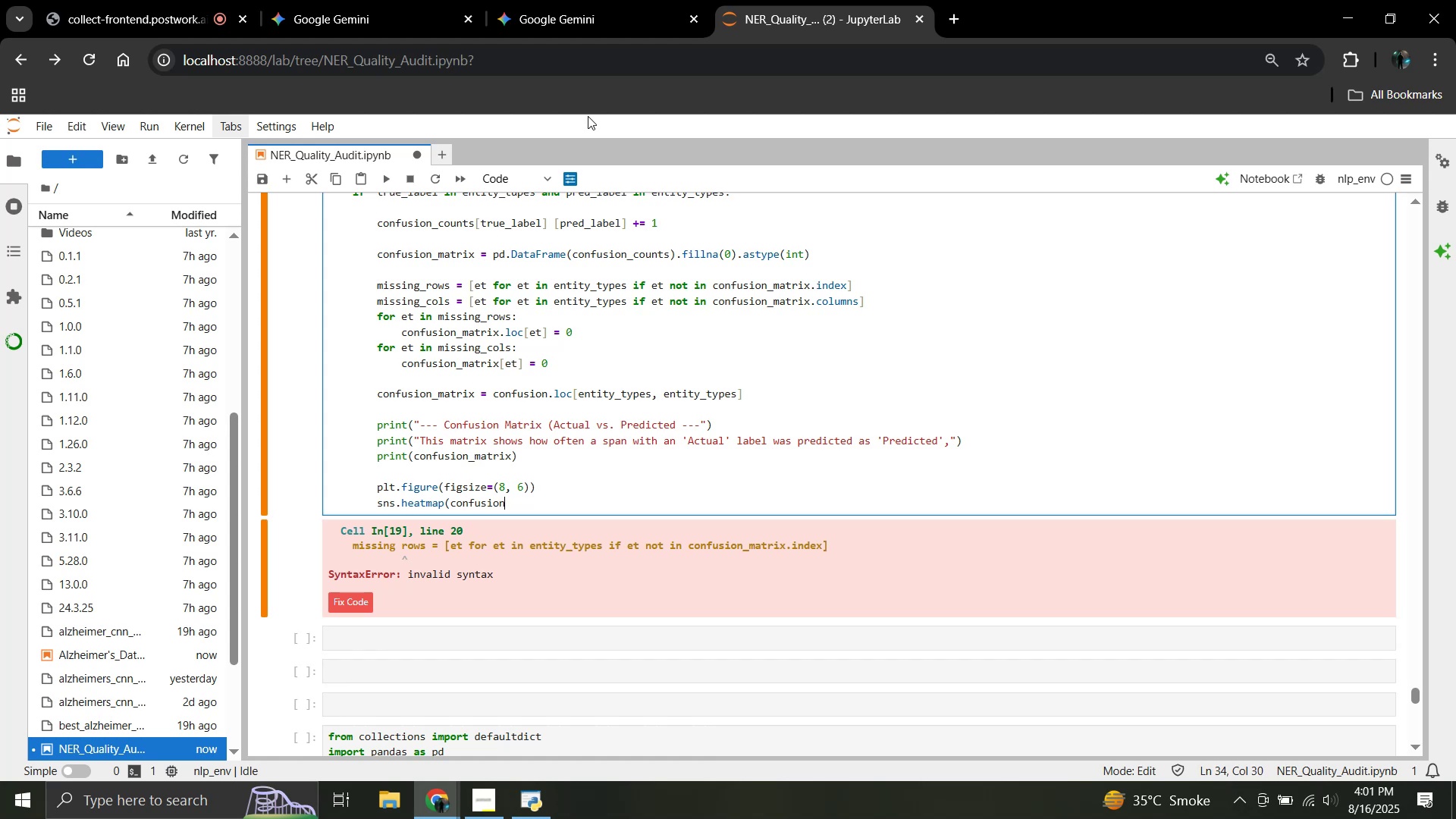 
wait(6.62)
 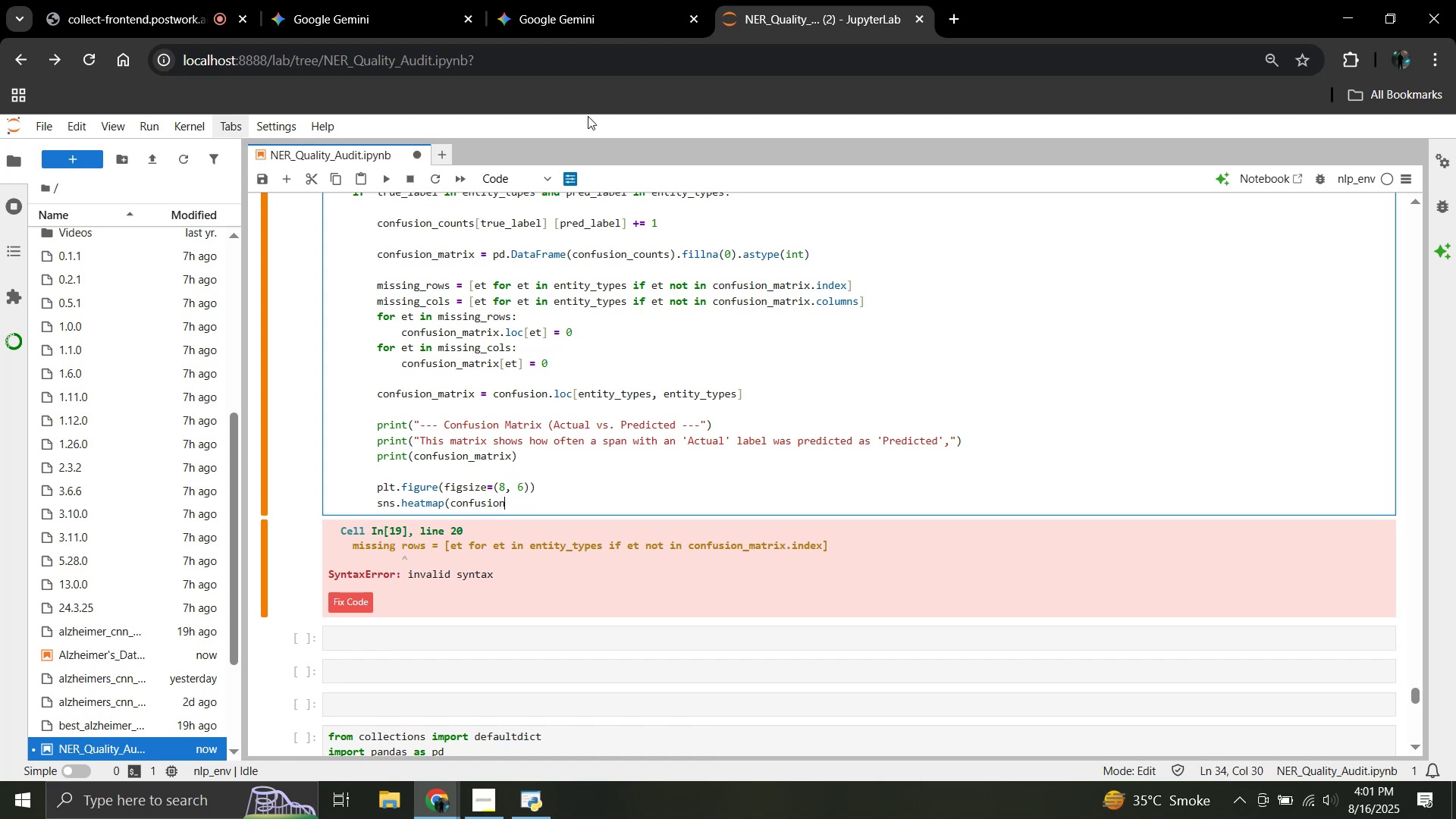 
type(_matrix)
 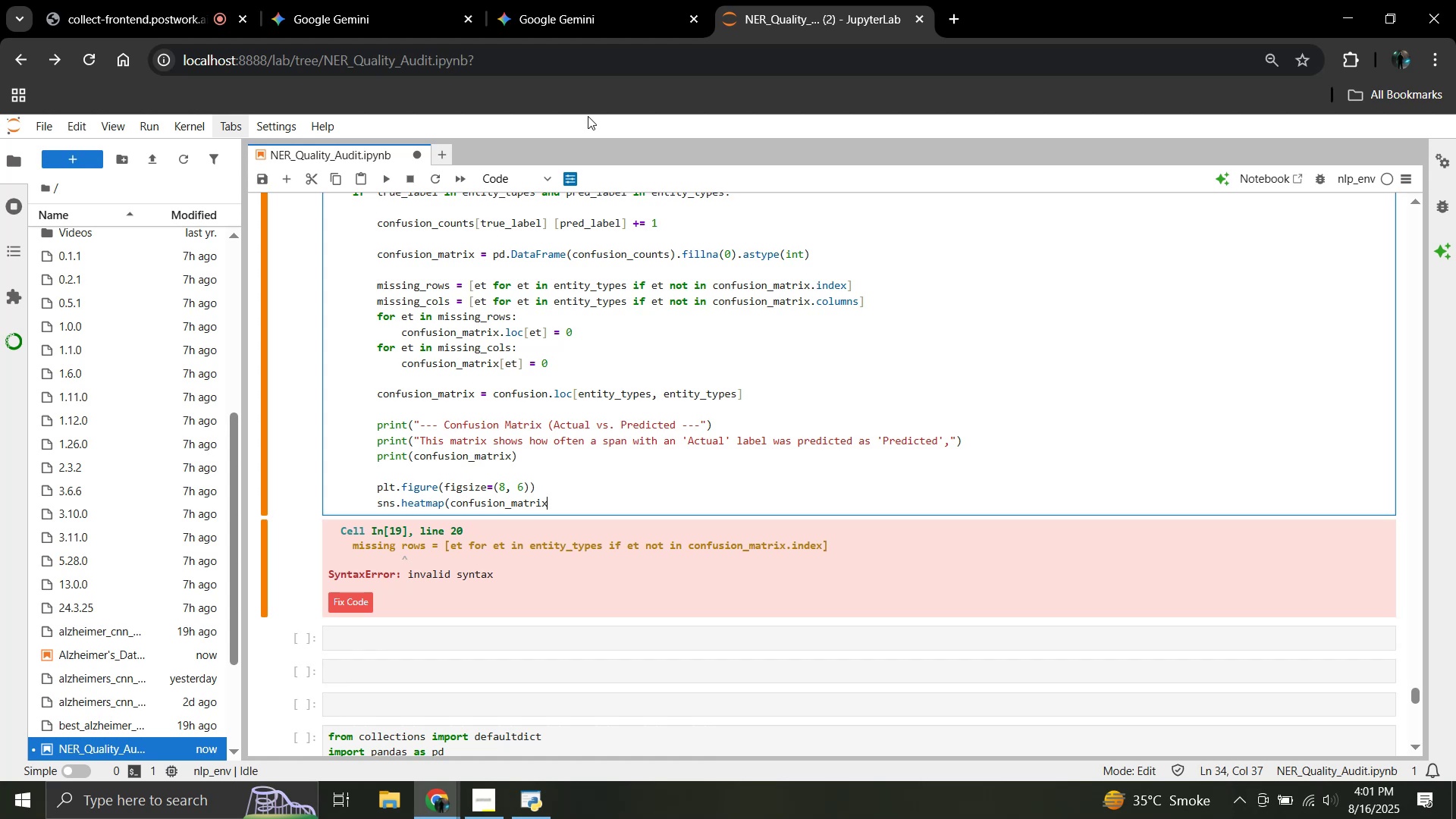 
type(, annot= True, )
 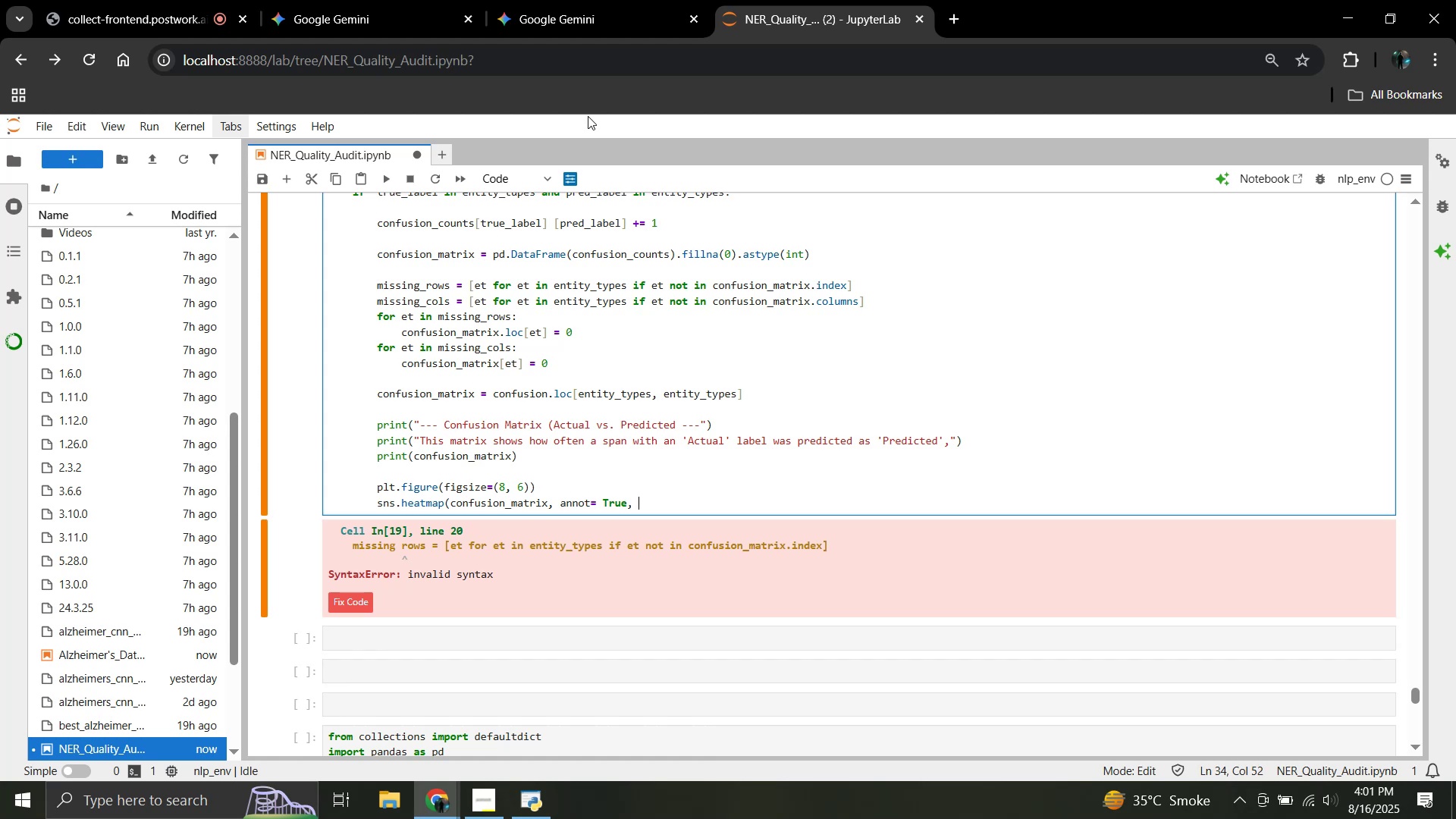 
wait(26.09)
 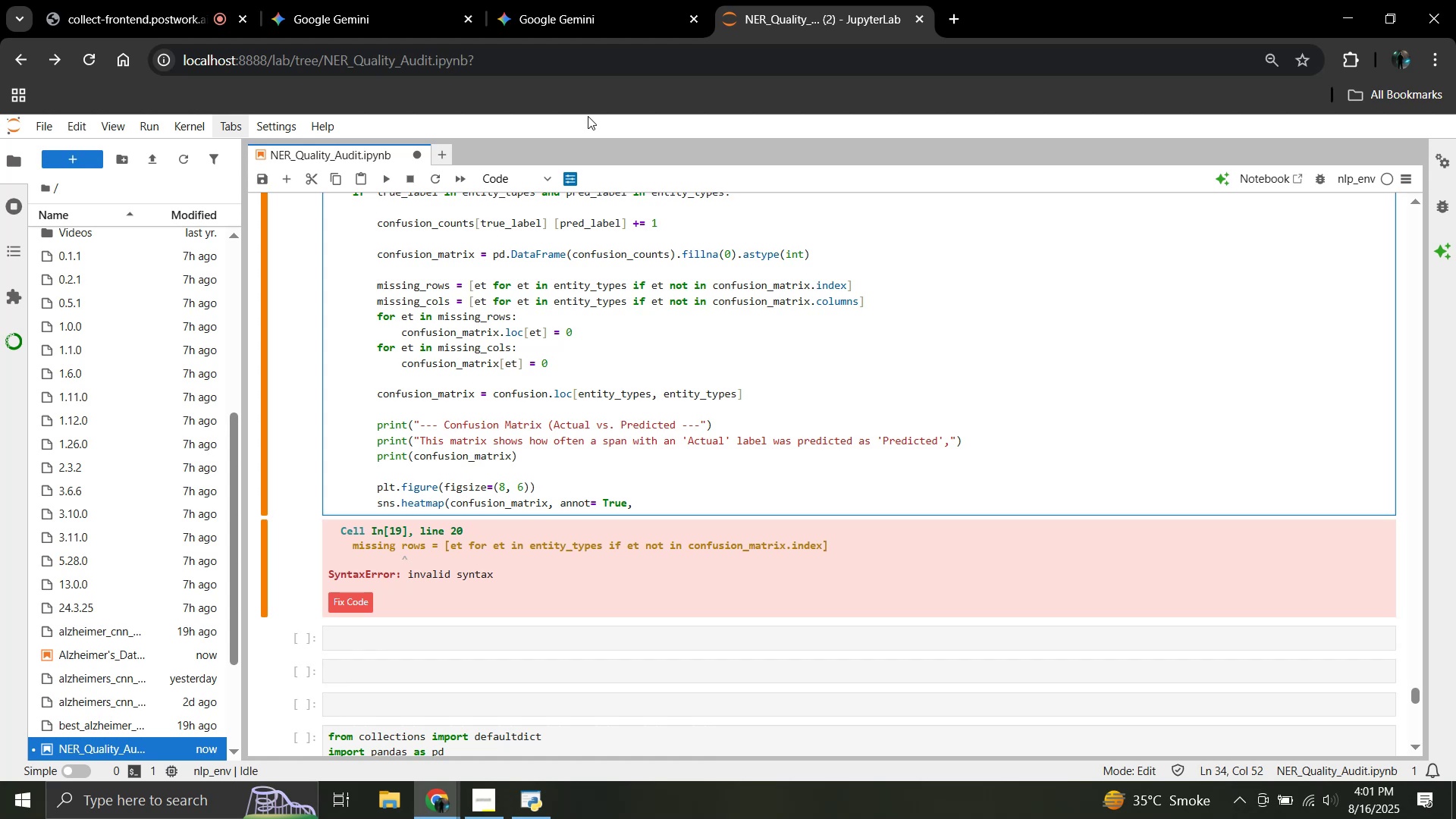 
type(fmt='d', cmap='Blues'))
 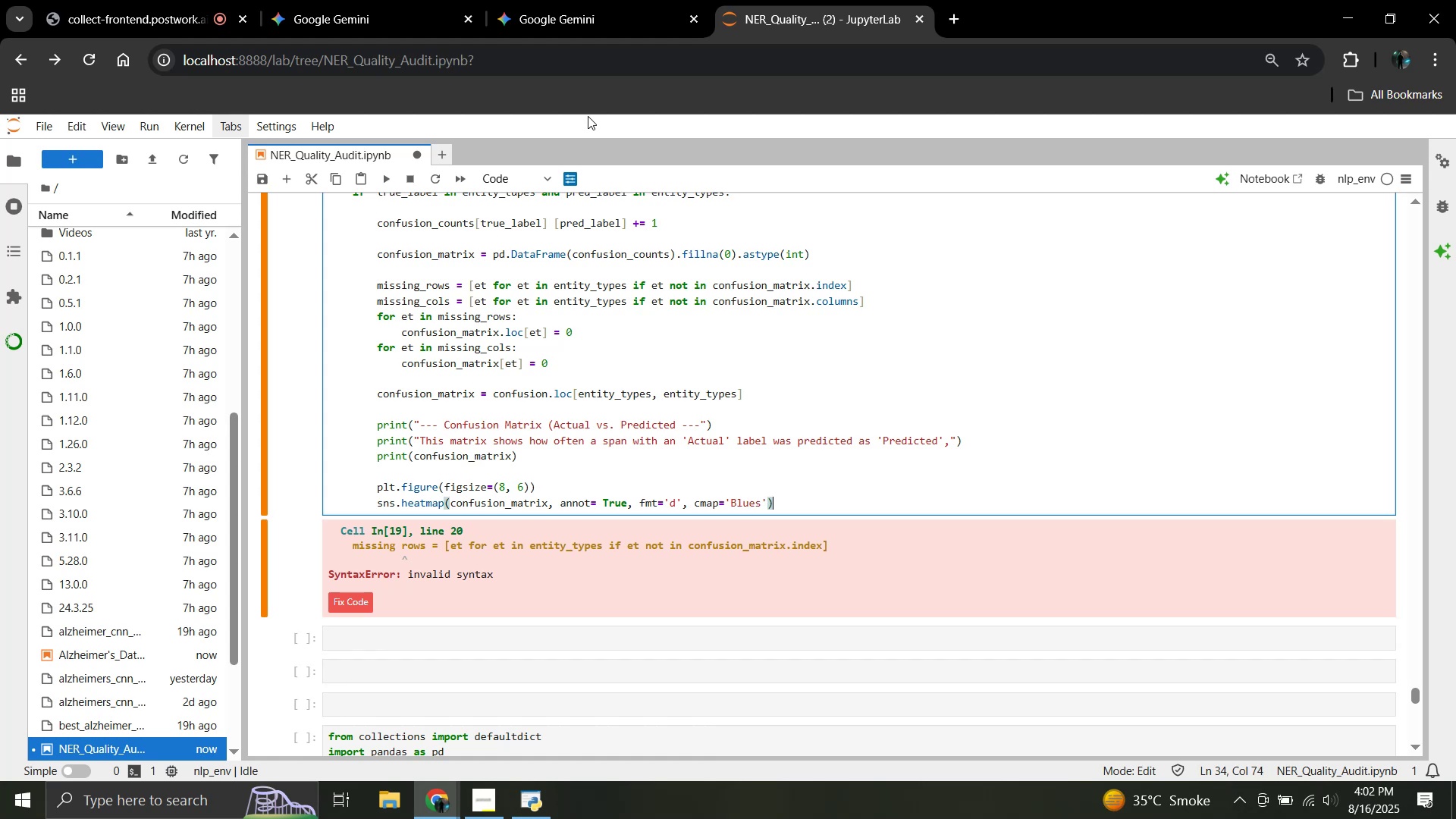 
key(Enter)
 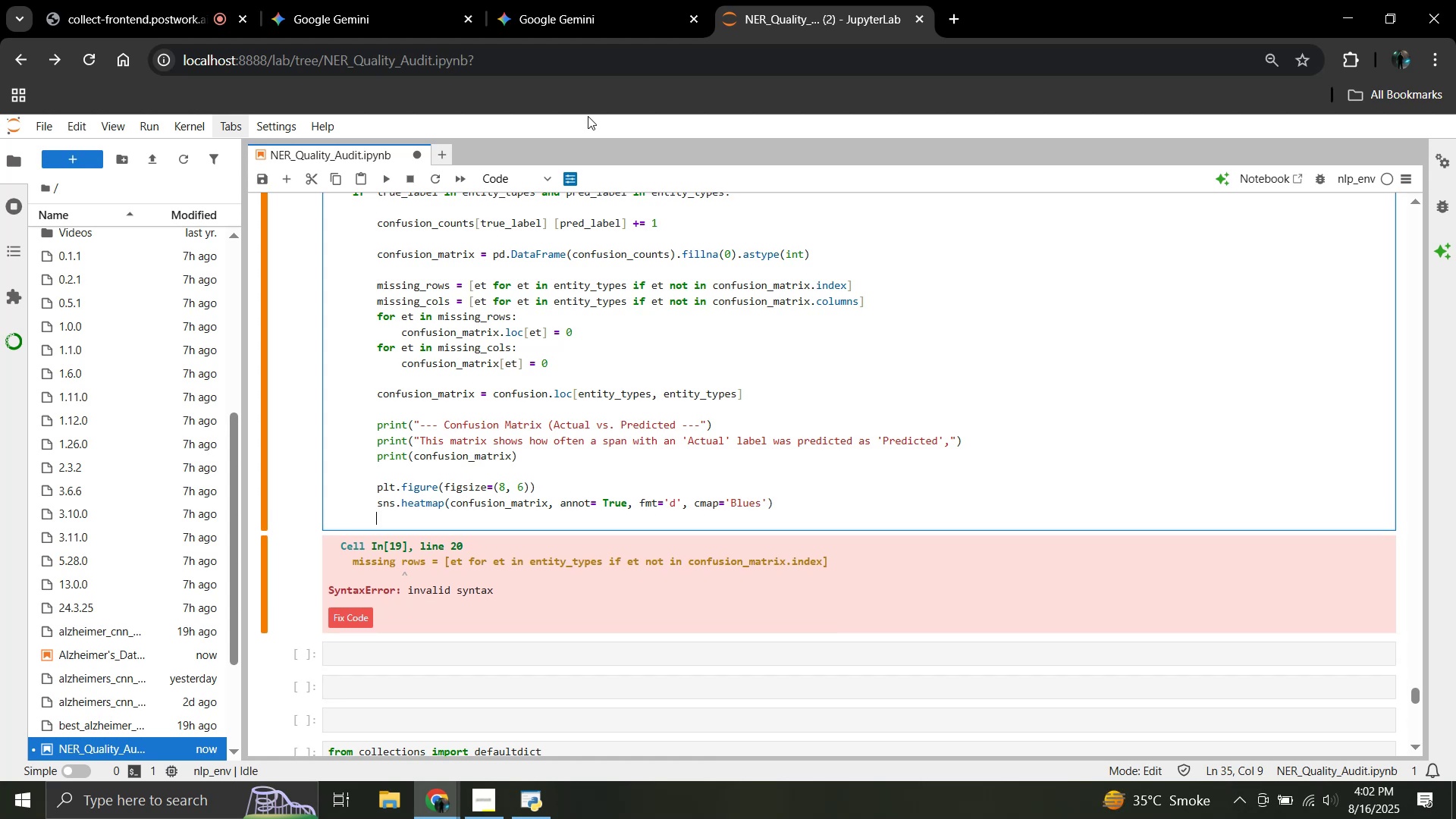 
type(plt.xlabel('Predicted Label'))
 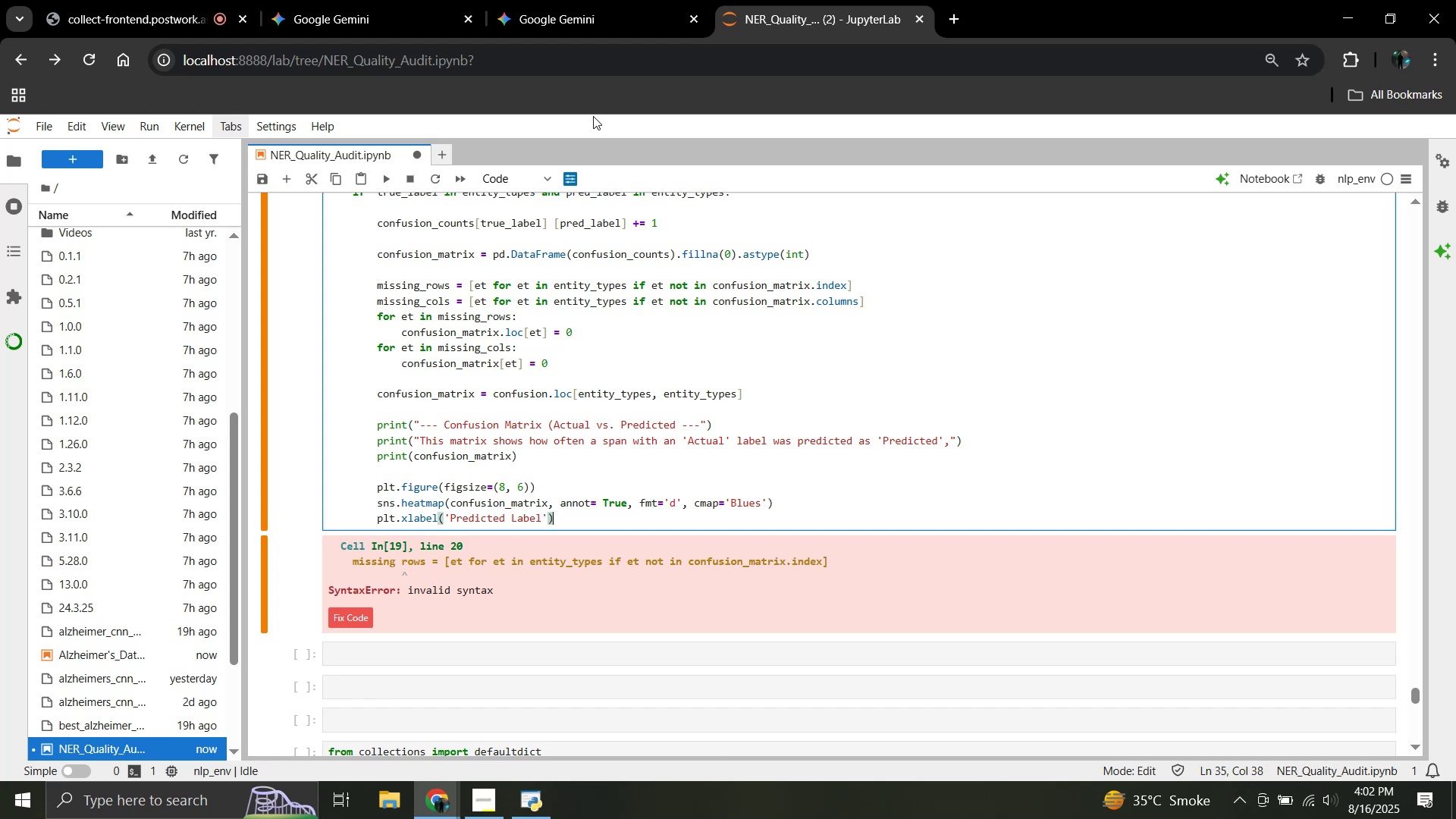 
key(Enter)
 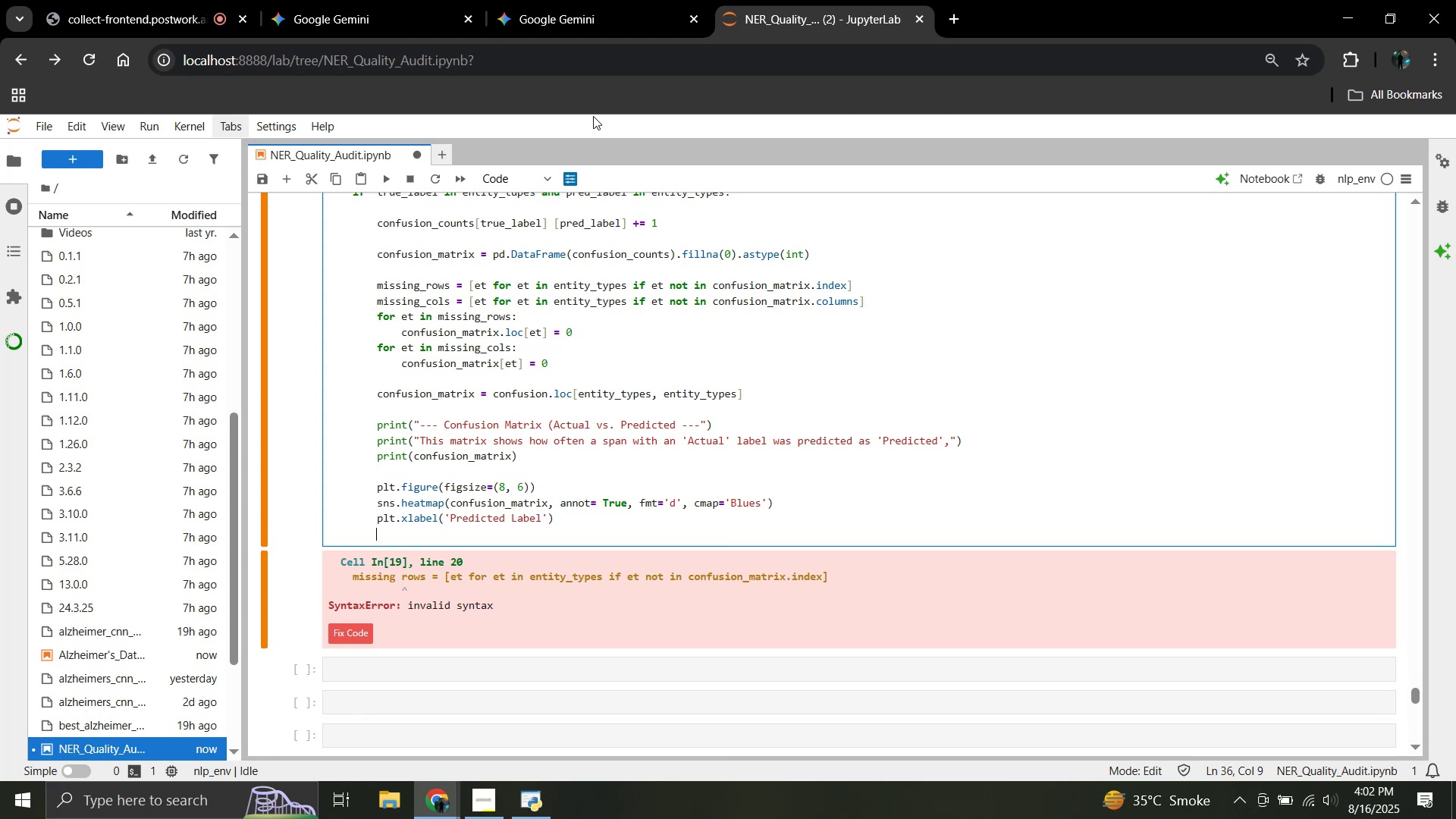 
type(plt.ylabel('Actual Label'))
 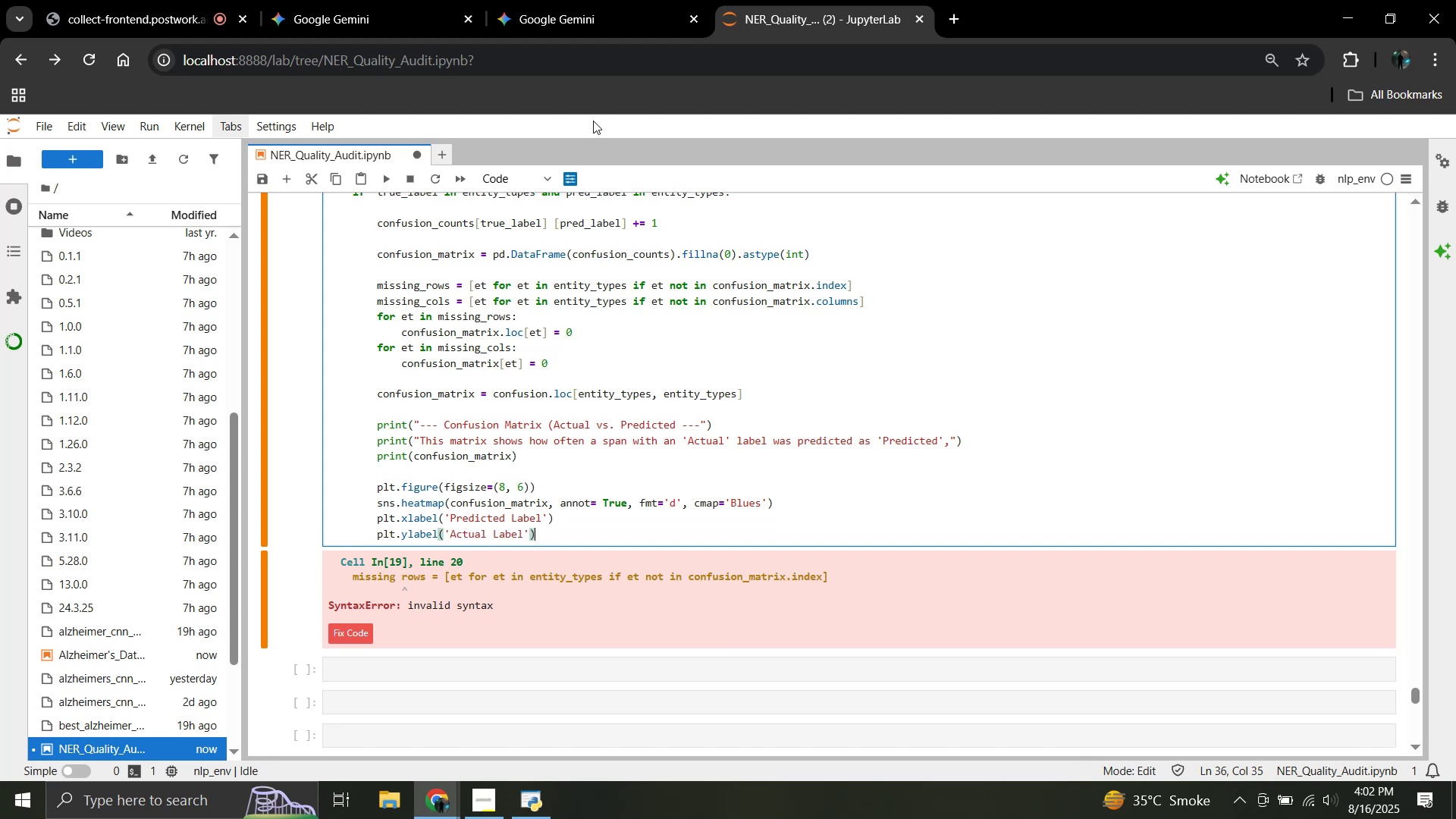 
key(Enter)
 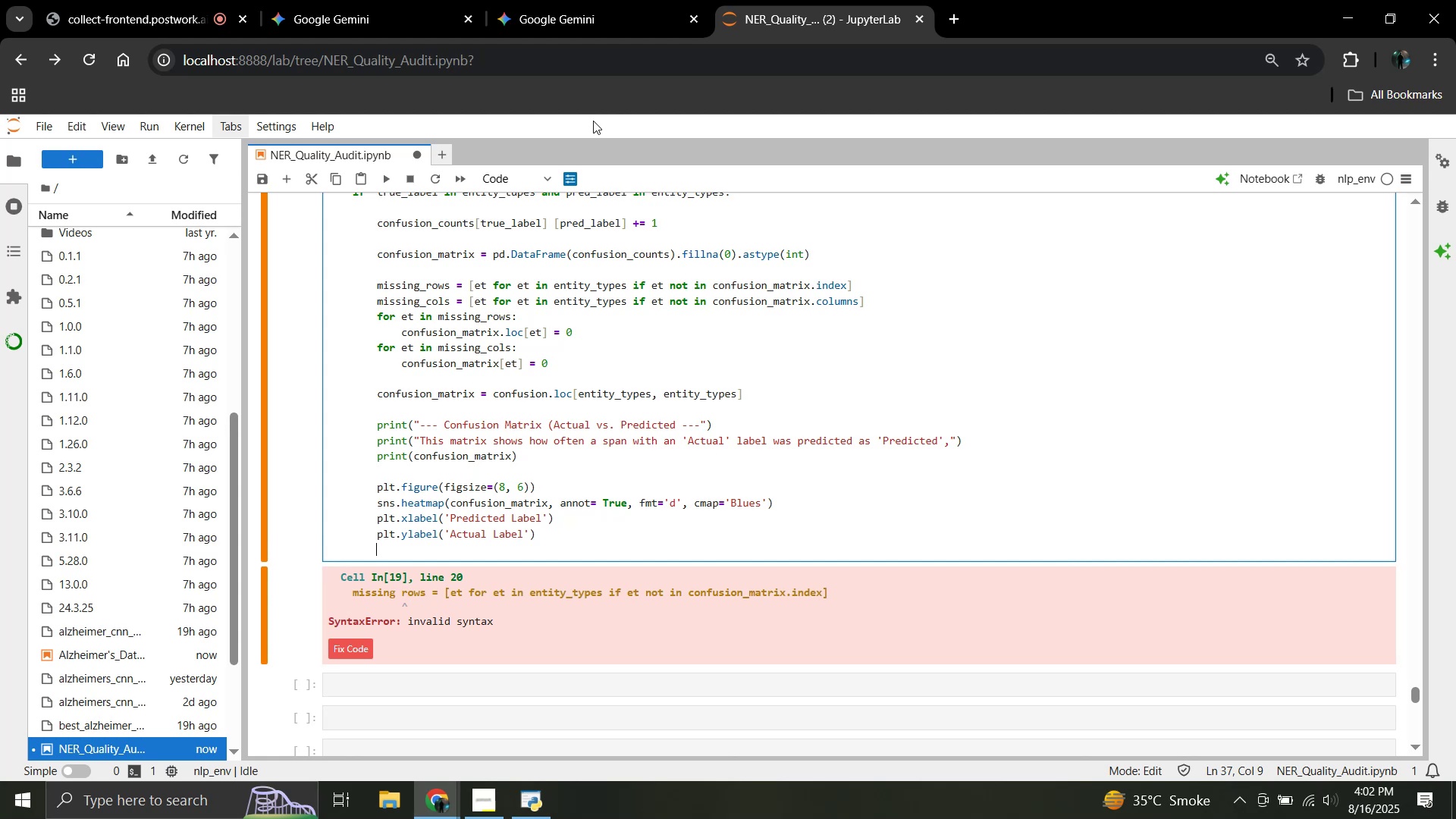 
type(plt.title('NO)
key(Backspace)
type(ER)
 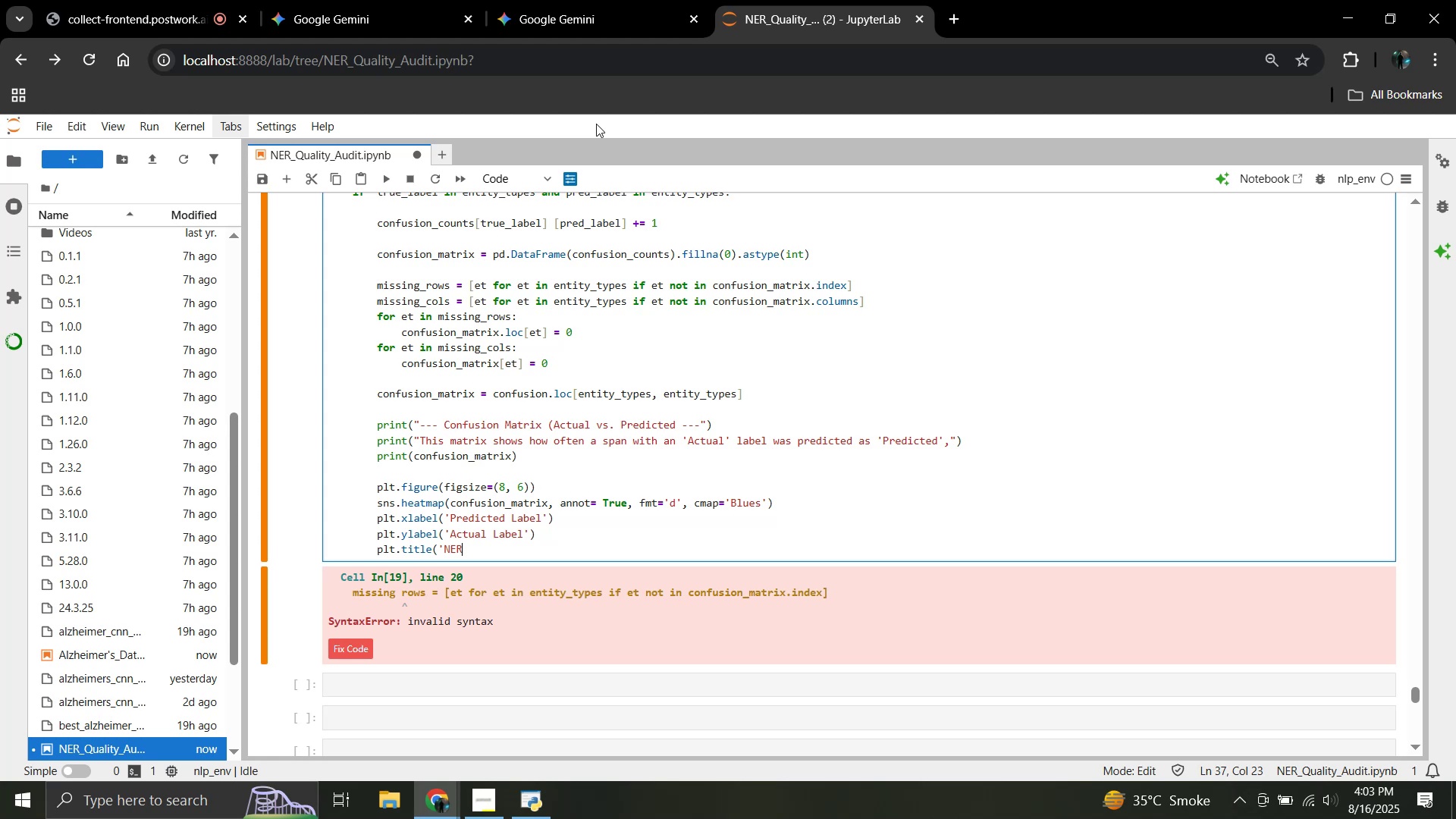 
wait(12.56)
 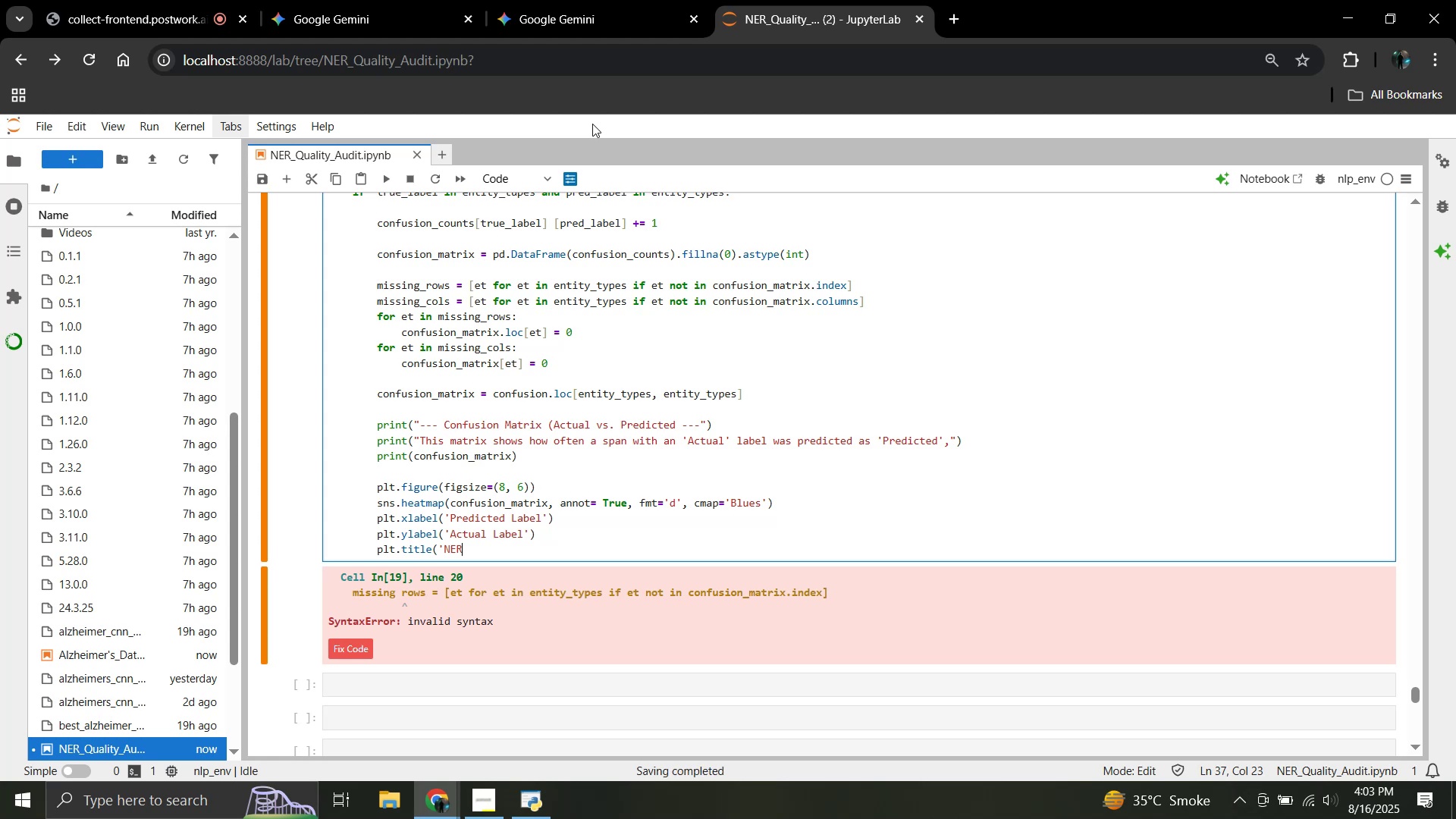 
type( Confusion Matrix)
 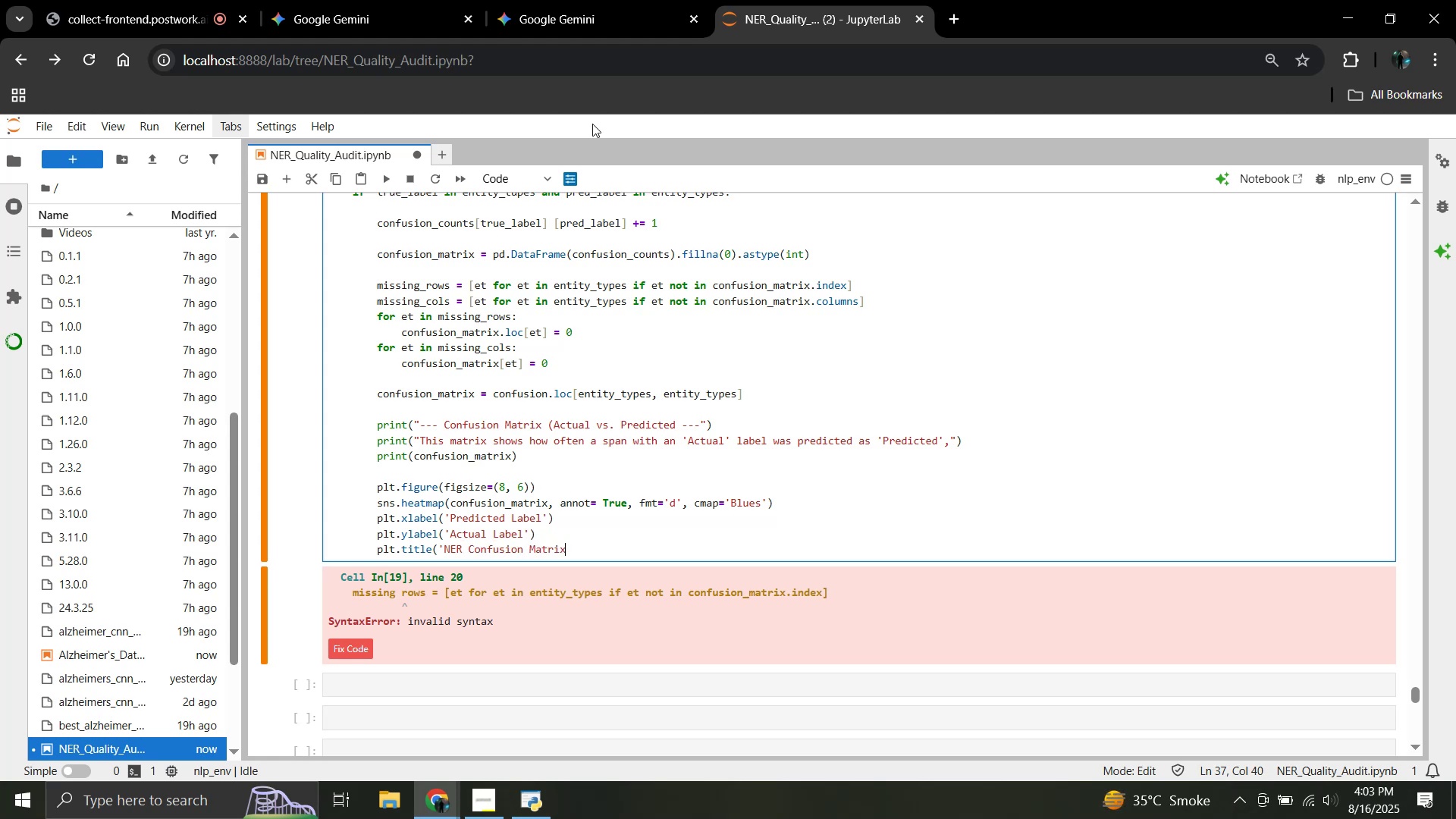 
wait(5.41)
 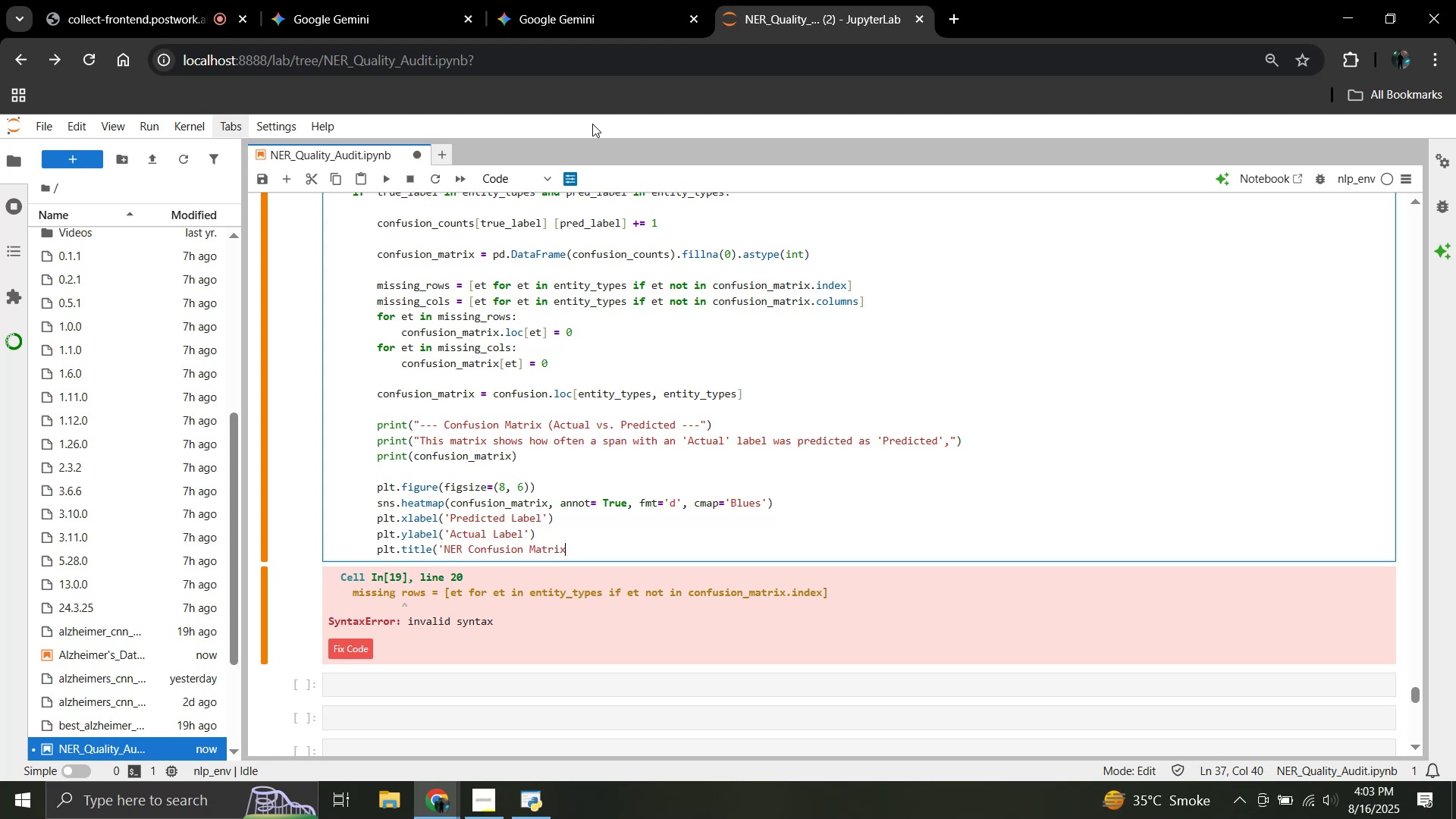 
type( *)
key(Backspace)
type((Substitution Errors)'))
 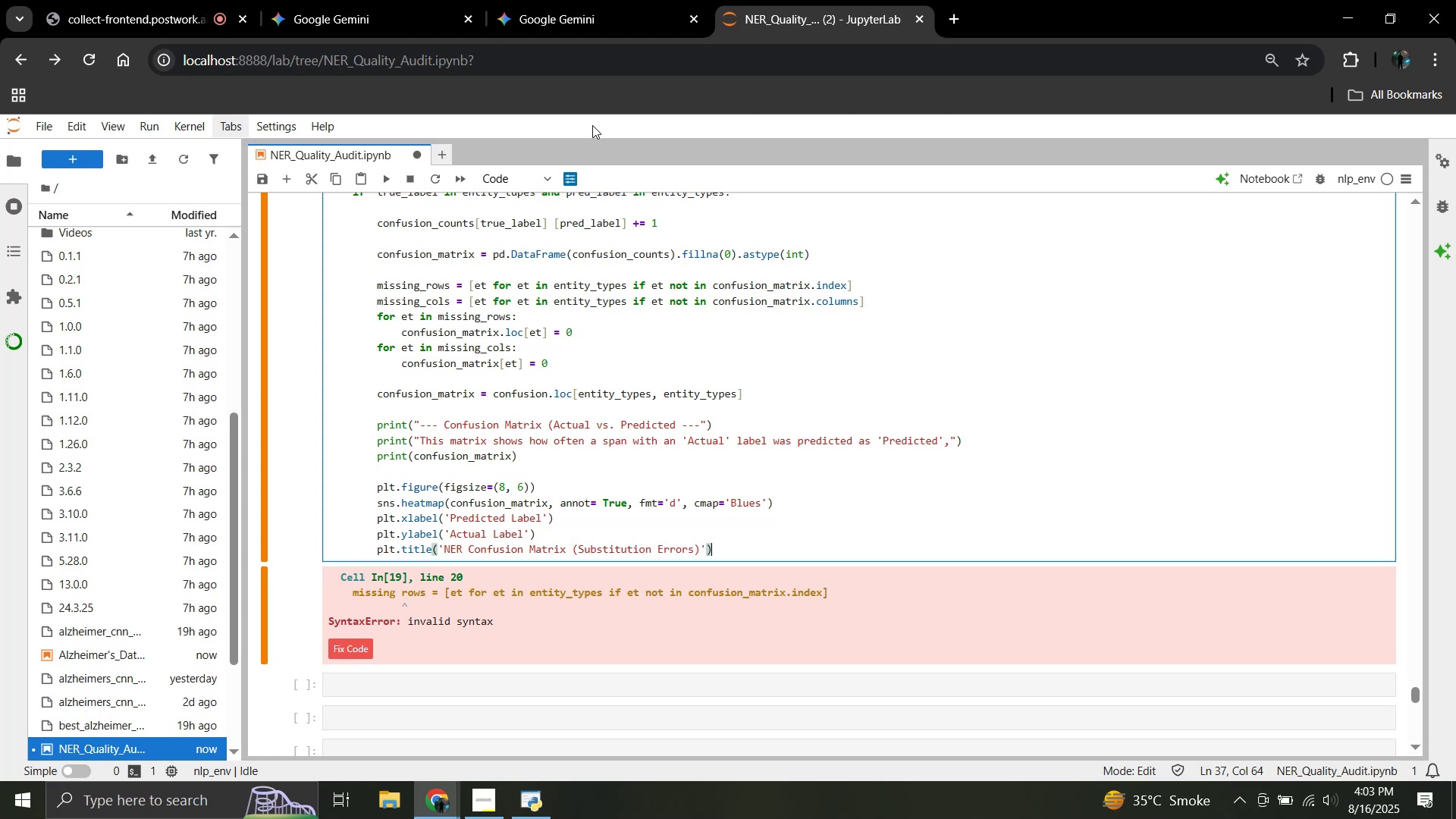 
key(Enter)
 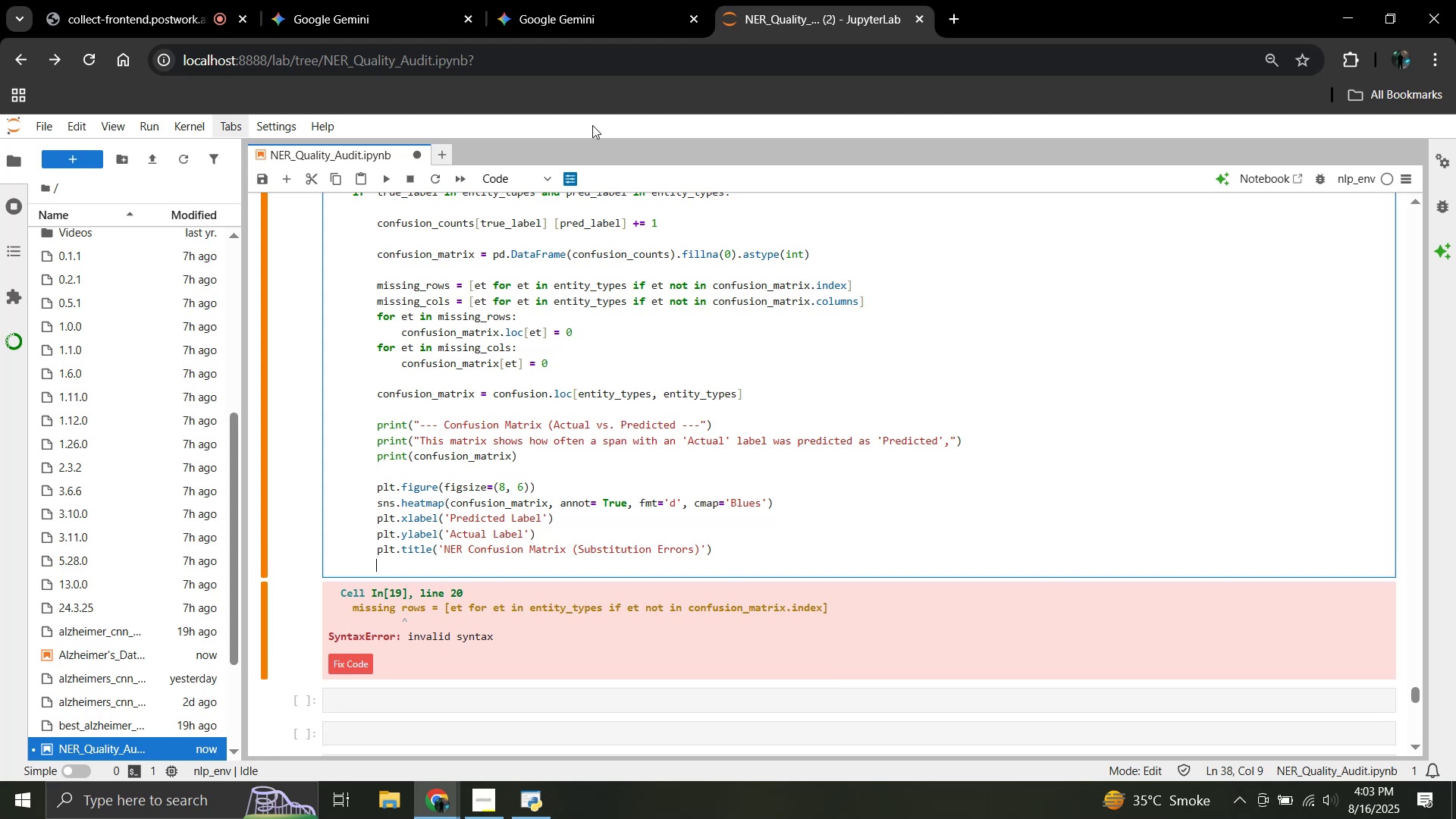 
type(plt.show())
 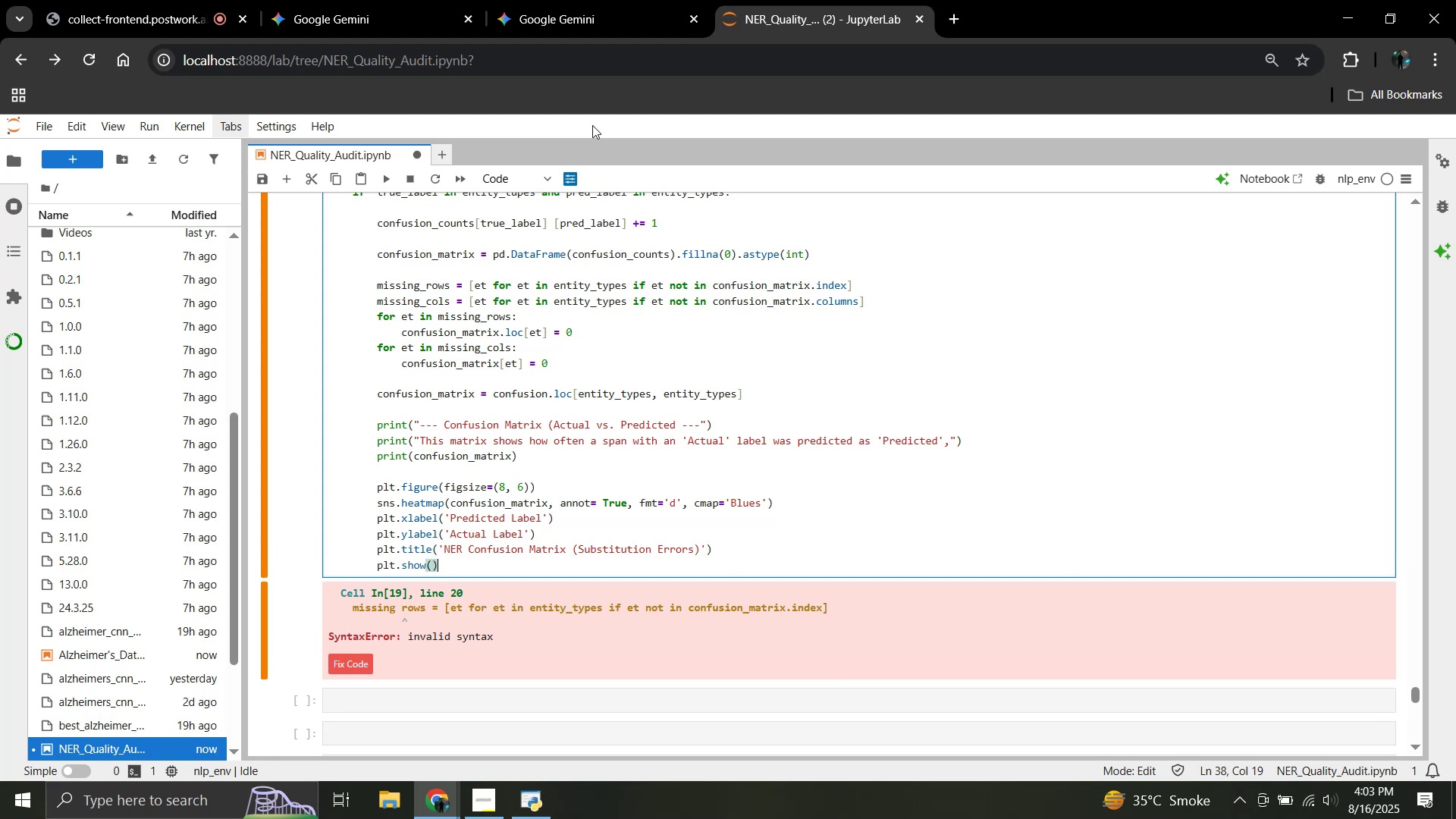 
key(Shift+Enter)
 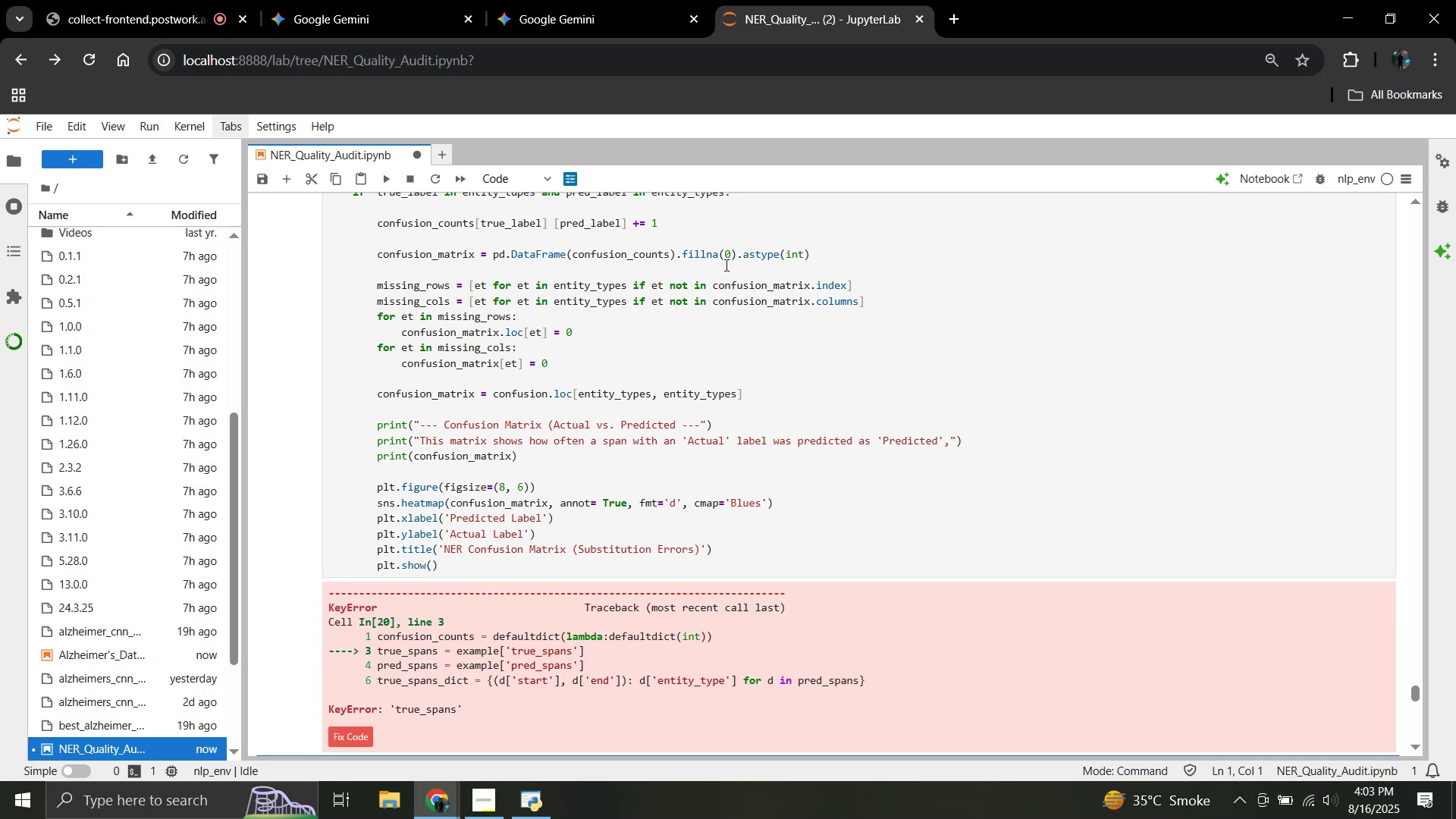 
scroll: coordinate [594, 388], scroll_direction: down, amount: 2.0
 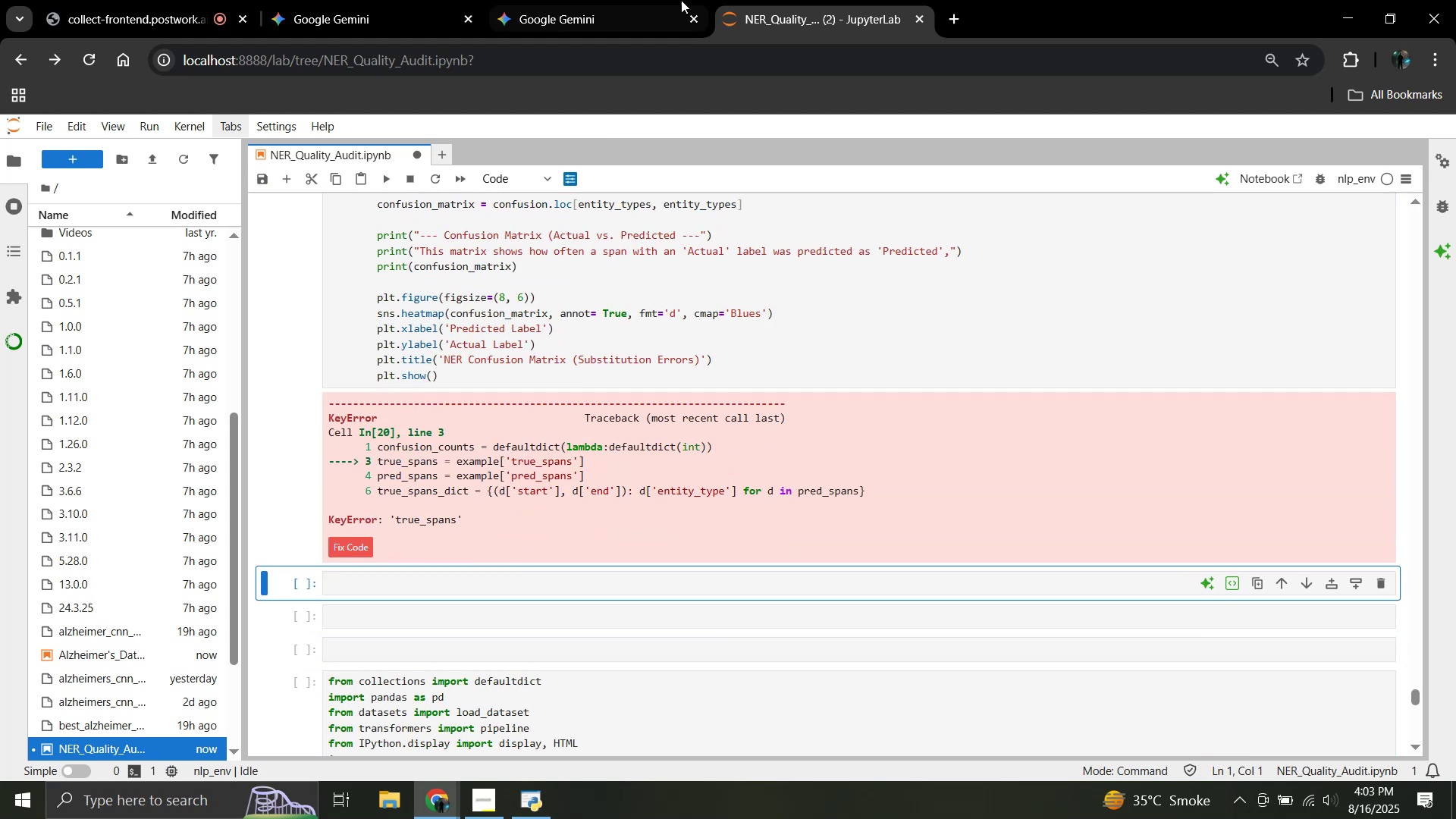 
scroll: coordinate [674, 276], scroll_direction: up, amount: 1.0
 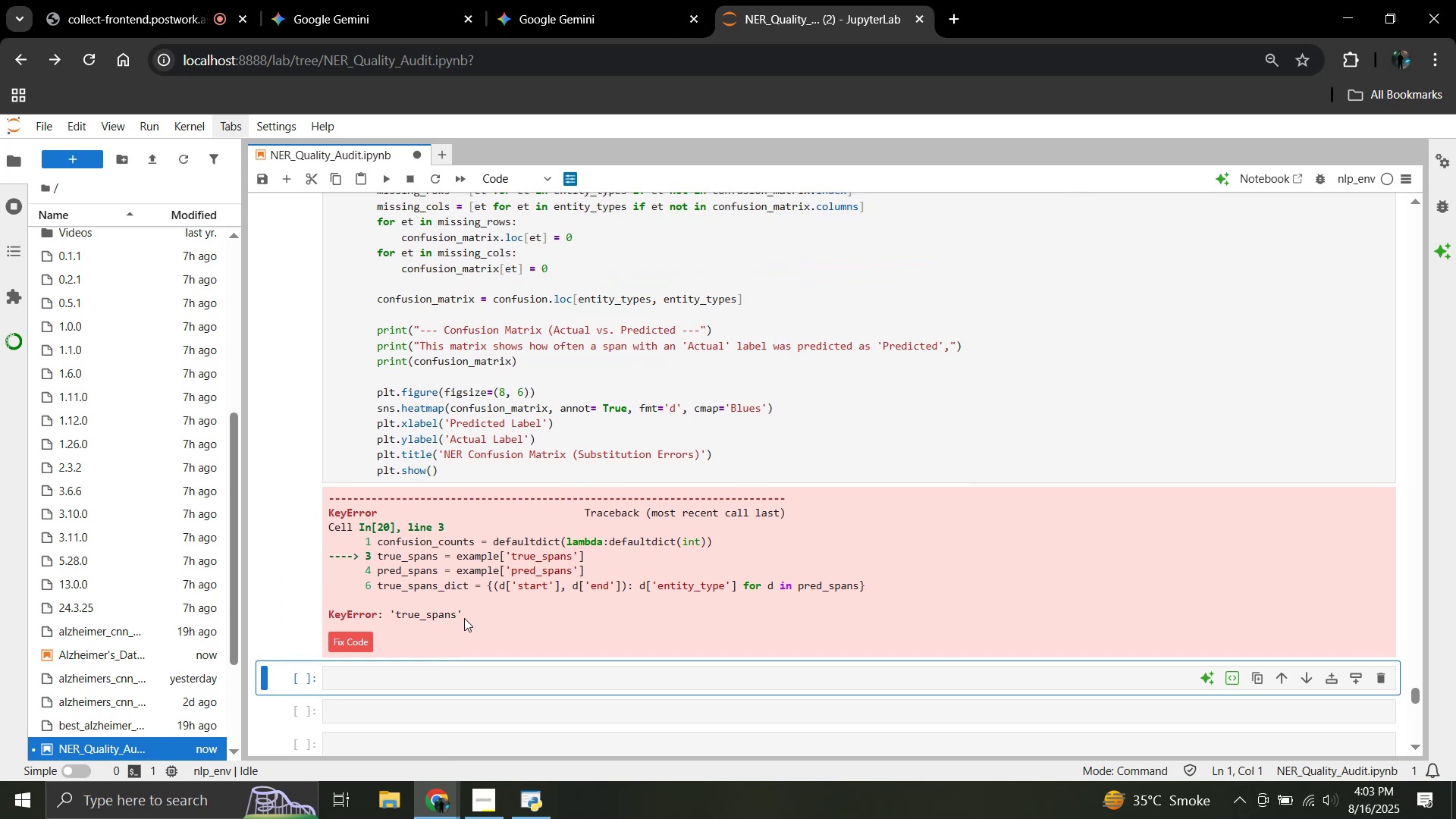 
wait(5.91)
 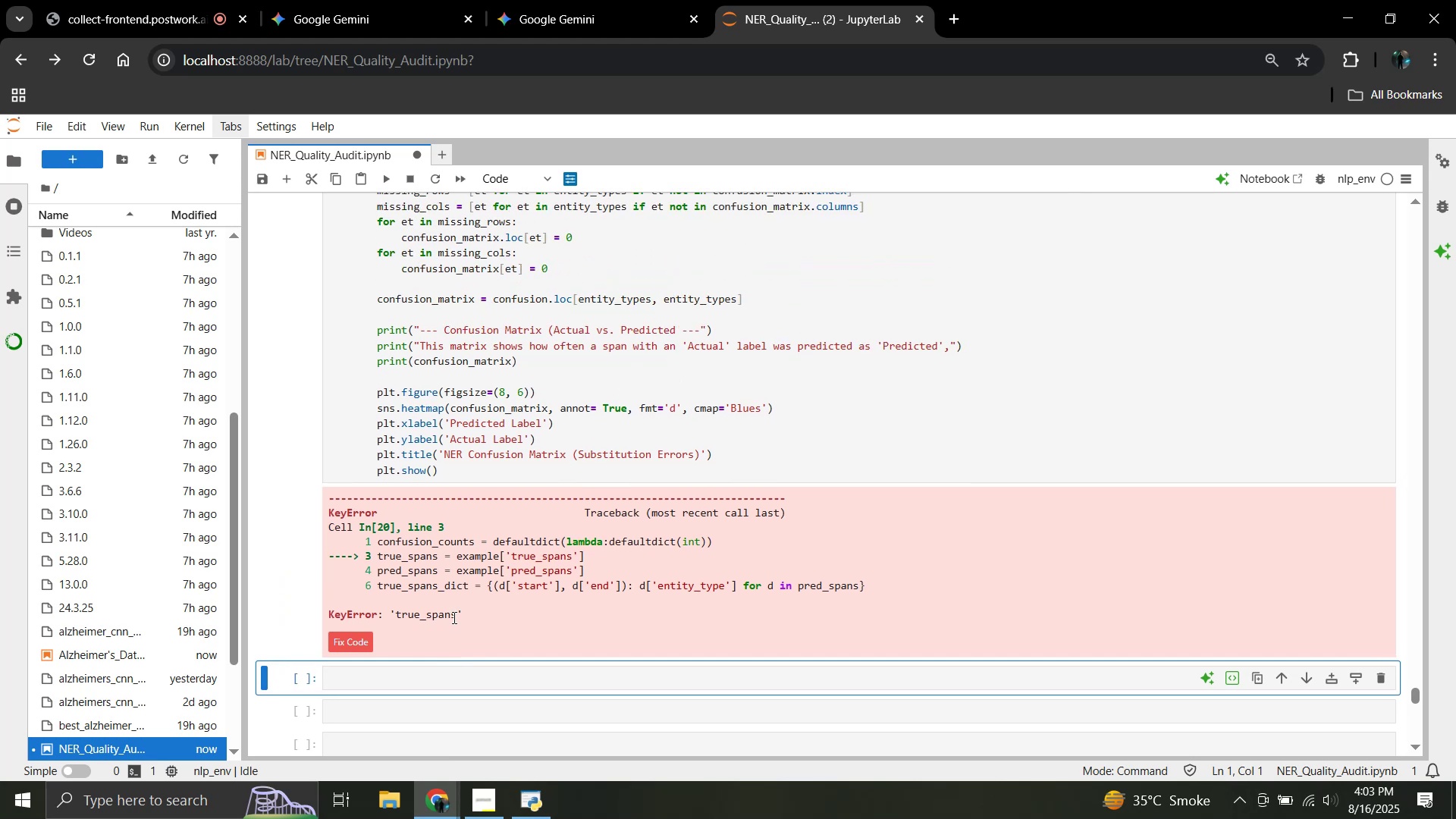 
scroll: coordinate [440, 638], scroll_direction: up, amount: 3.0
 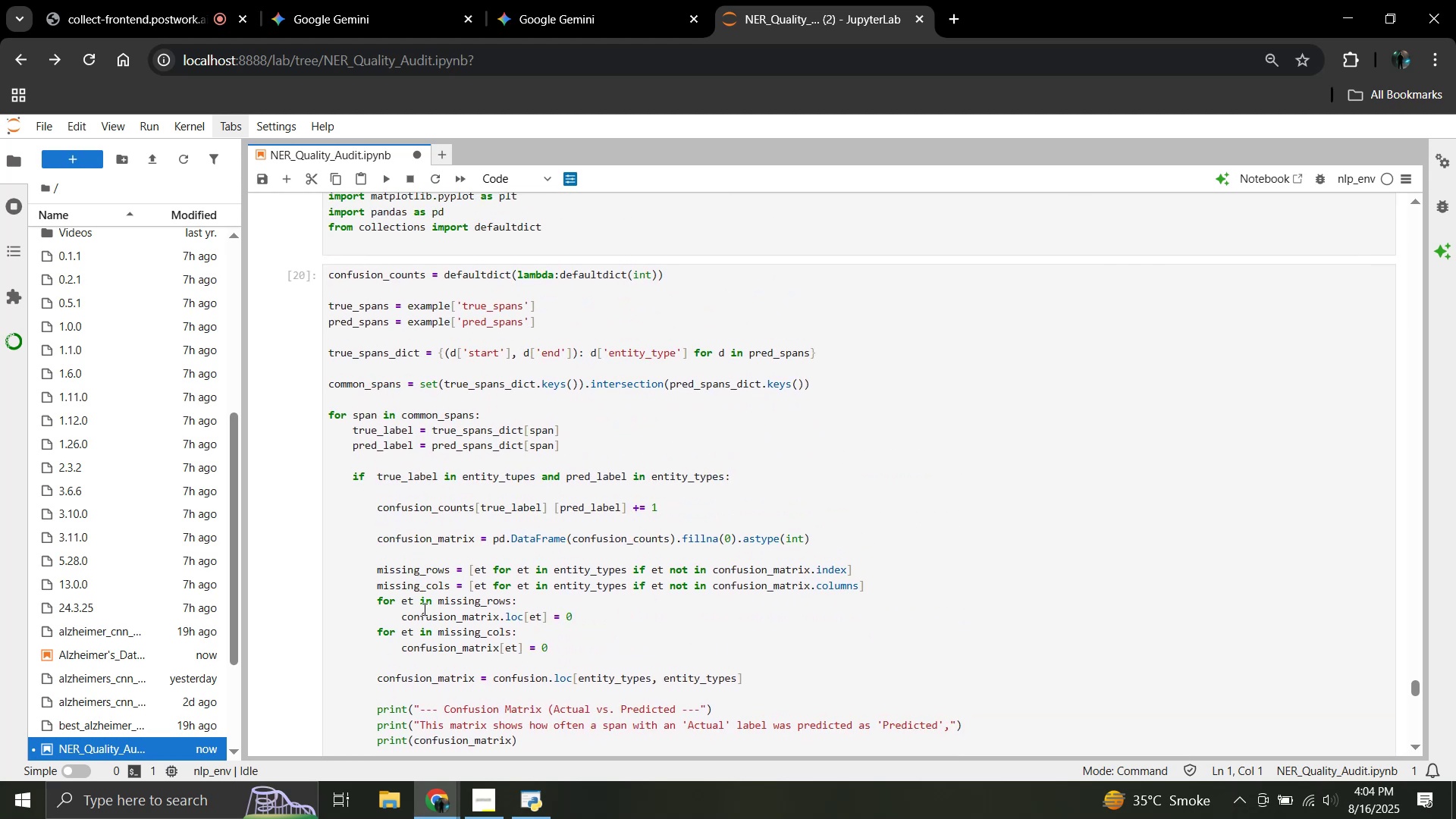 
scroll: coordinate [423, 609], scroll_direction: down, amount: 1.0
 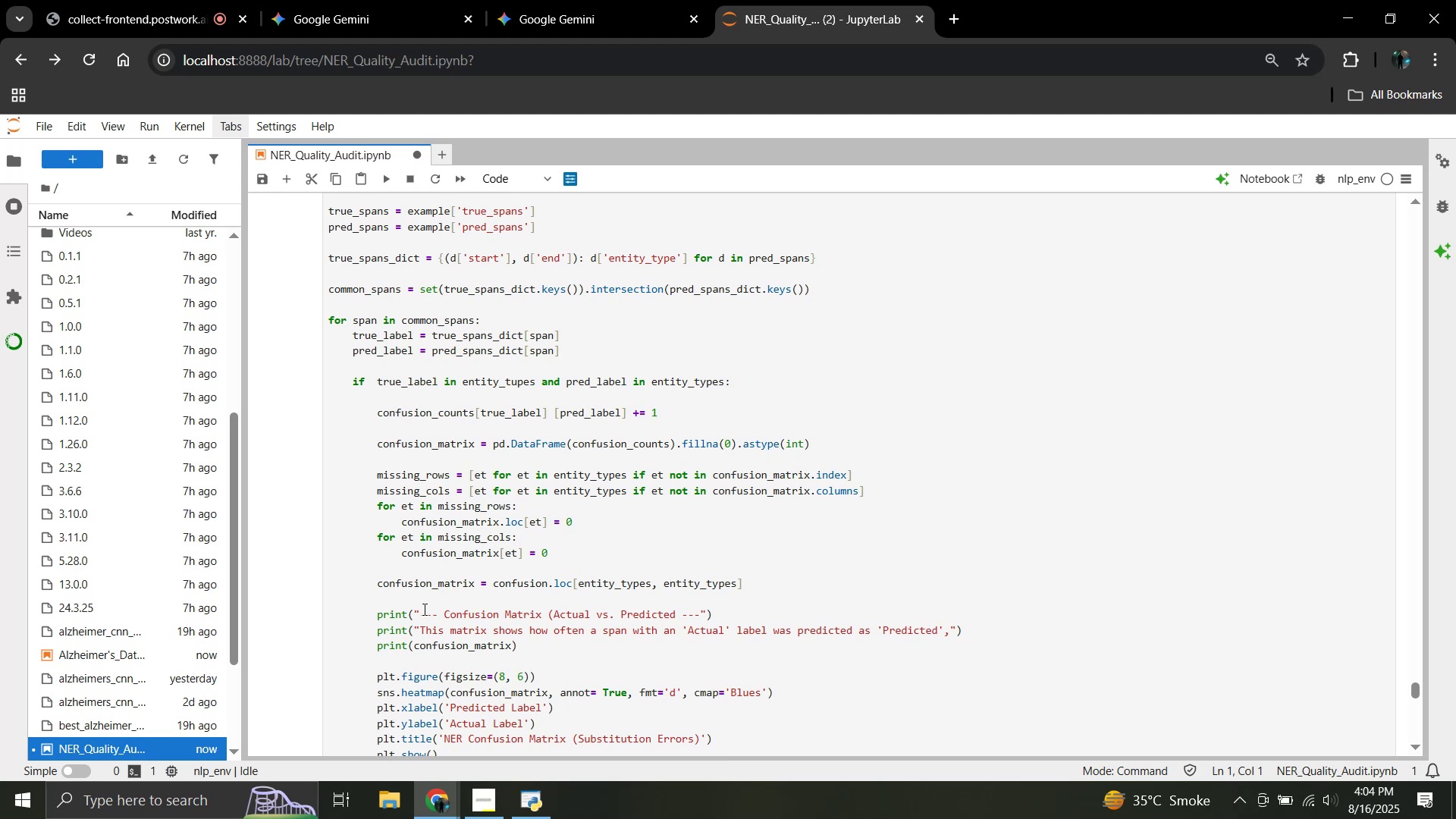 
wait(11.46)
 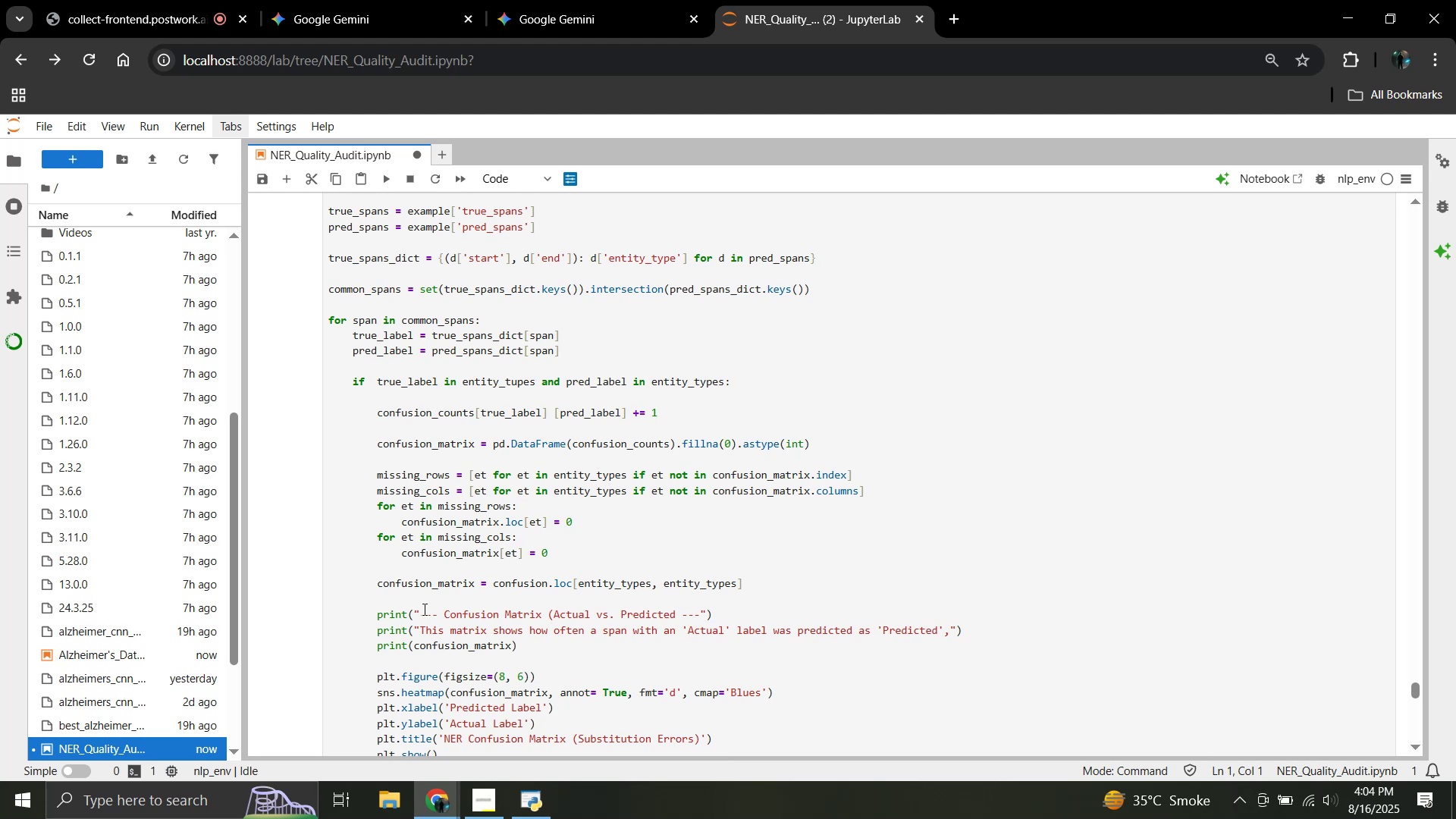 
left_click([453, 547])
 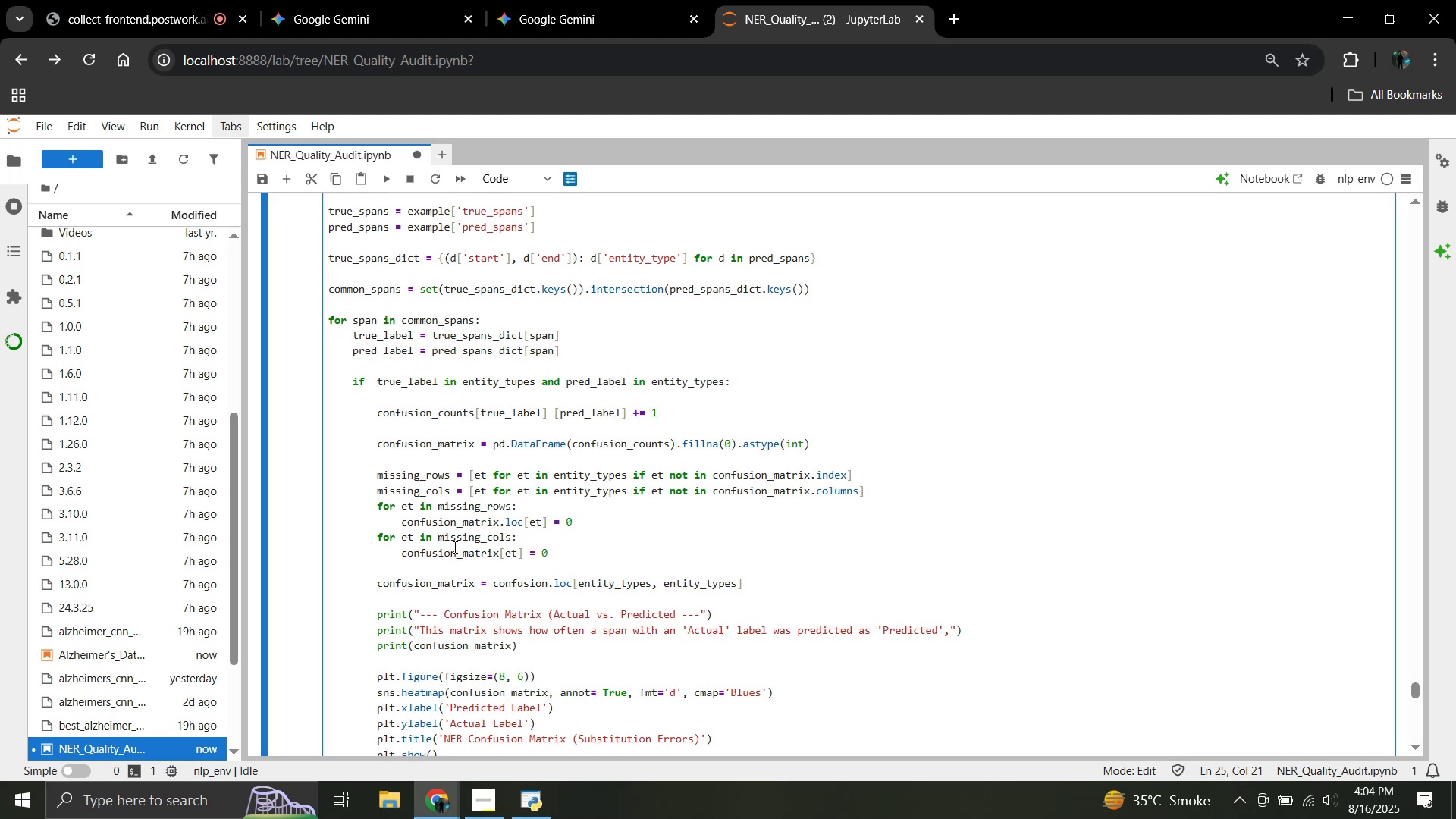 
key(Control+A)
 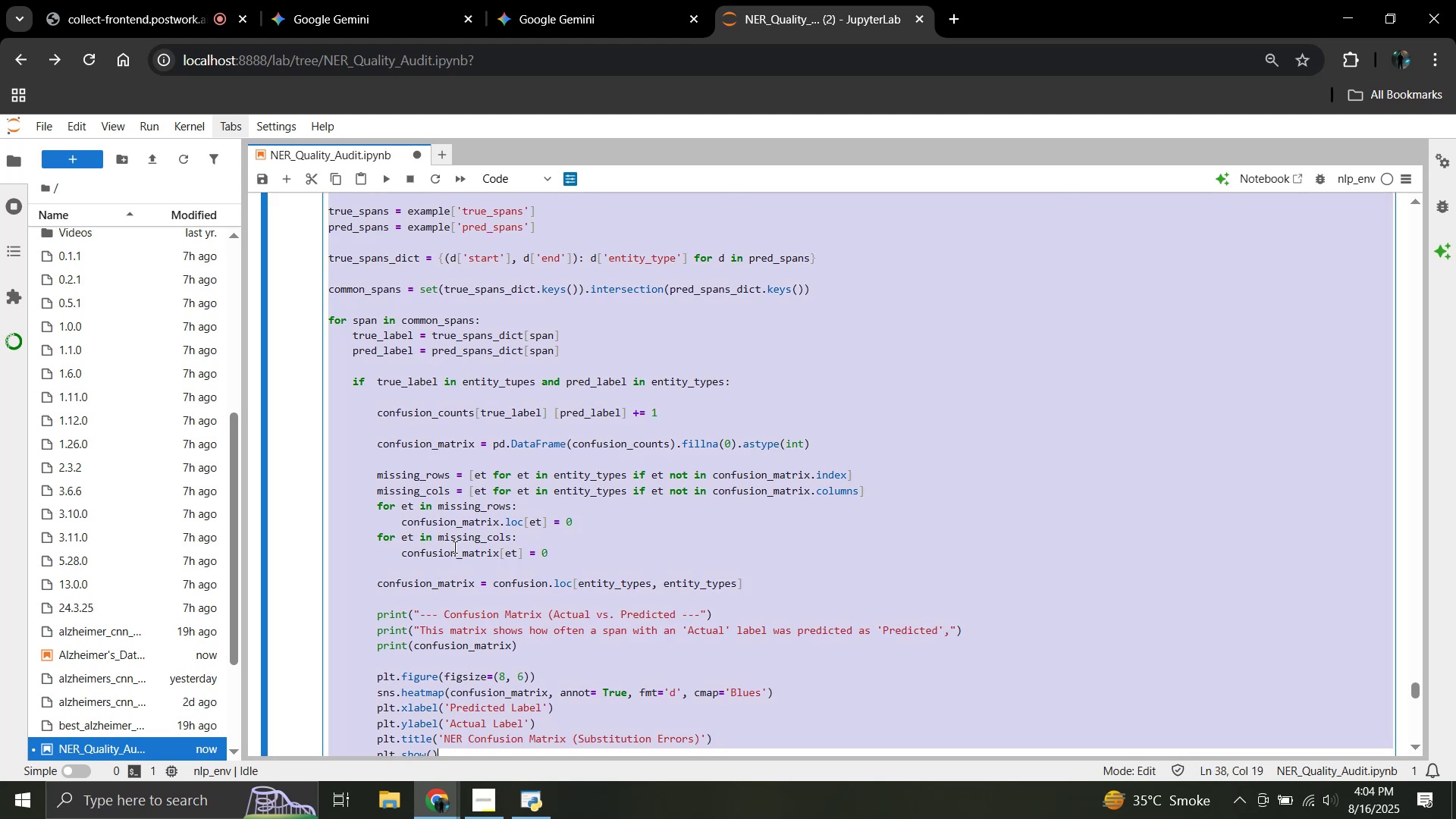 
key(Control+C)
 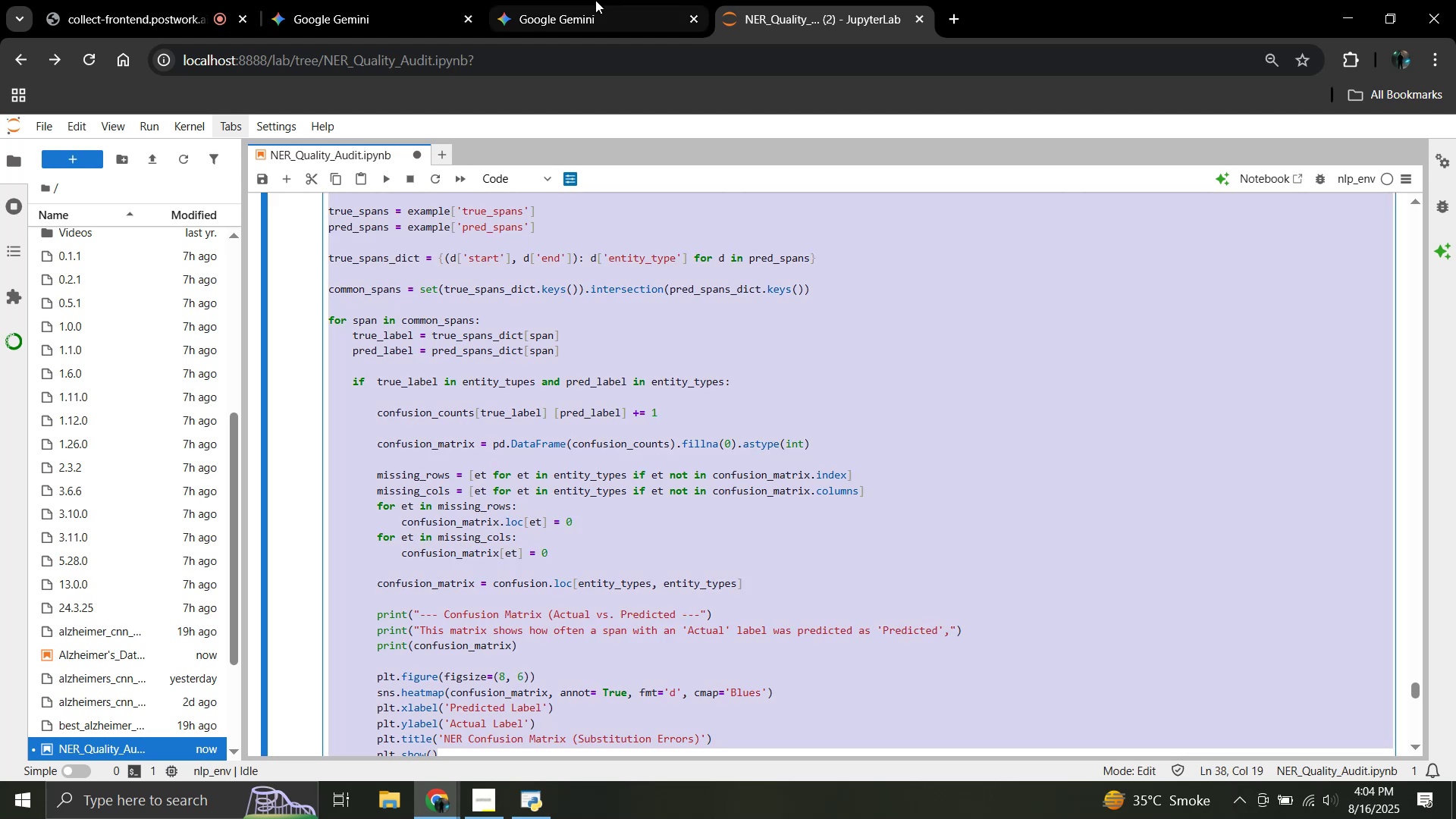 
left_click([597, 0])
 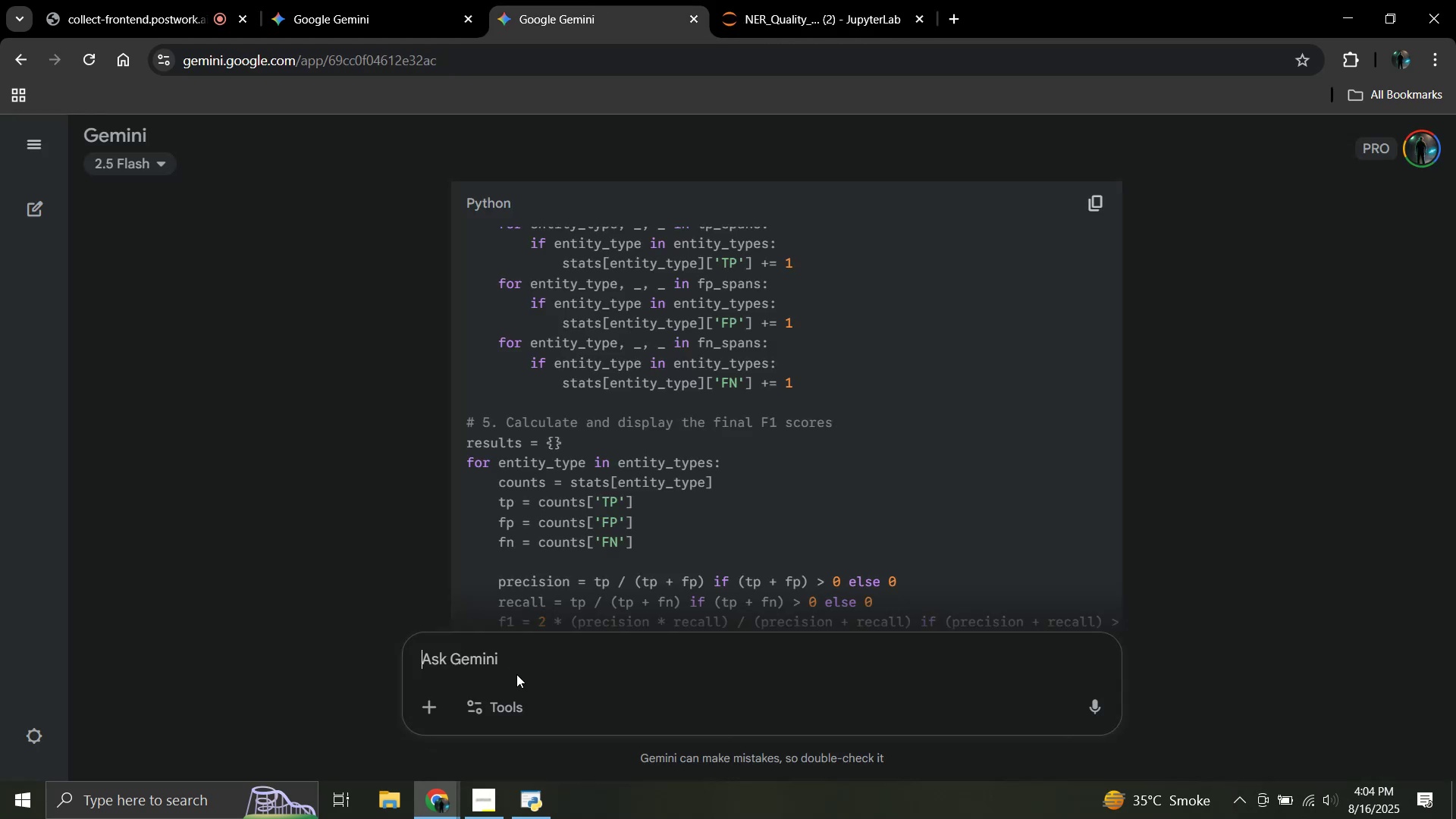 
left_click([517, 675])
 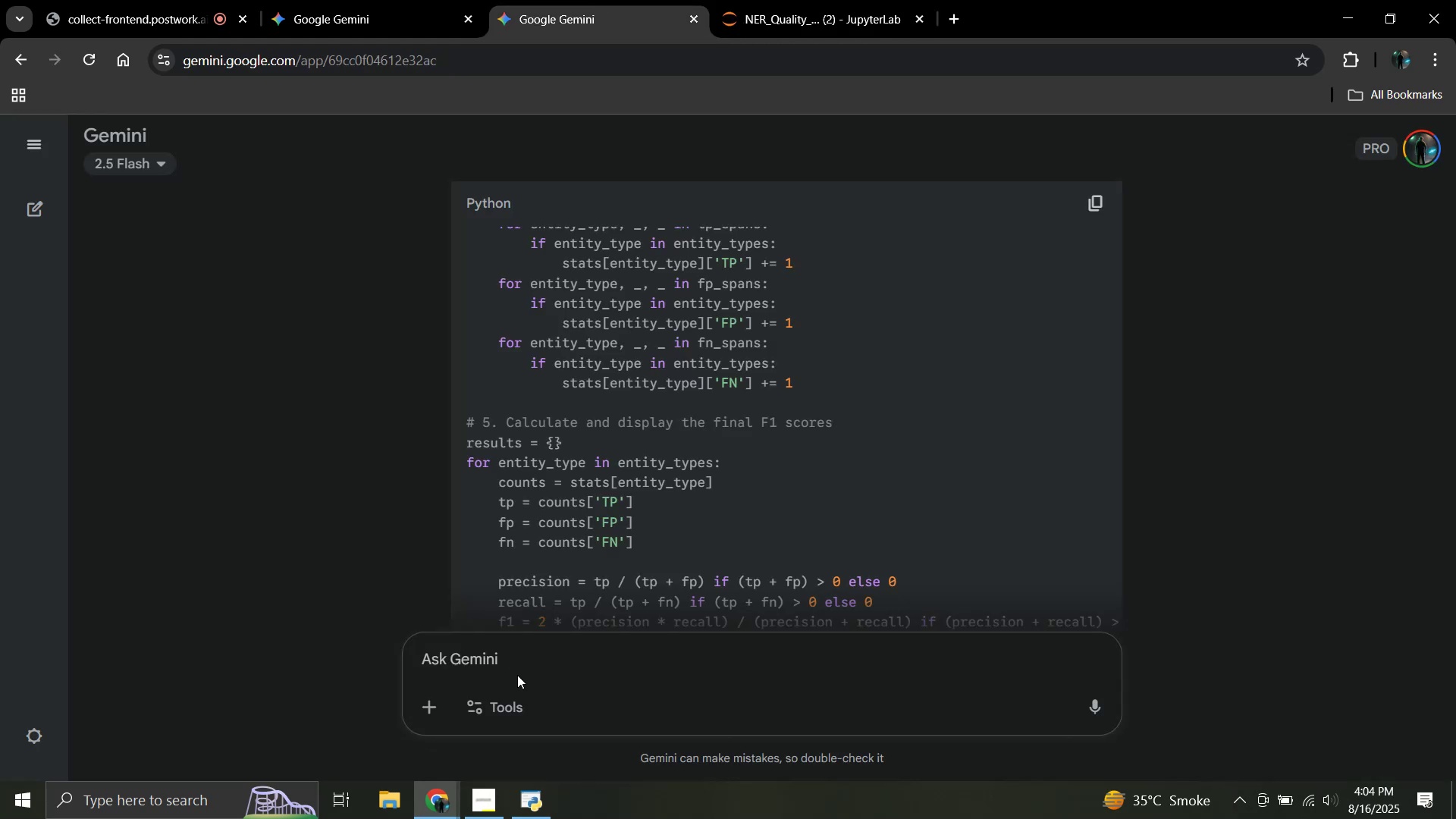 
key(Control+ControlLeft)
 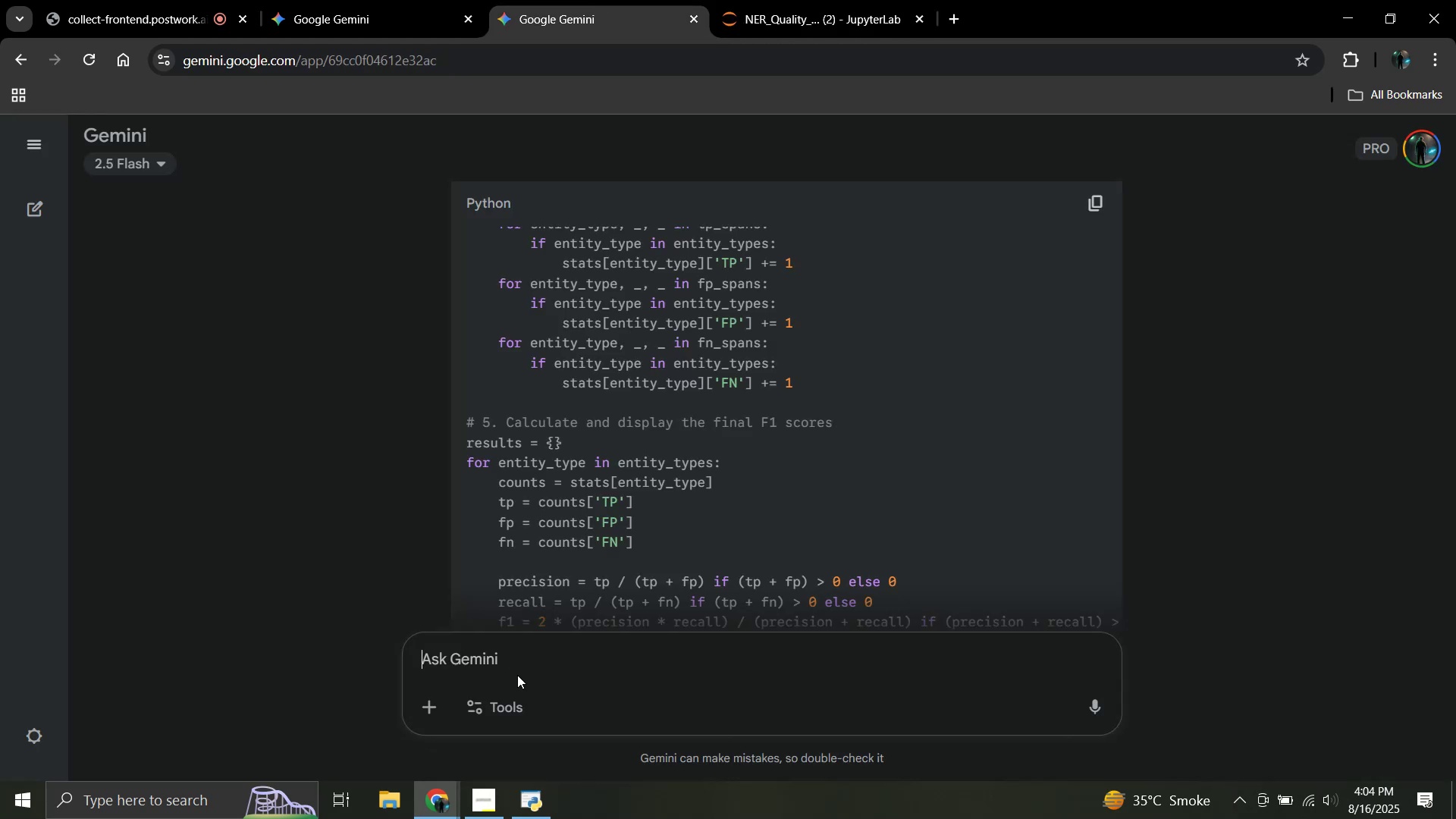 
key(Control+V)
 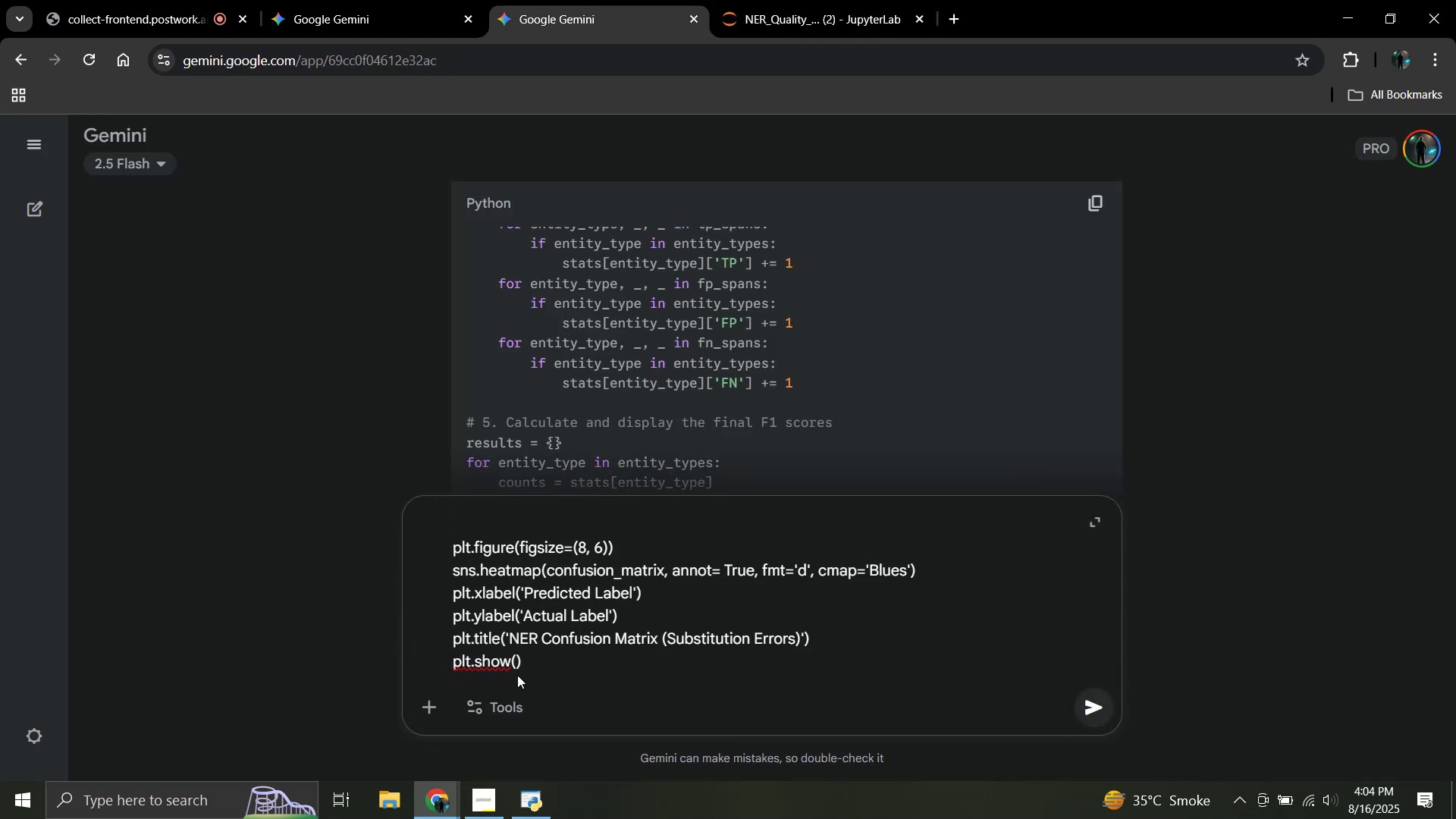 
key(Shift+Enter)
 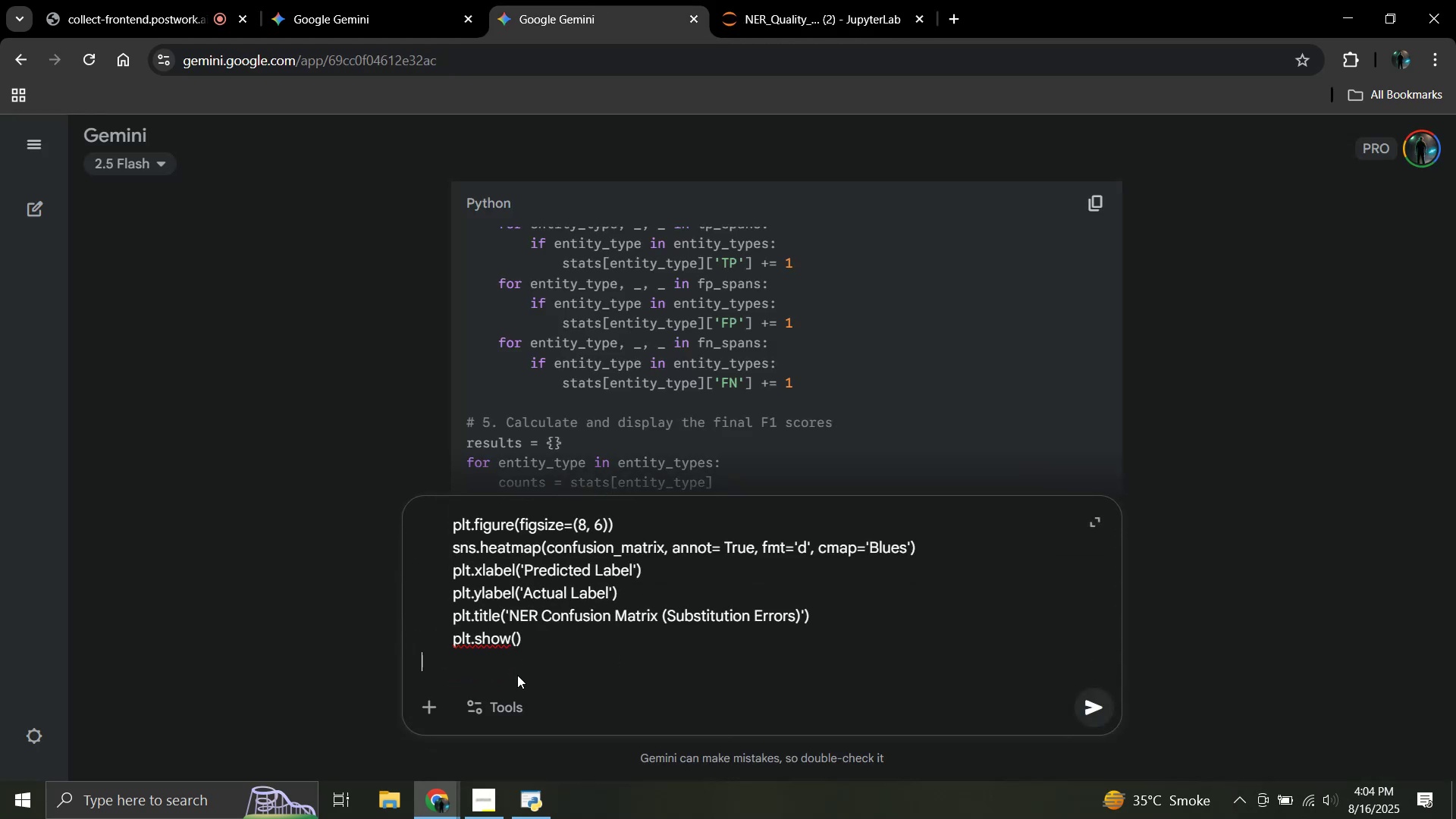 
key(Shift+Enter)
 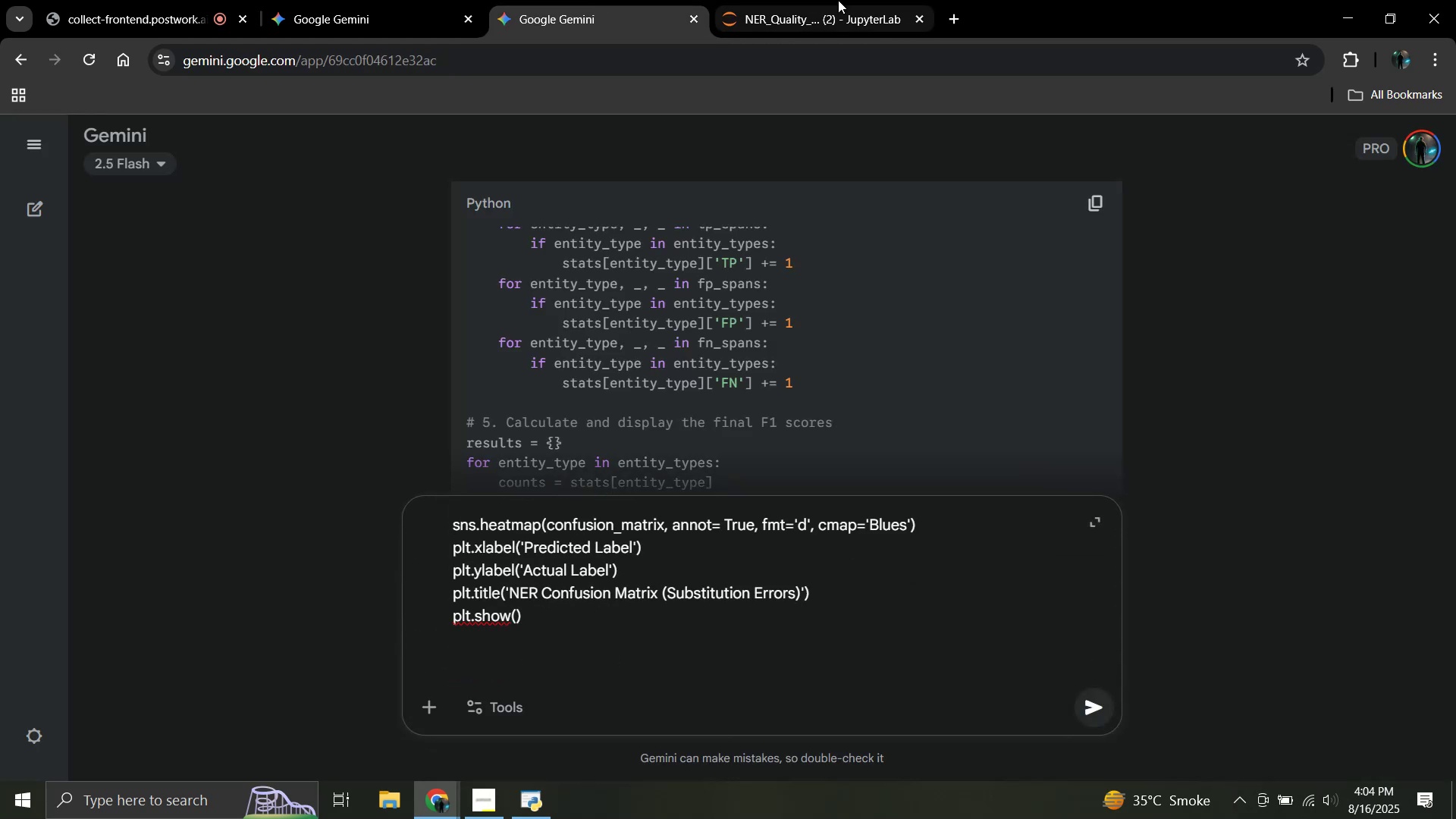 
left_click([838, 0])
 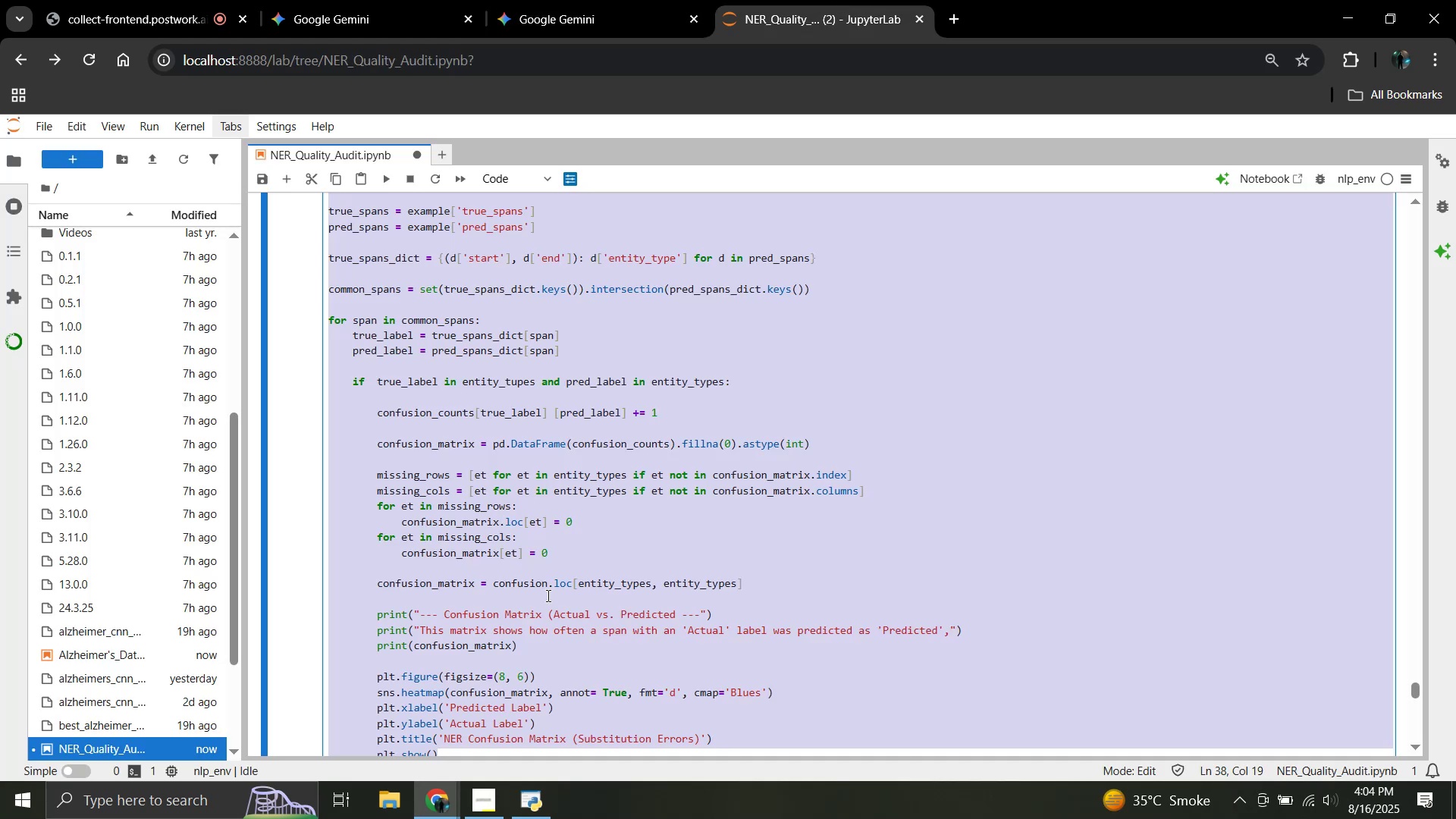 
scroll: coordinate [547, 595], scroll_direction: down, amount: 5.0
 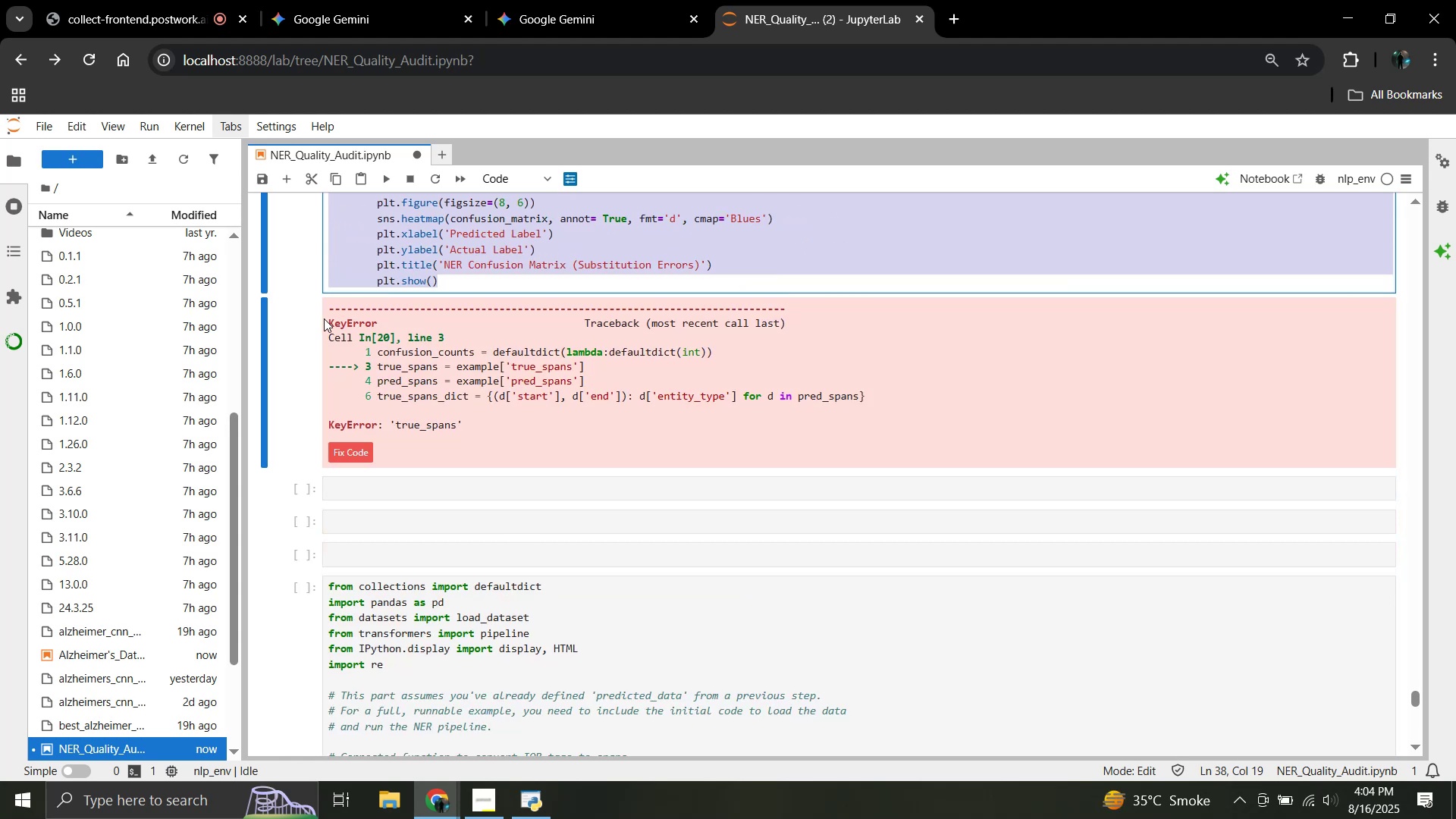 
left_click([328, 319])
 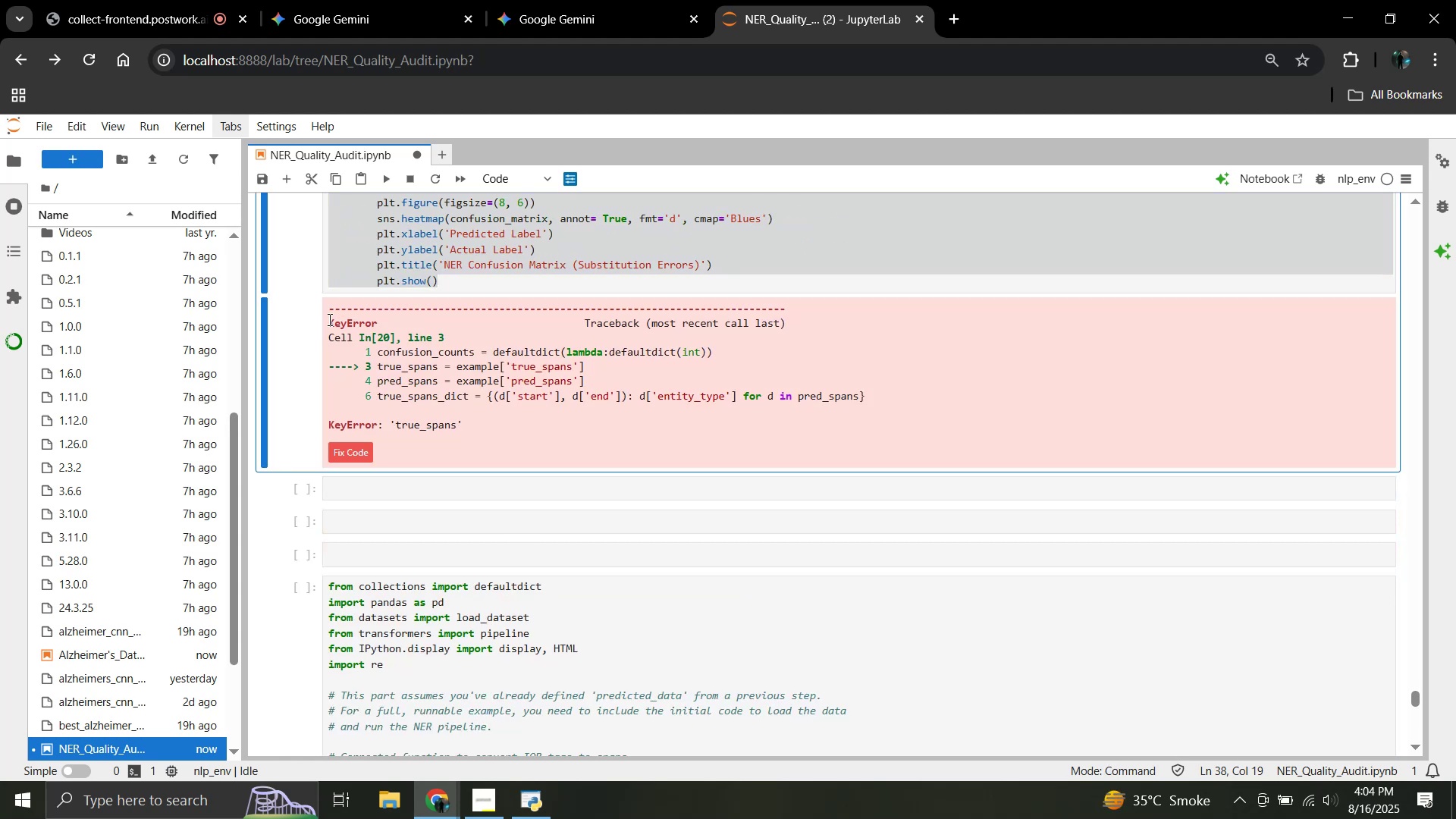 
left_click_drag(start_coordinate=[333, 322], to_coordinate=[494, 430])
 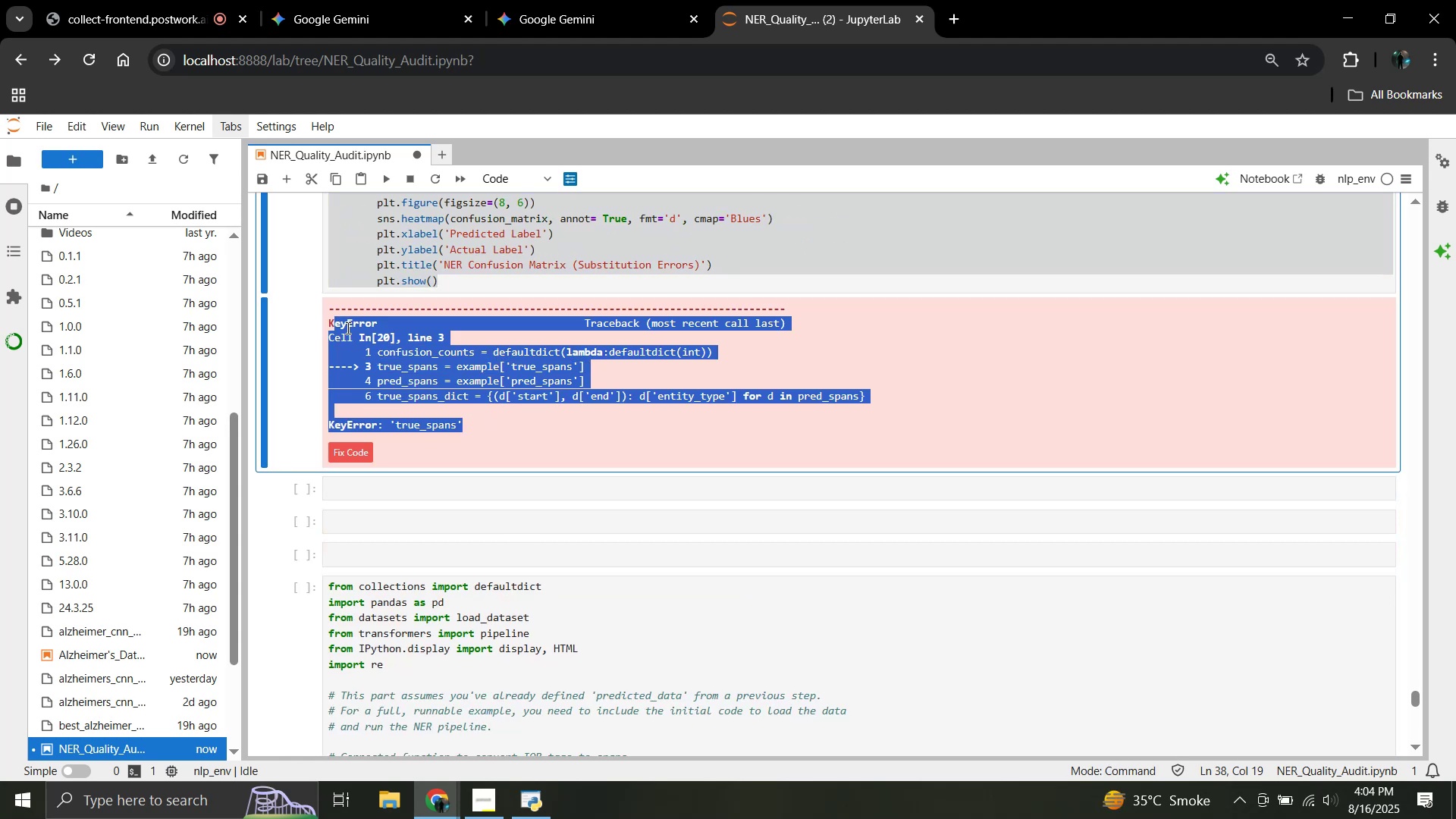 
left_click([338, 323])
 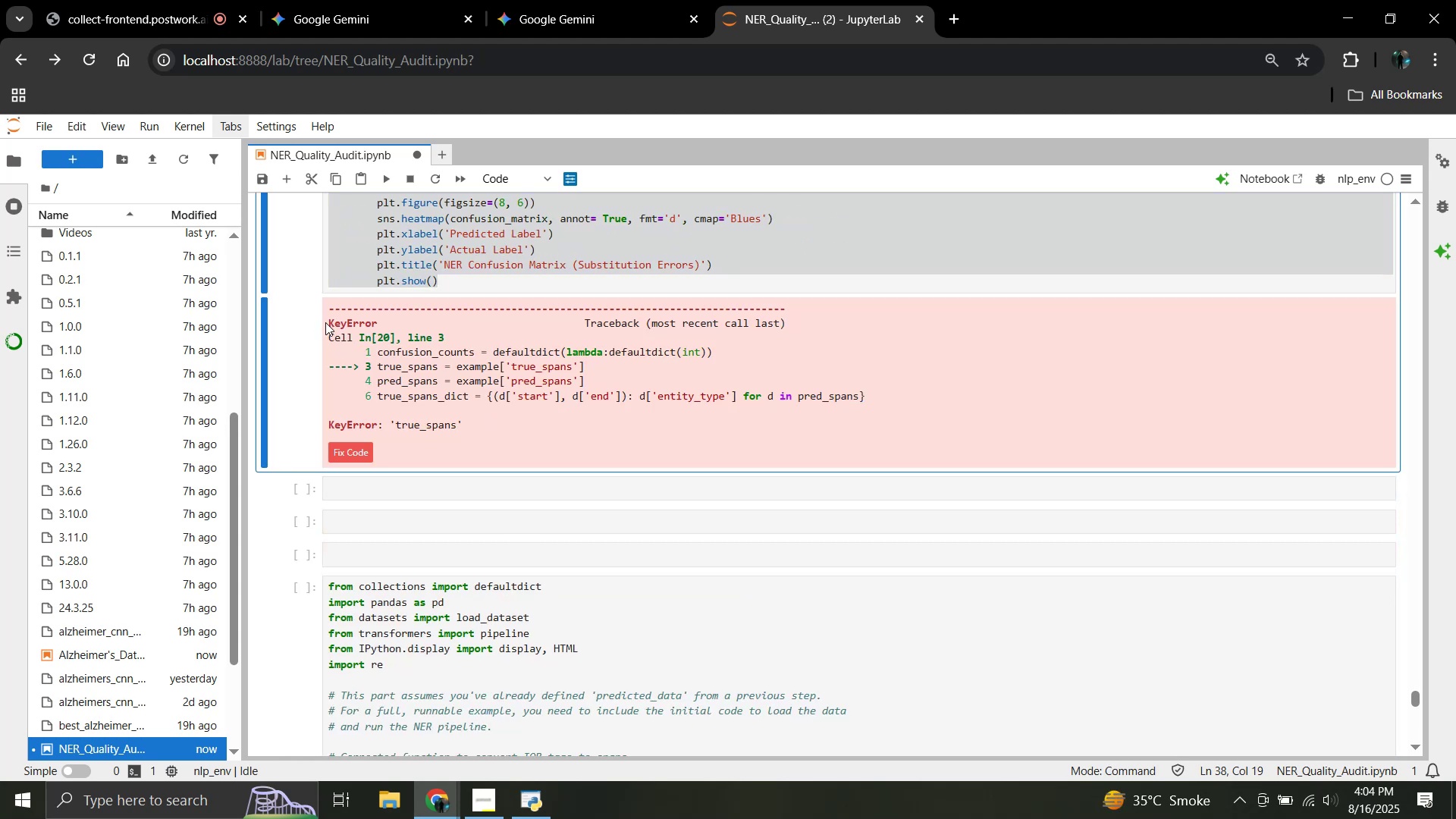 
left_click([325, 322])
 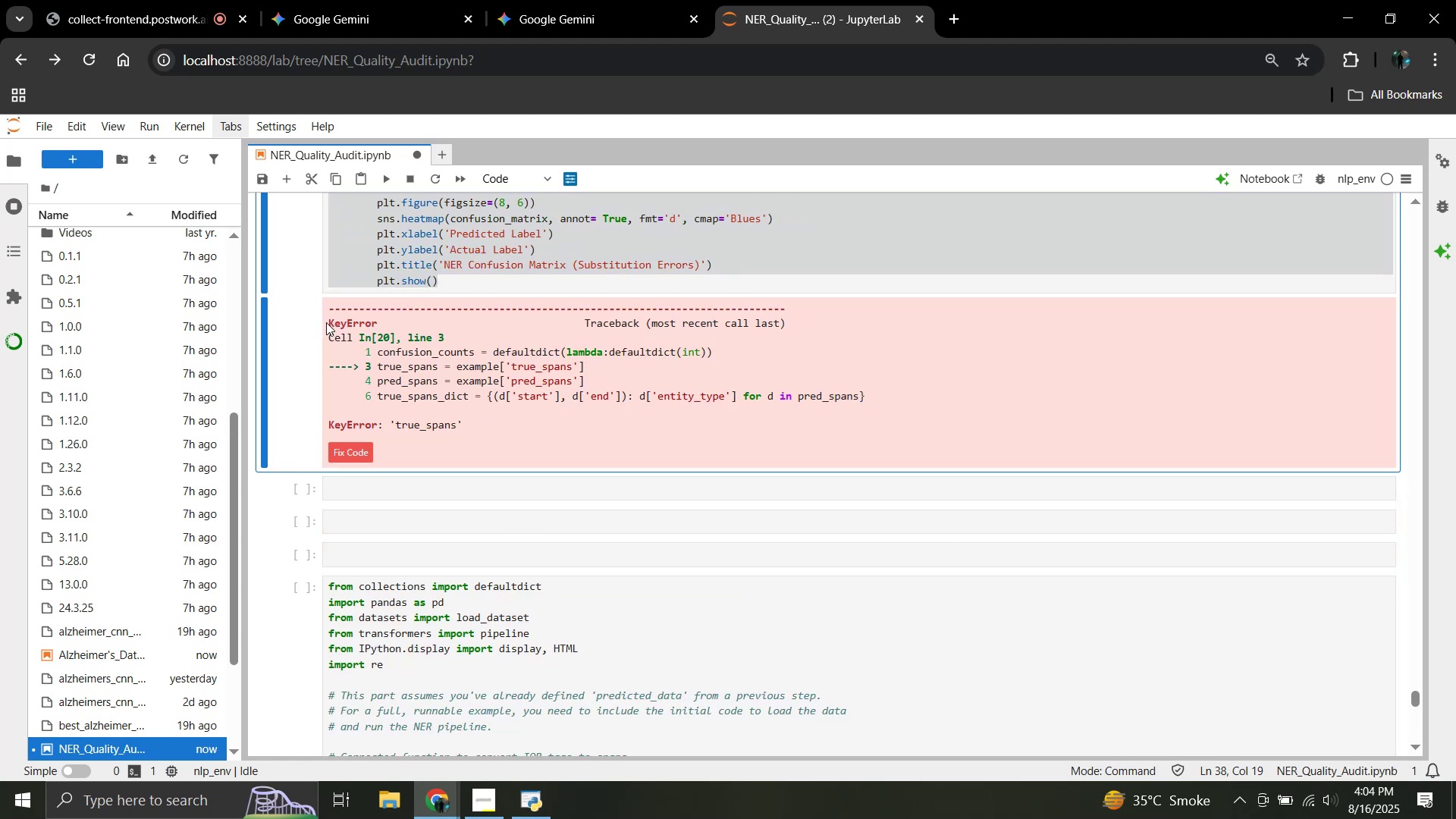 
left_click_drag(start_coordinate=[326, 322], to_coordinate=[485, 429])
 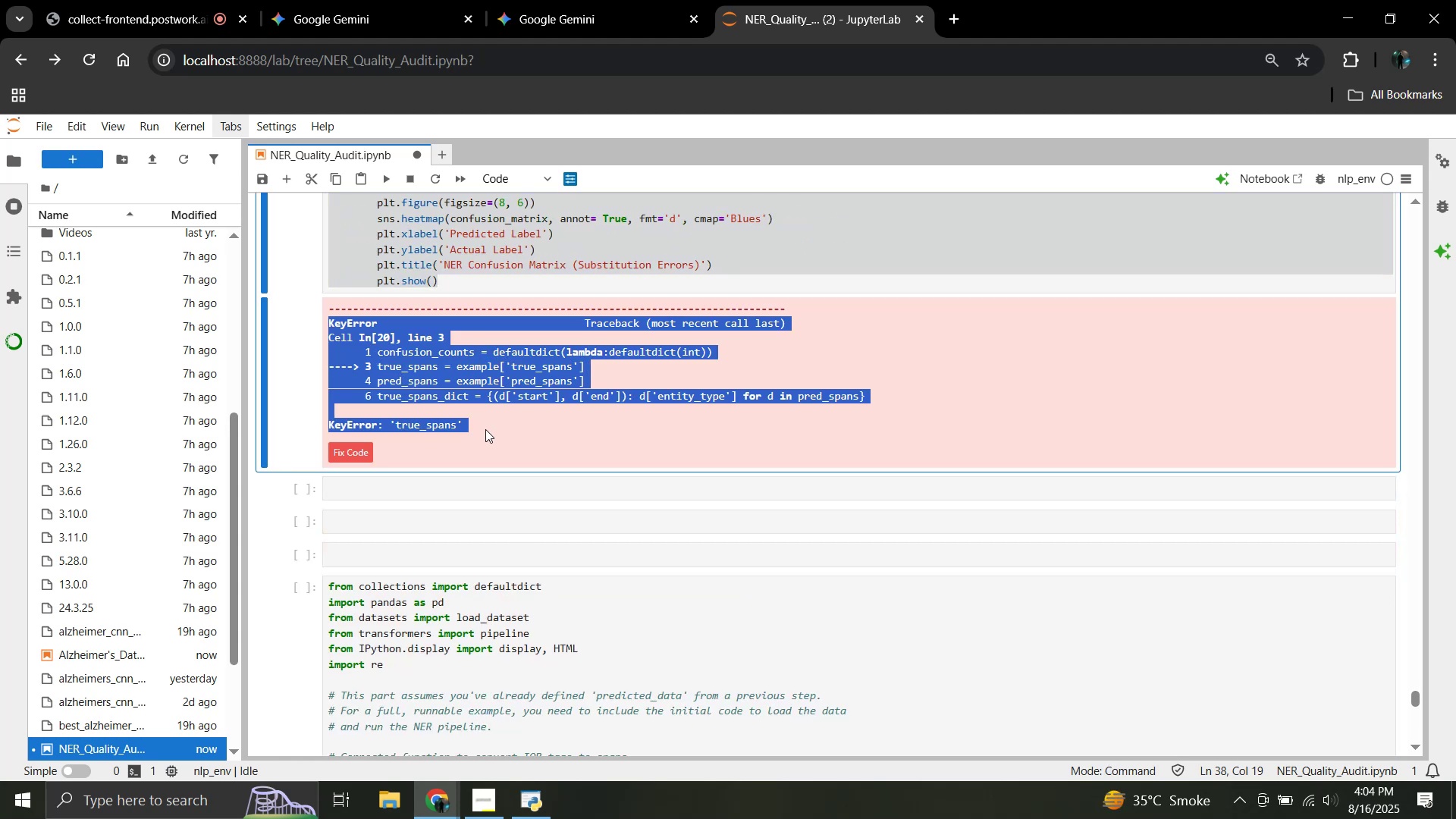 
key(Control+C)
 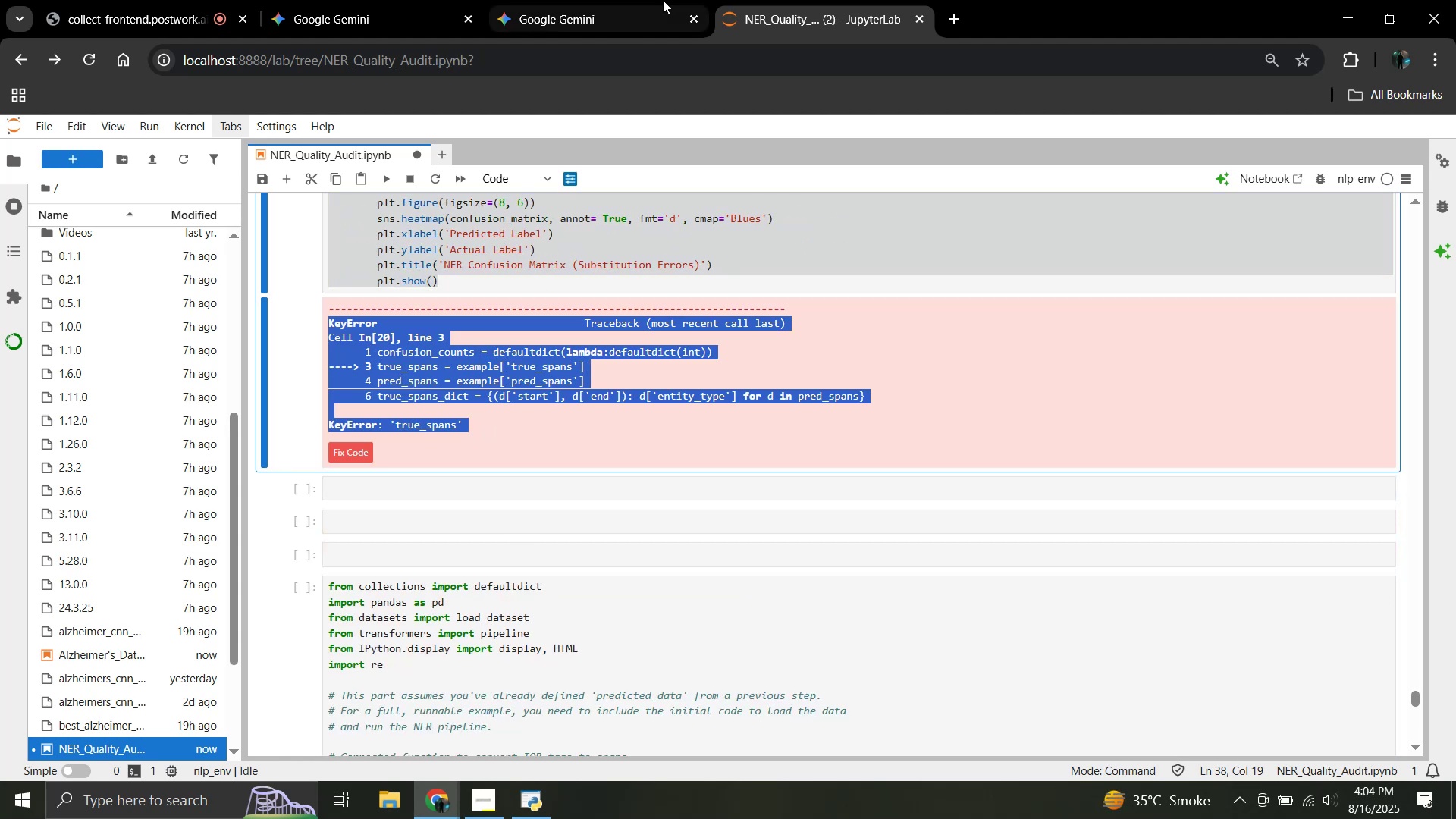 
left_click([661, 0])
 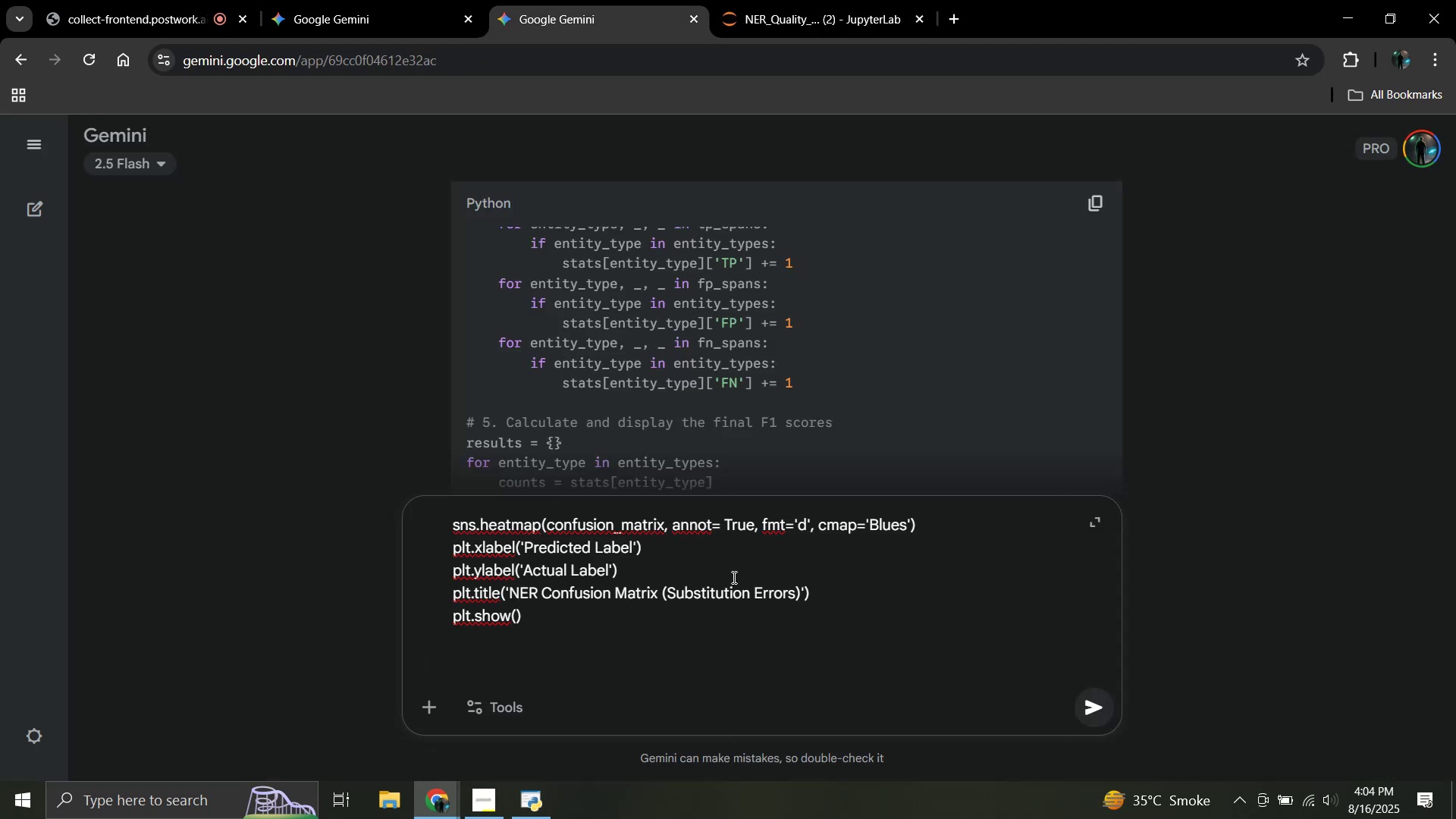 
key(Control+V)
 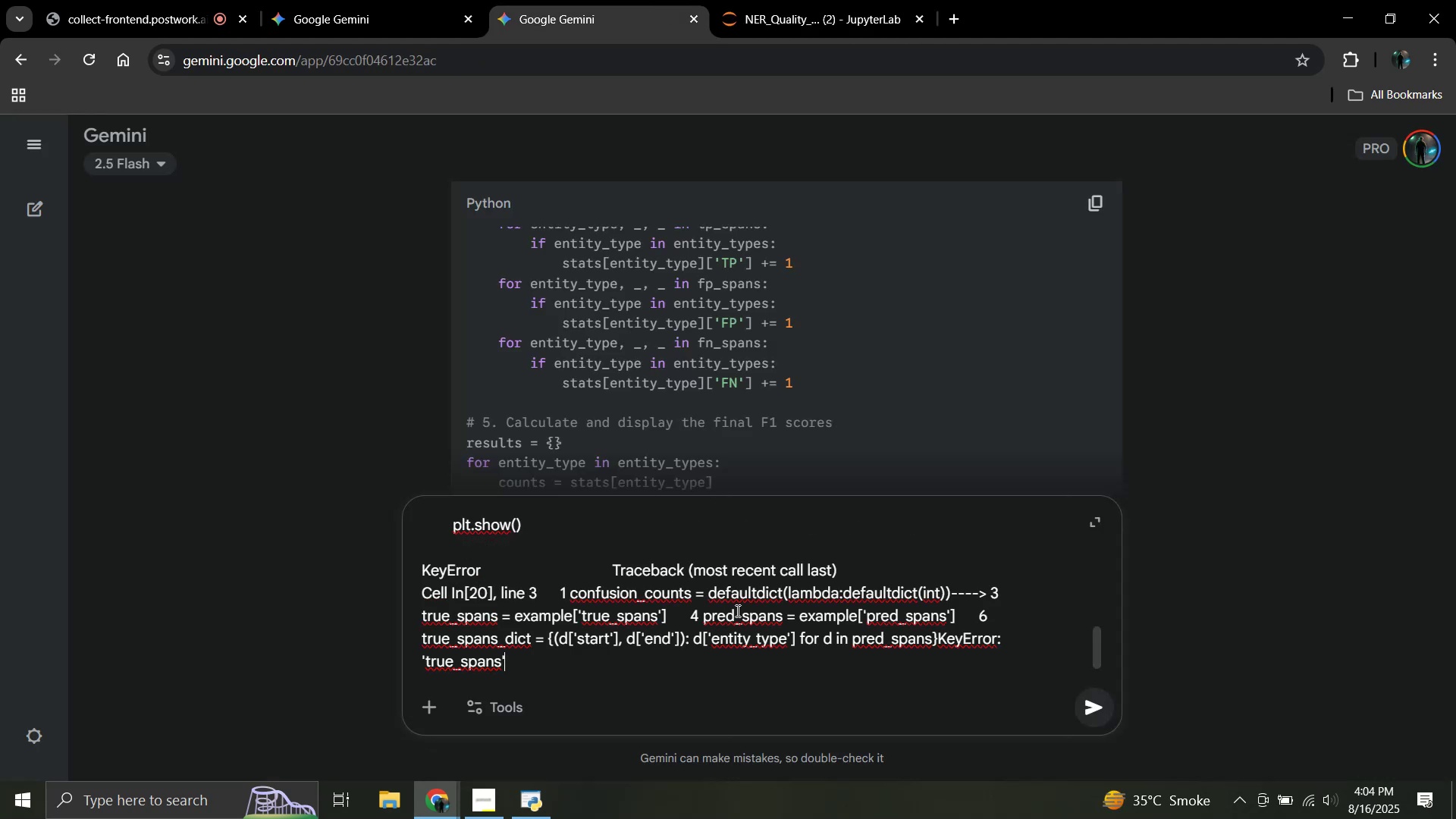 
key(Enter)
 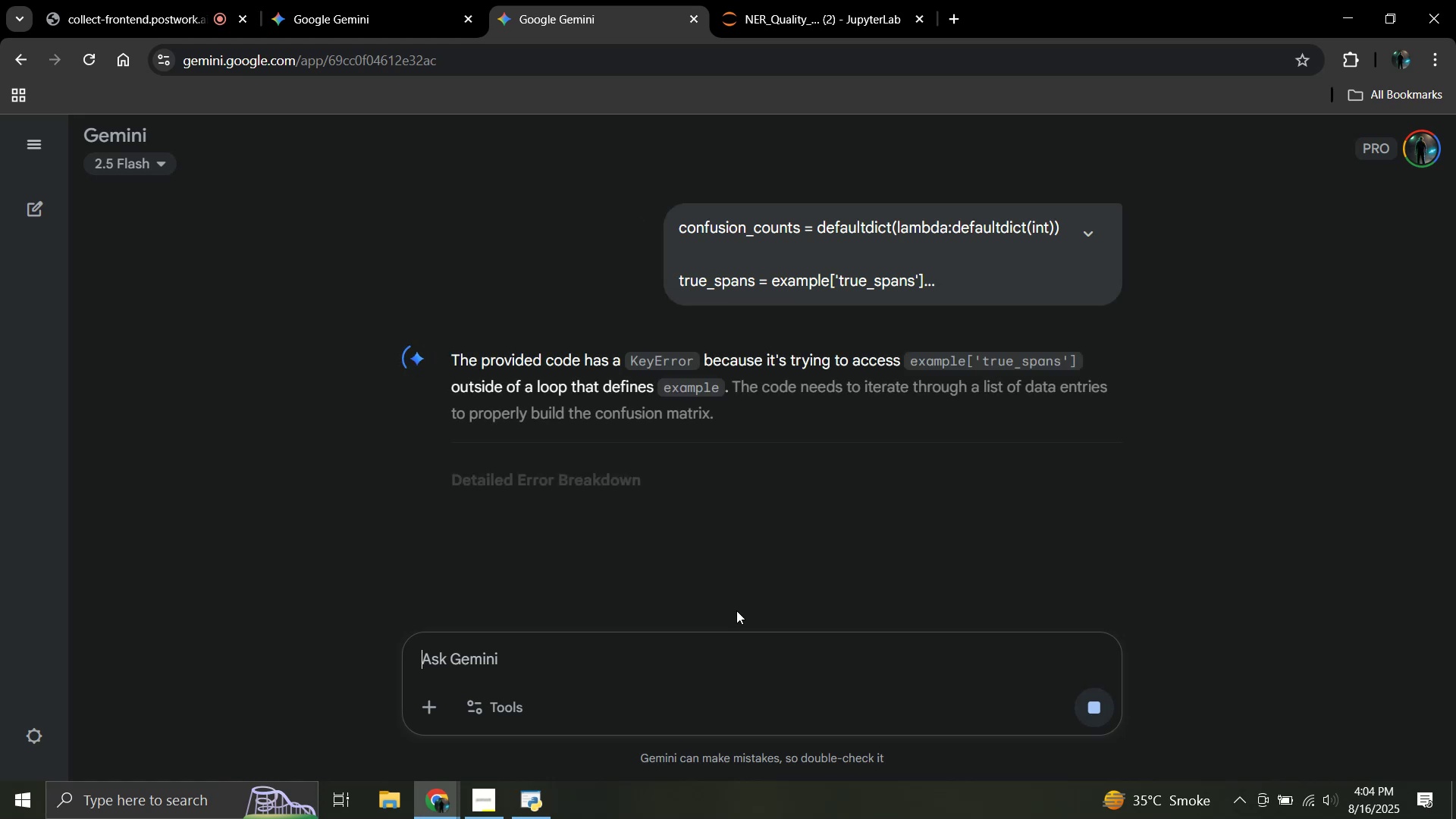 
scroll: coordinate [883, 477], scroll_direction: down, amount: 3.0
 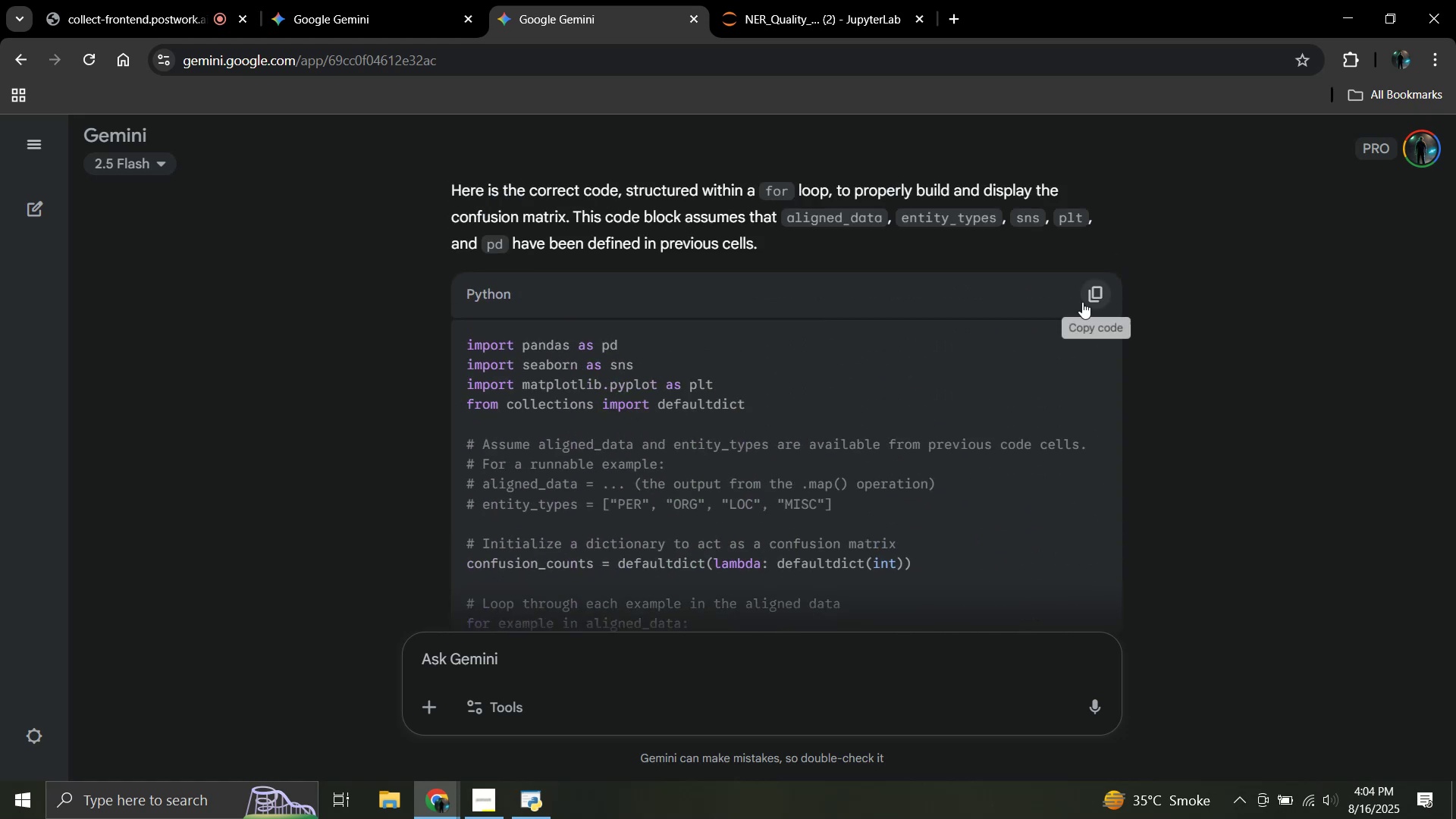 
double_click([1088, 293])
 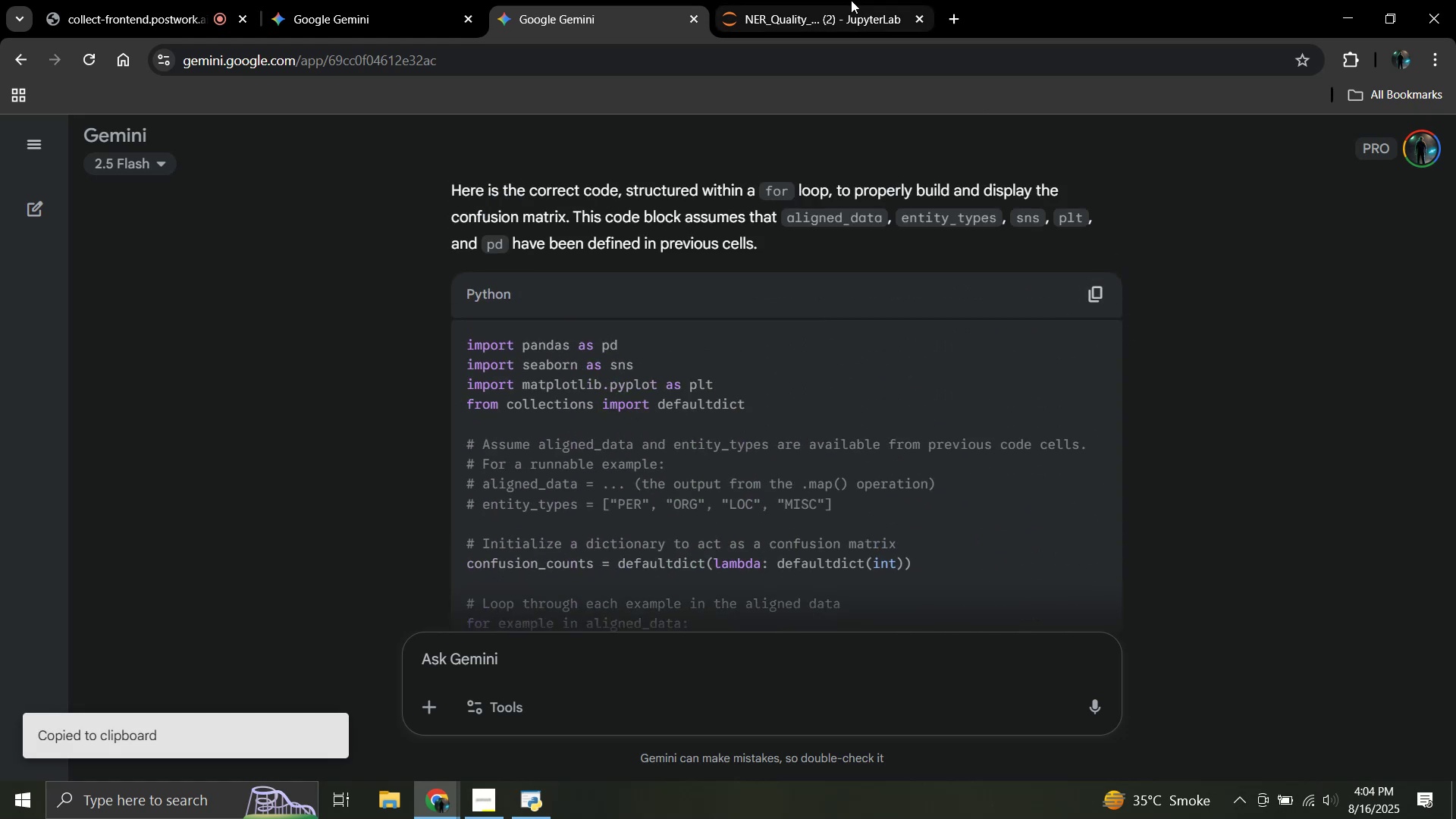 
left_click([851, 0])
 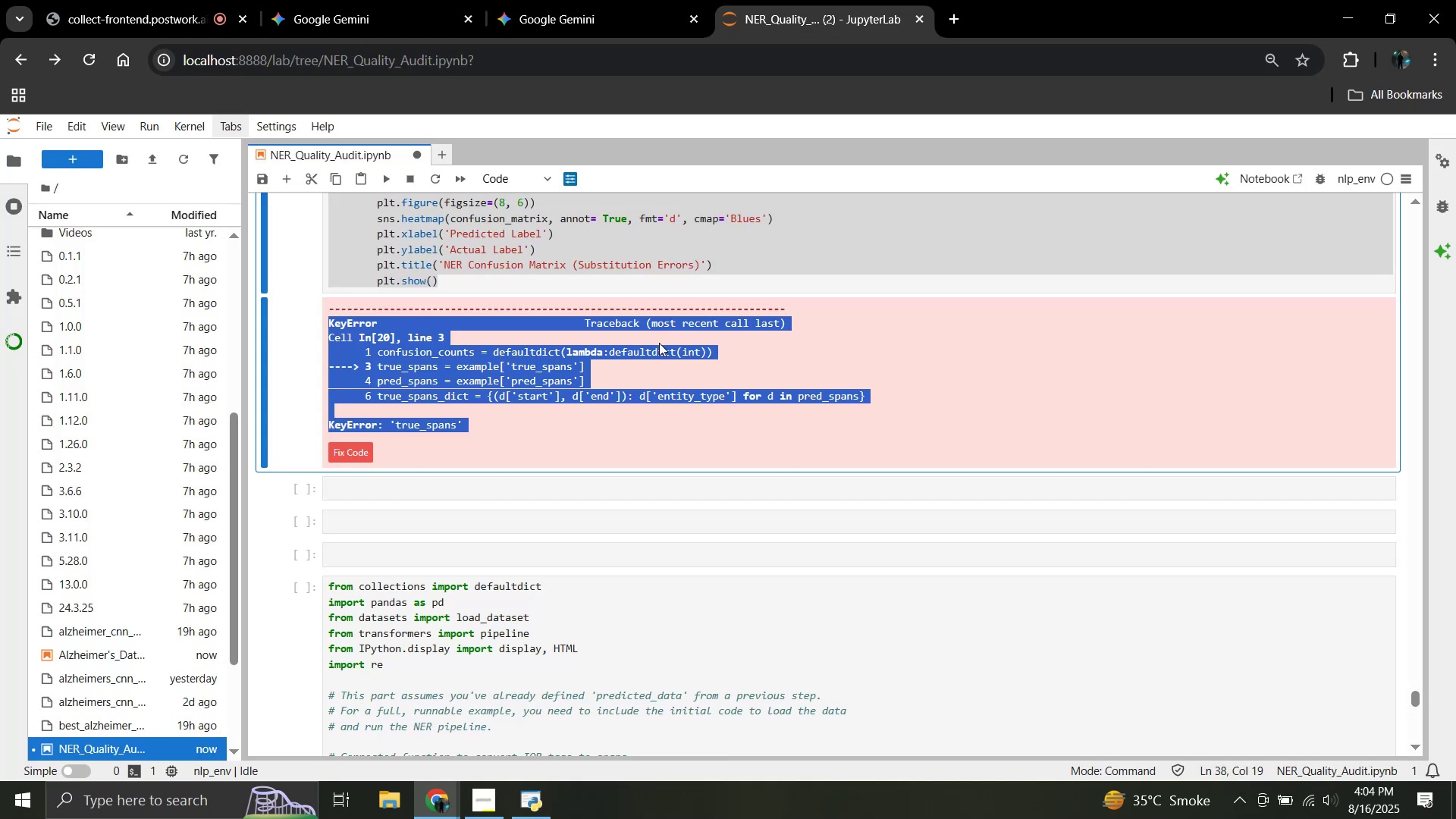 
scroll: coordinate [681, 394], scroll_direction: up, amount: 3.0
 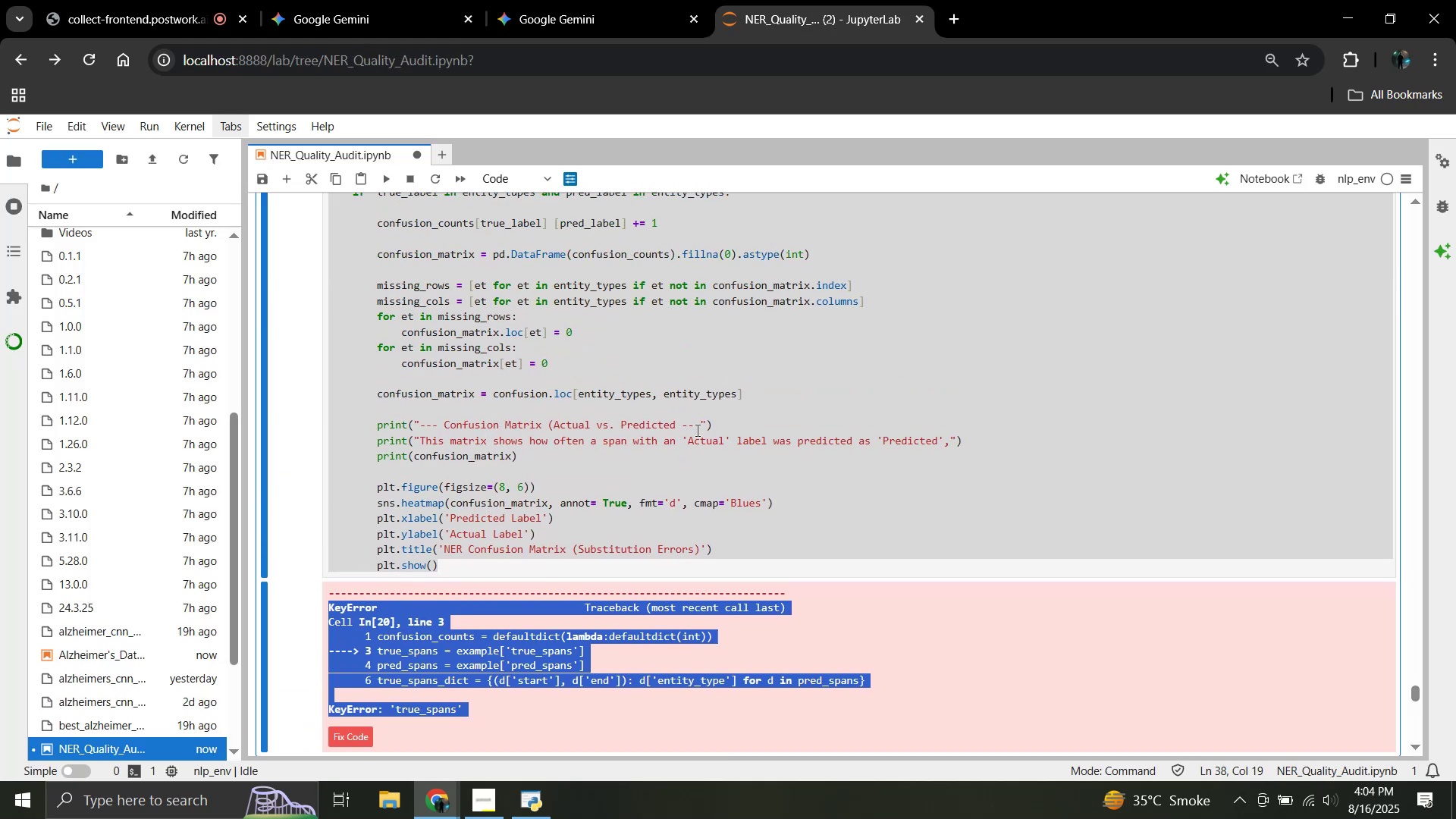 
hold_key(key=ControlLeft, duration=1.52)
 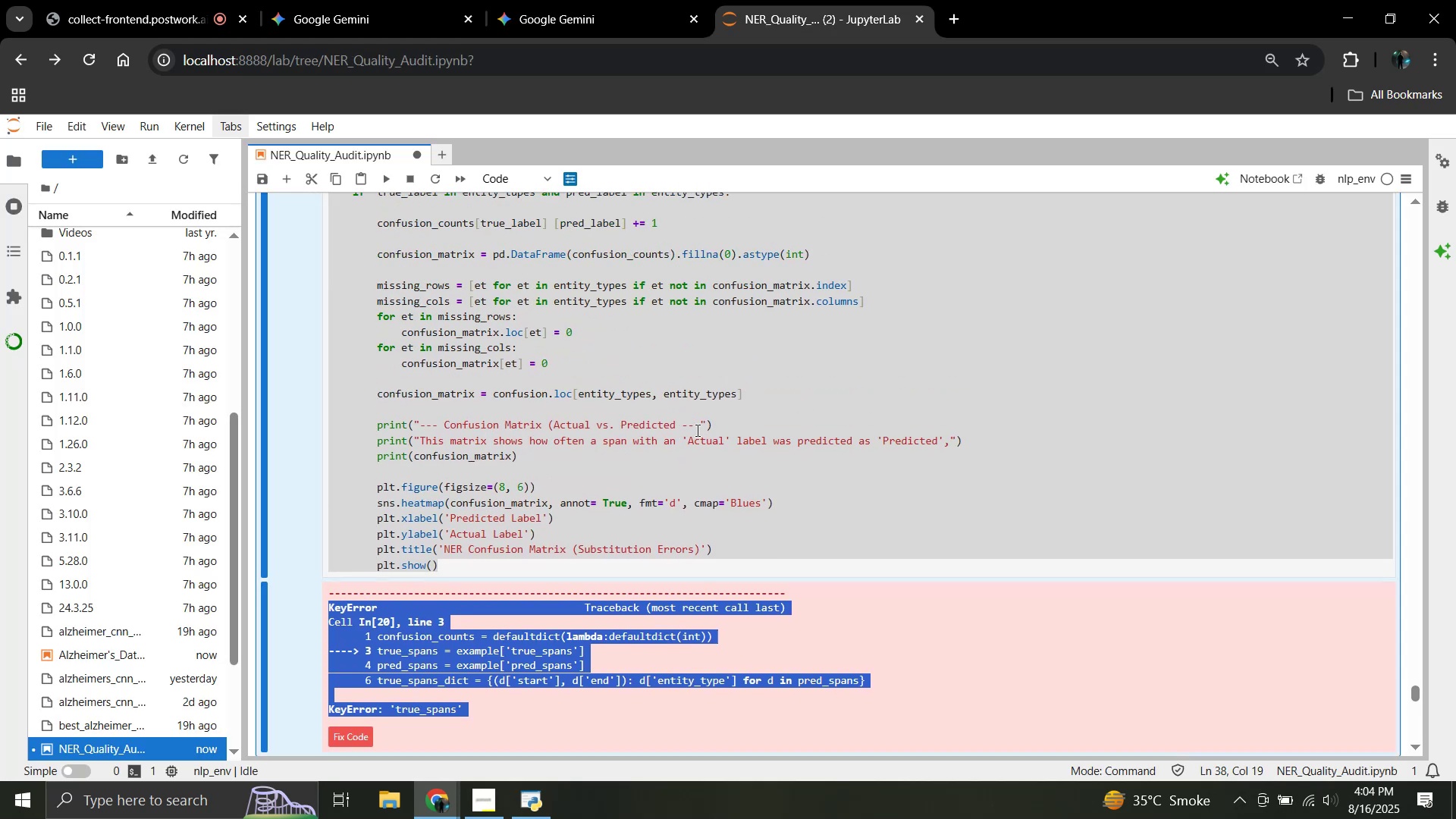 
key(Control+A)
 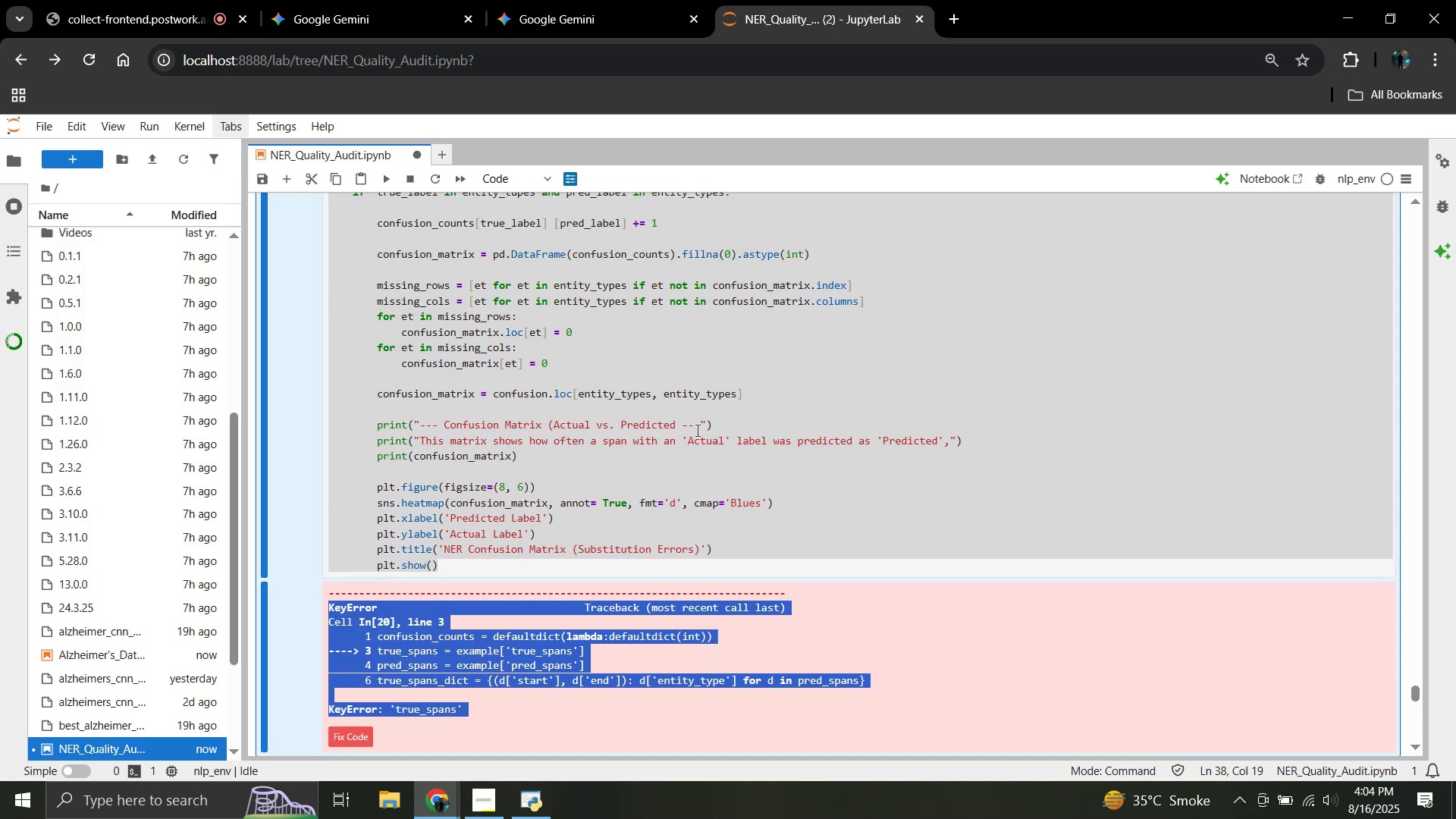 
left_click([696, 430])
 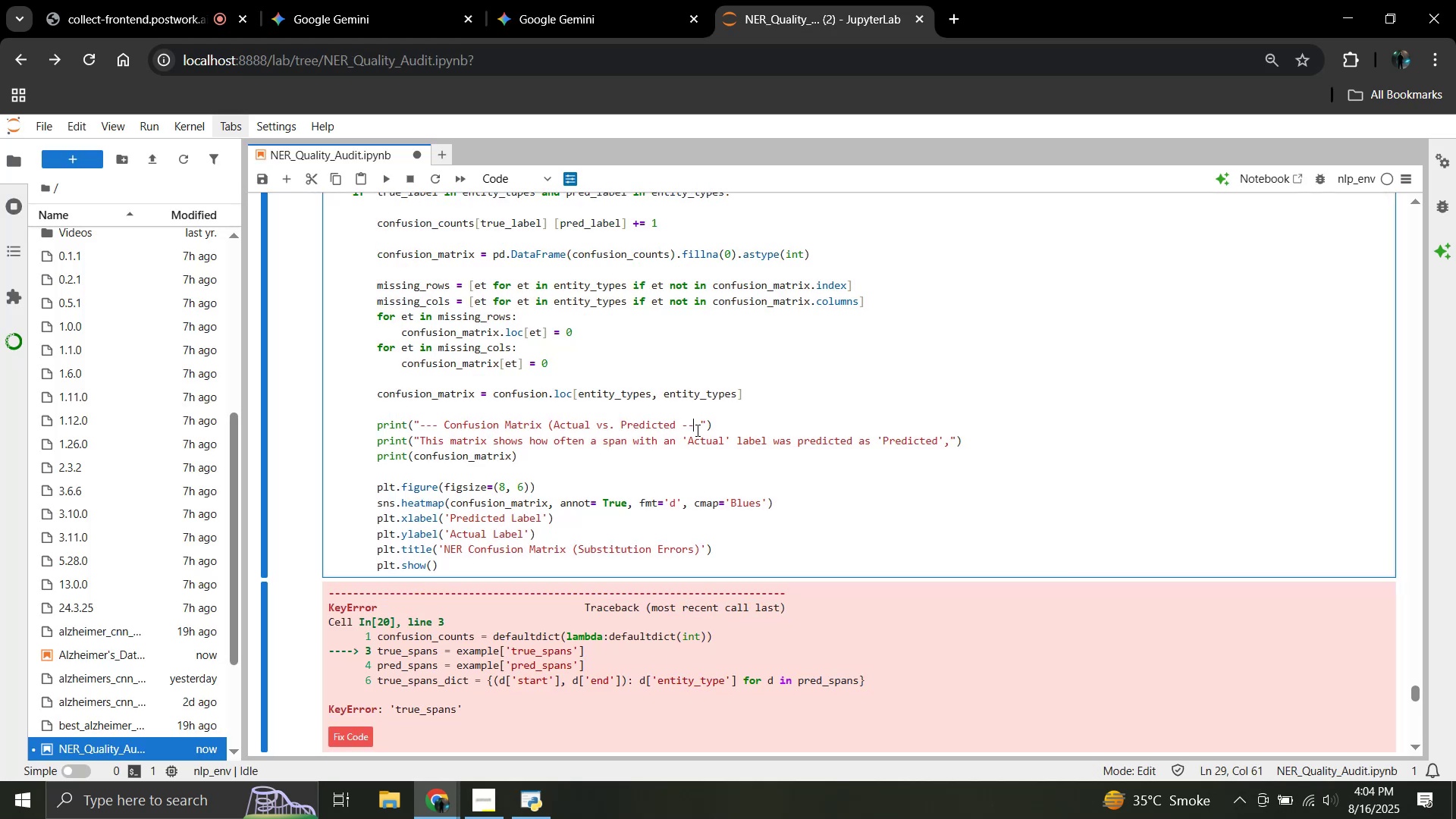 
key(Control+A)
 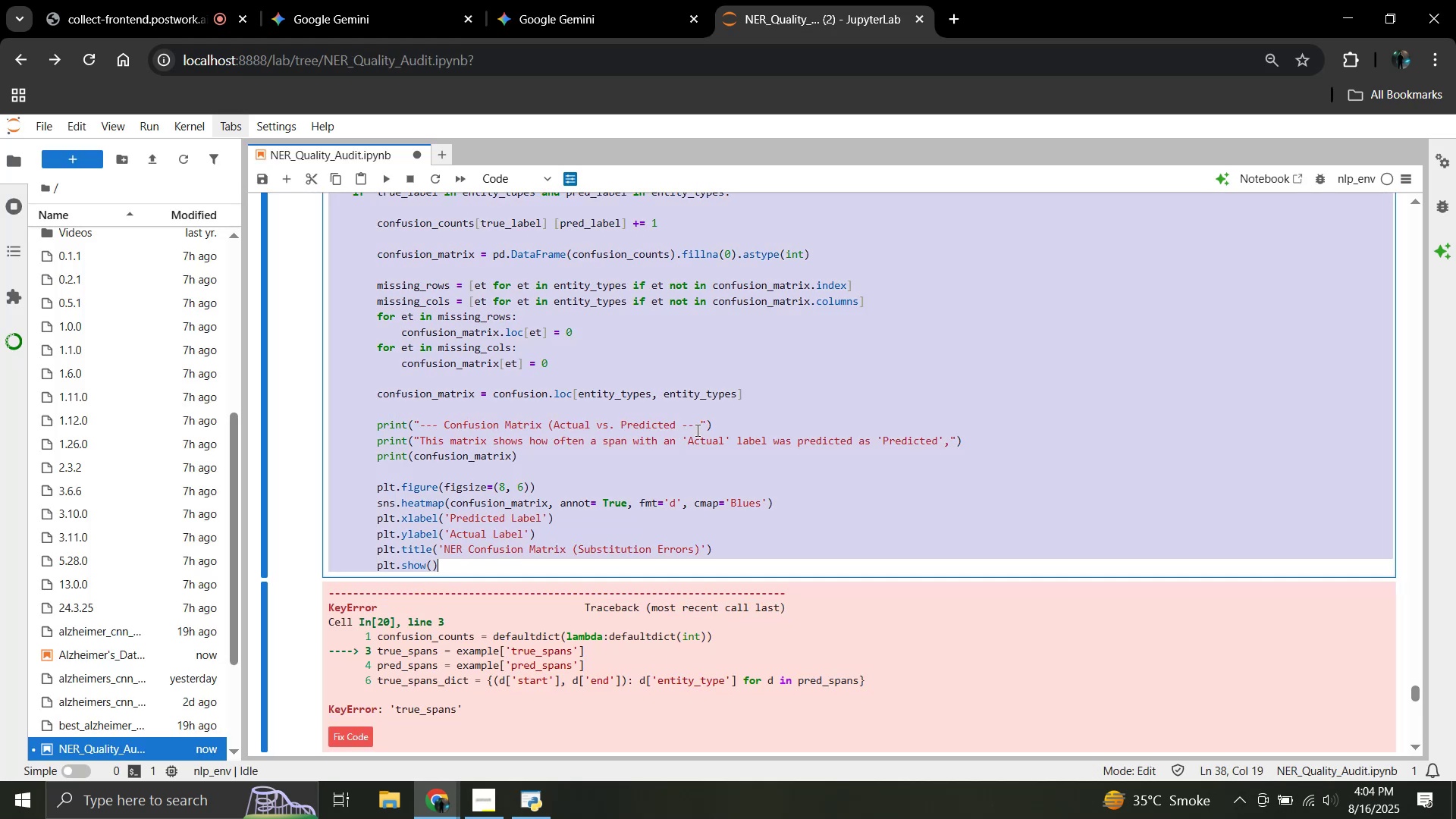 
key(Control+V)
 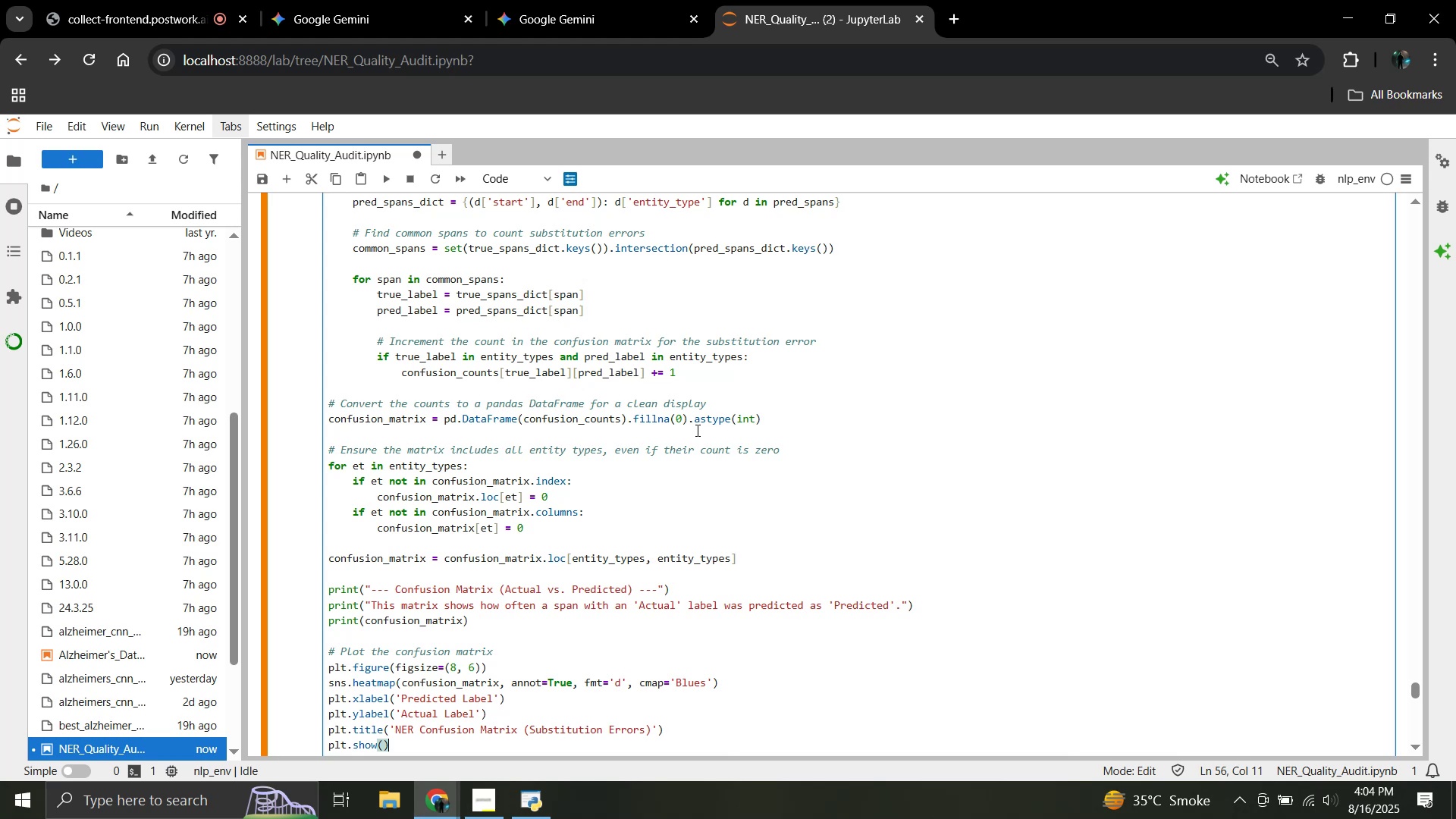 
scroll: coordinate [696, 430], scroll_direction: up, amount: 6.0
 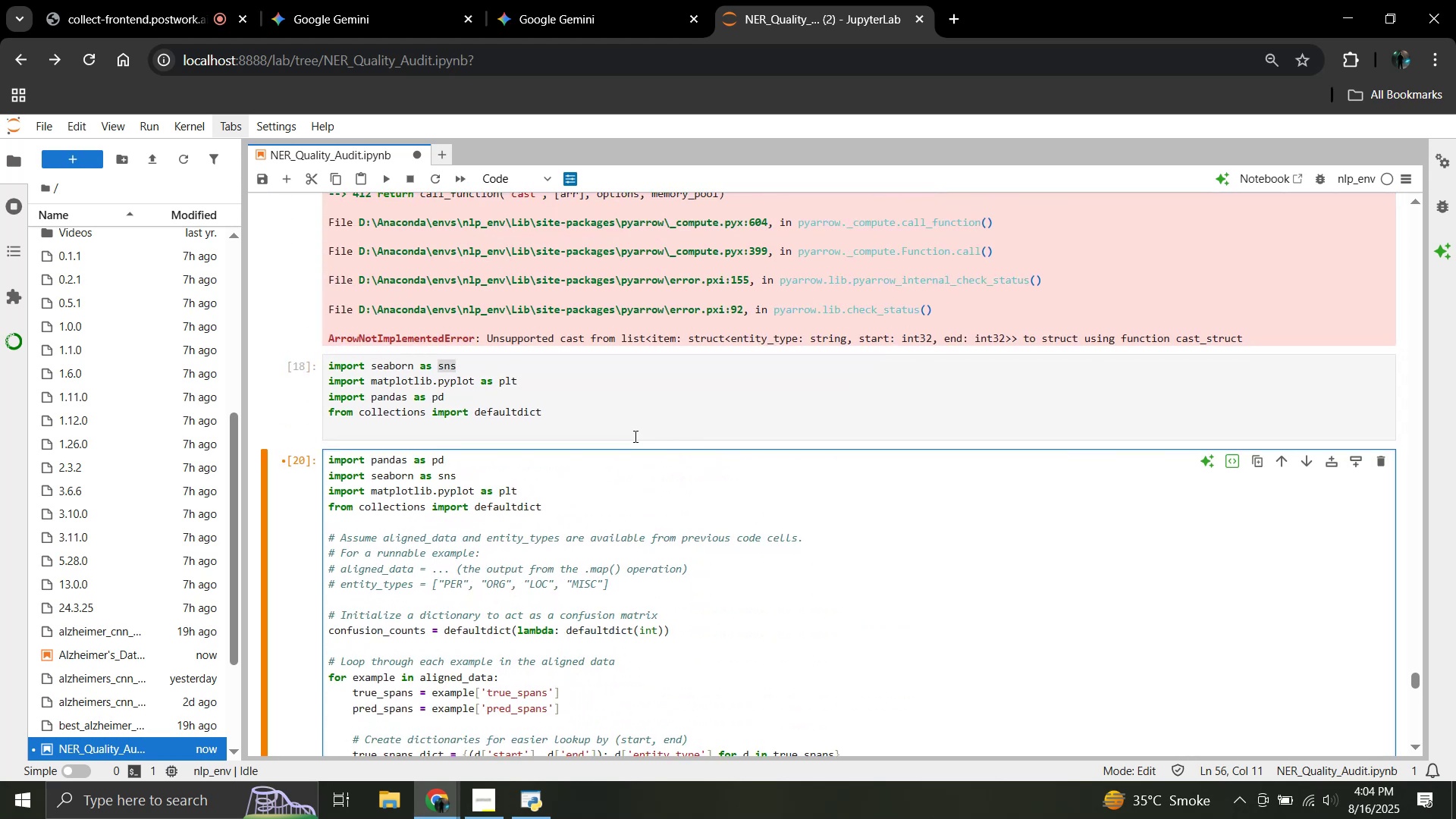 
left_click([631, 436])
 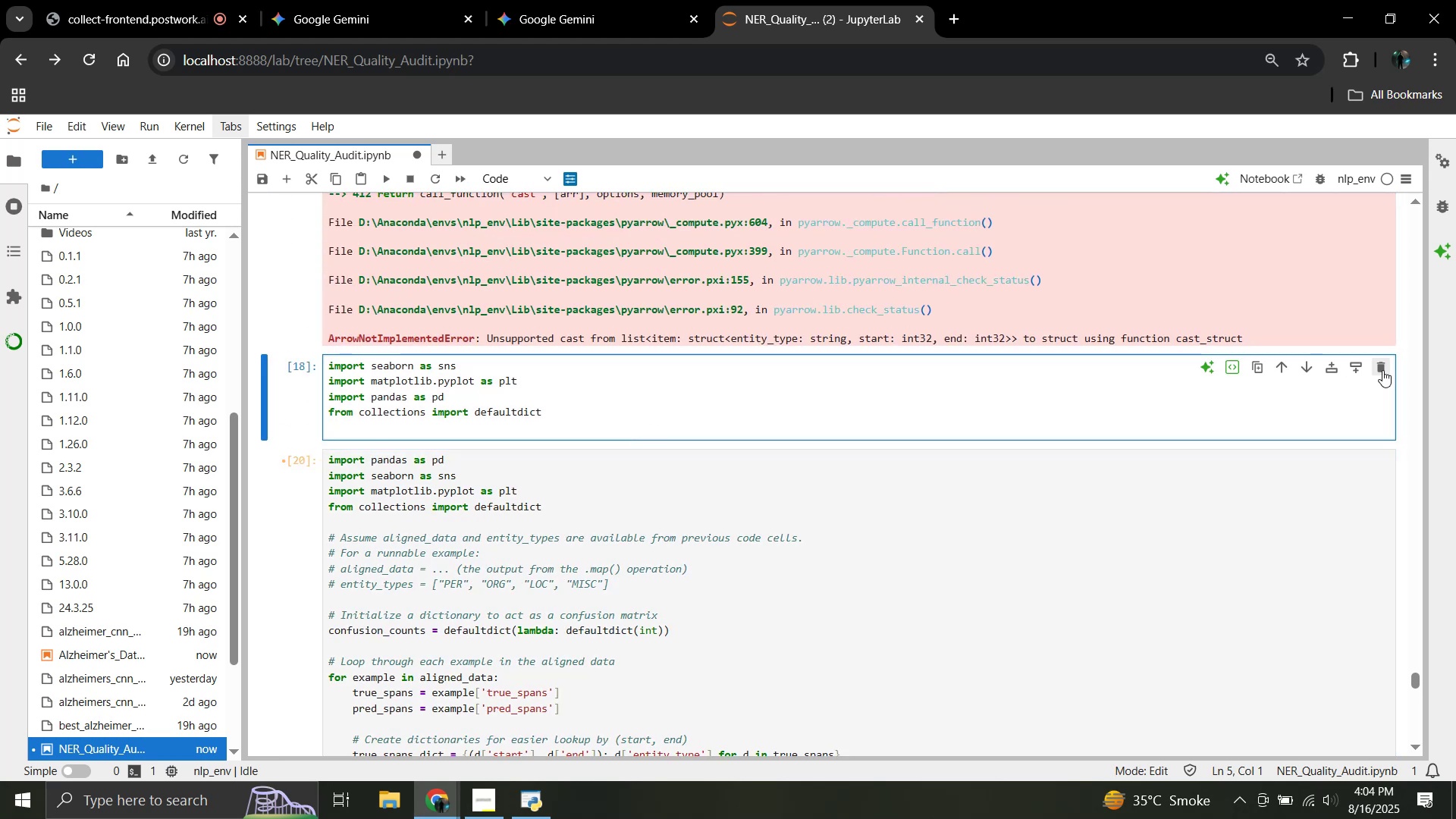 
left_click([1382, 370])
 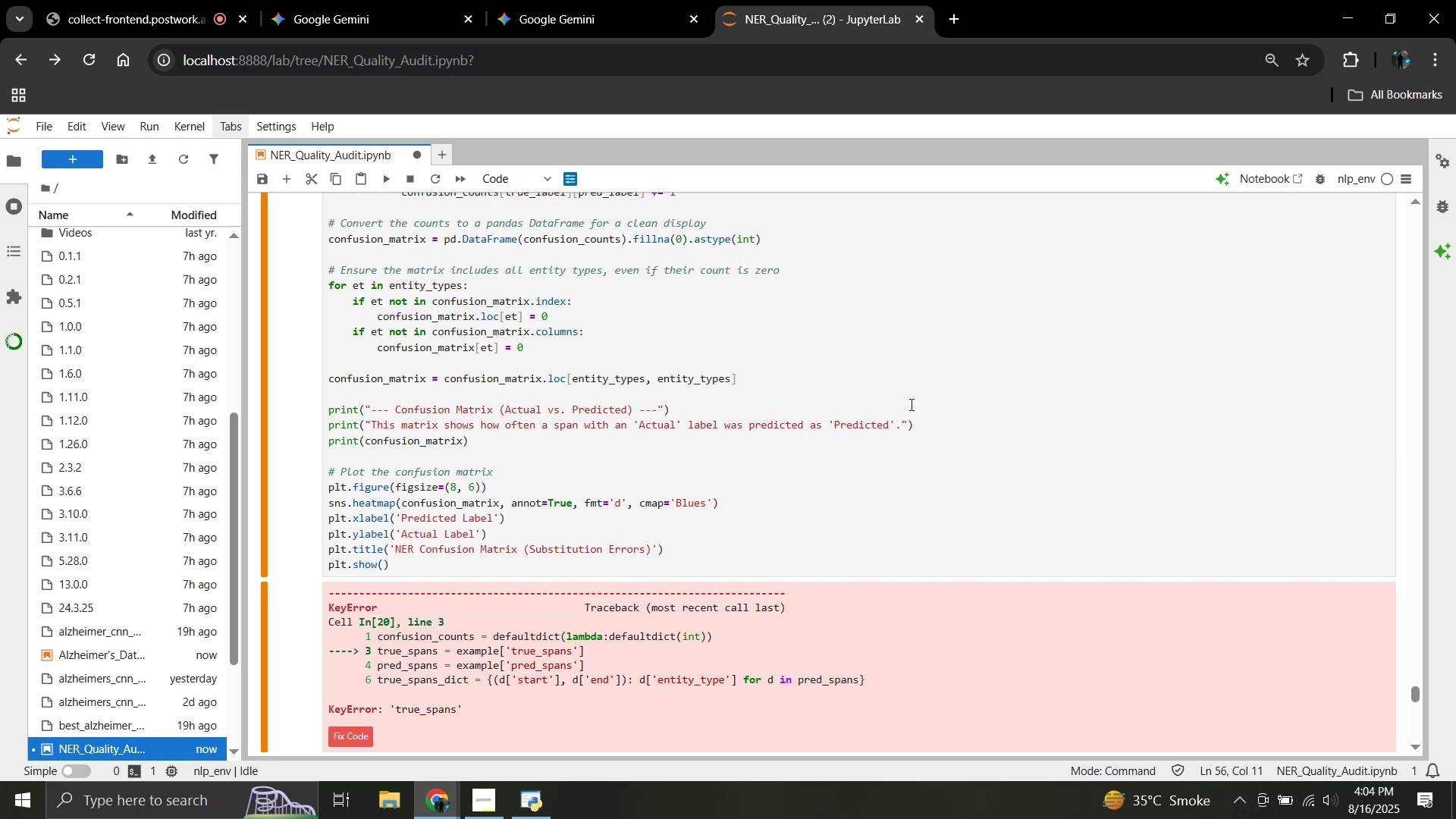 
scroll: coordinate [888, 402], scroll_direction: up, amount: 3.0
 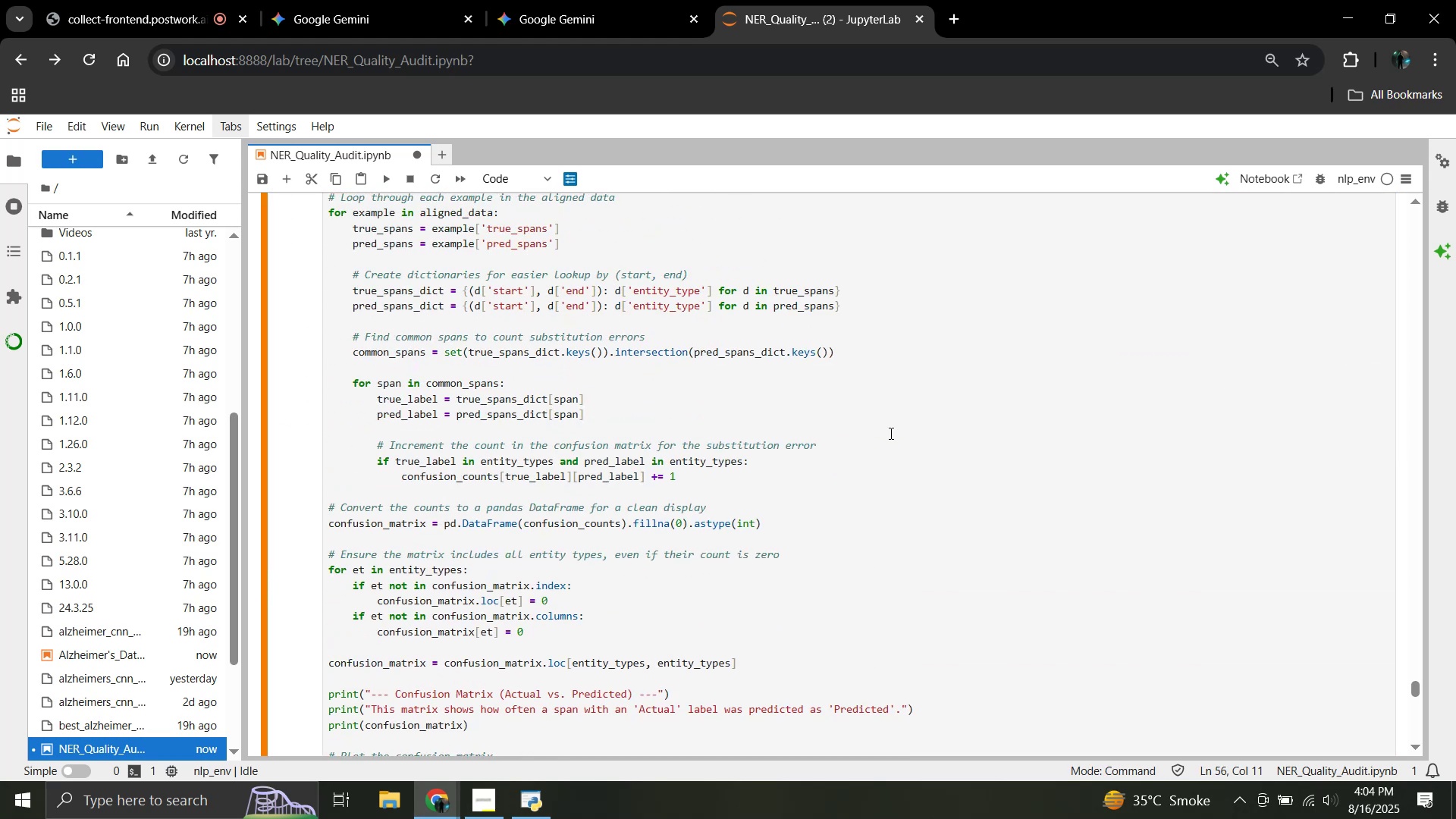 
left_click([890, 435])
 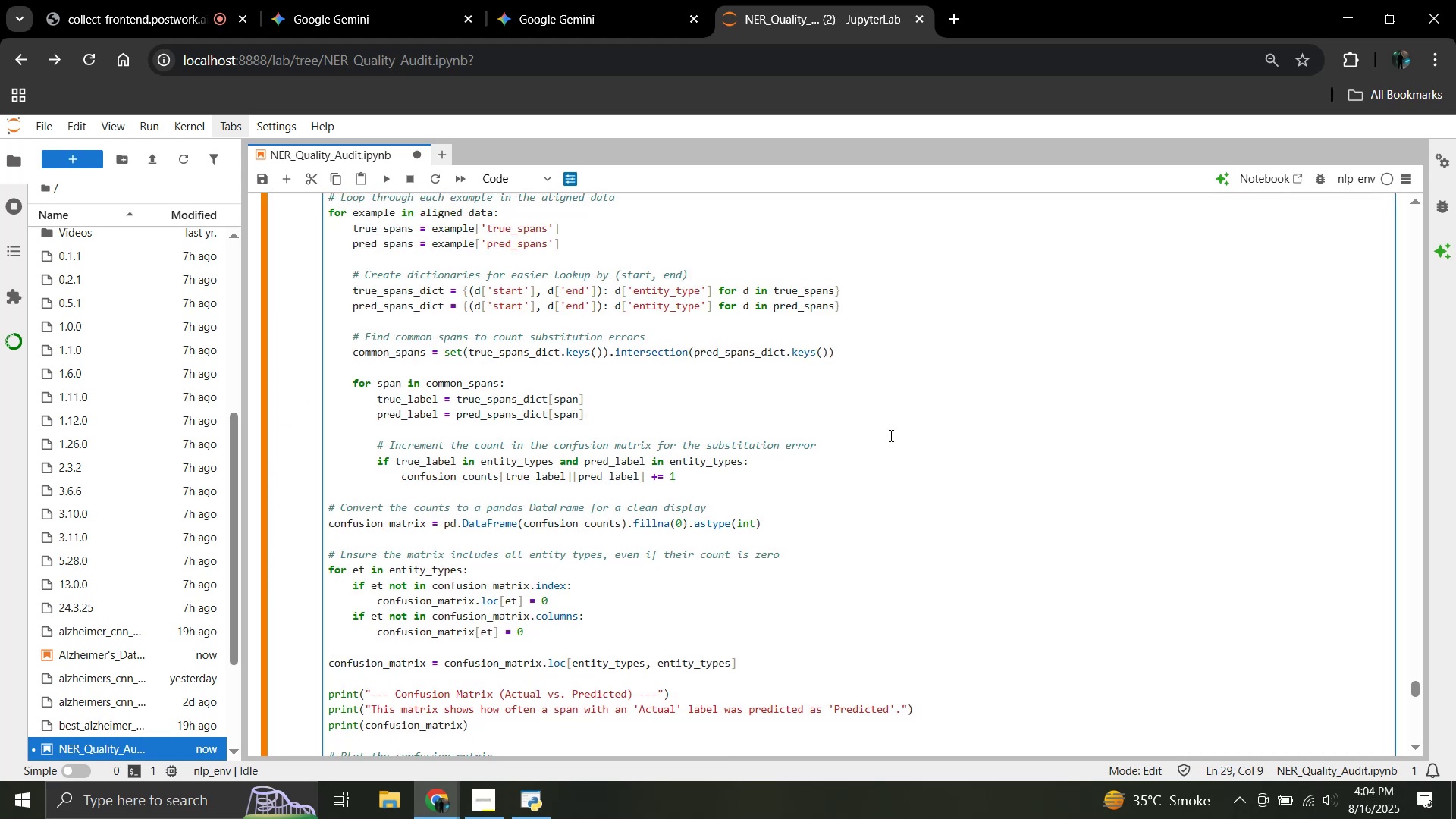 
key(Shift+Enter)
 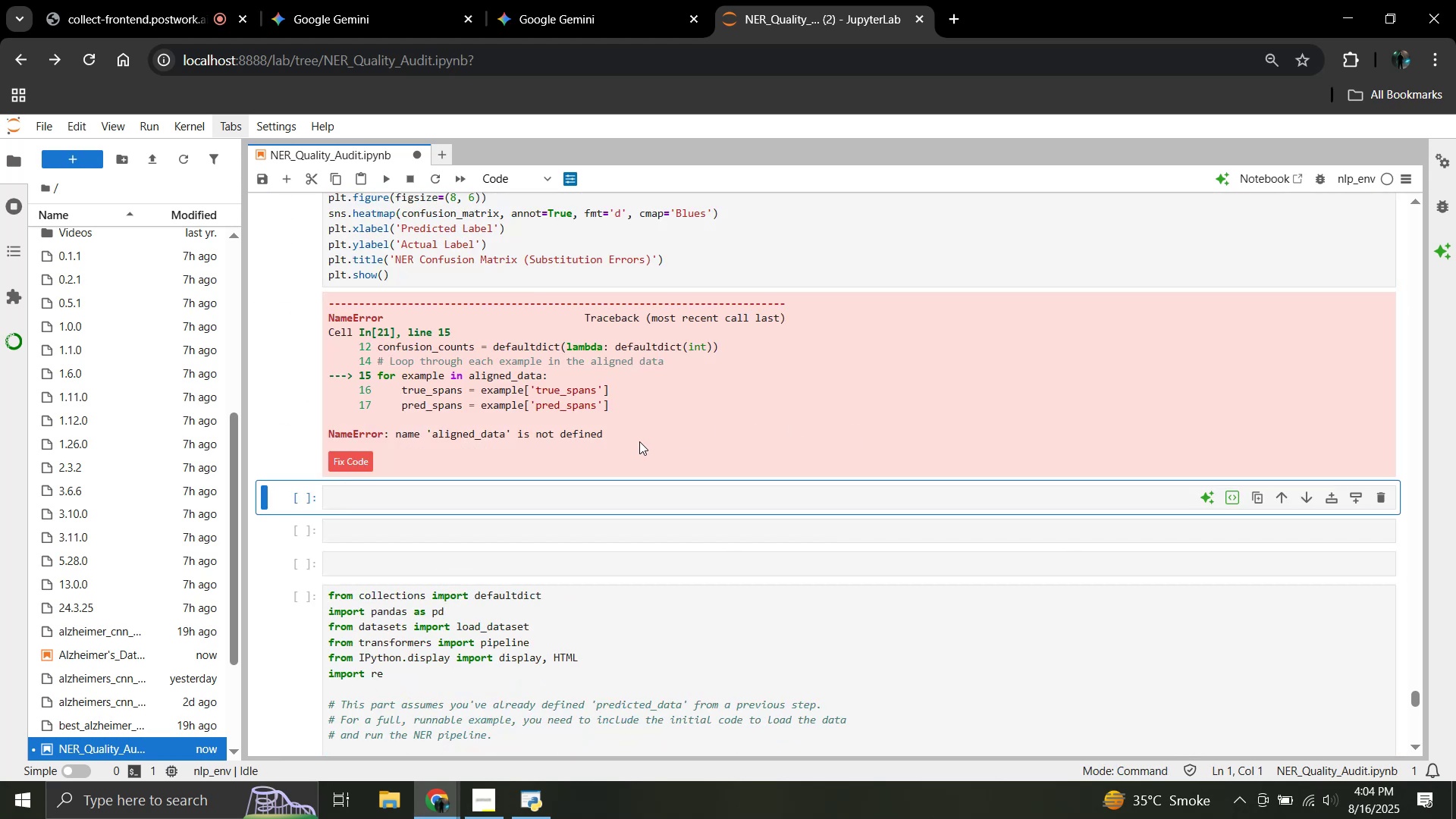 
left_click_drag(start_coordinate=[639, 441], to_coordinate=[322, 312])
 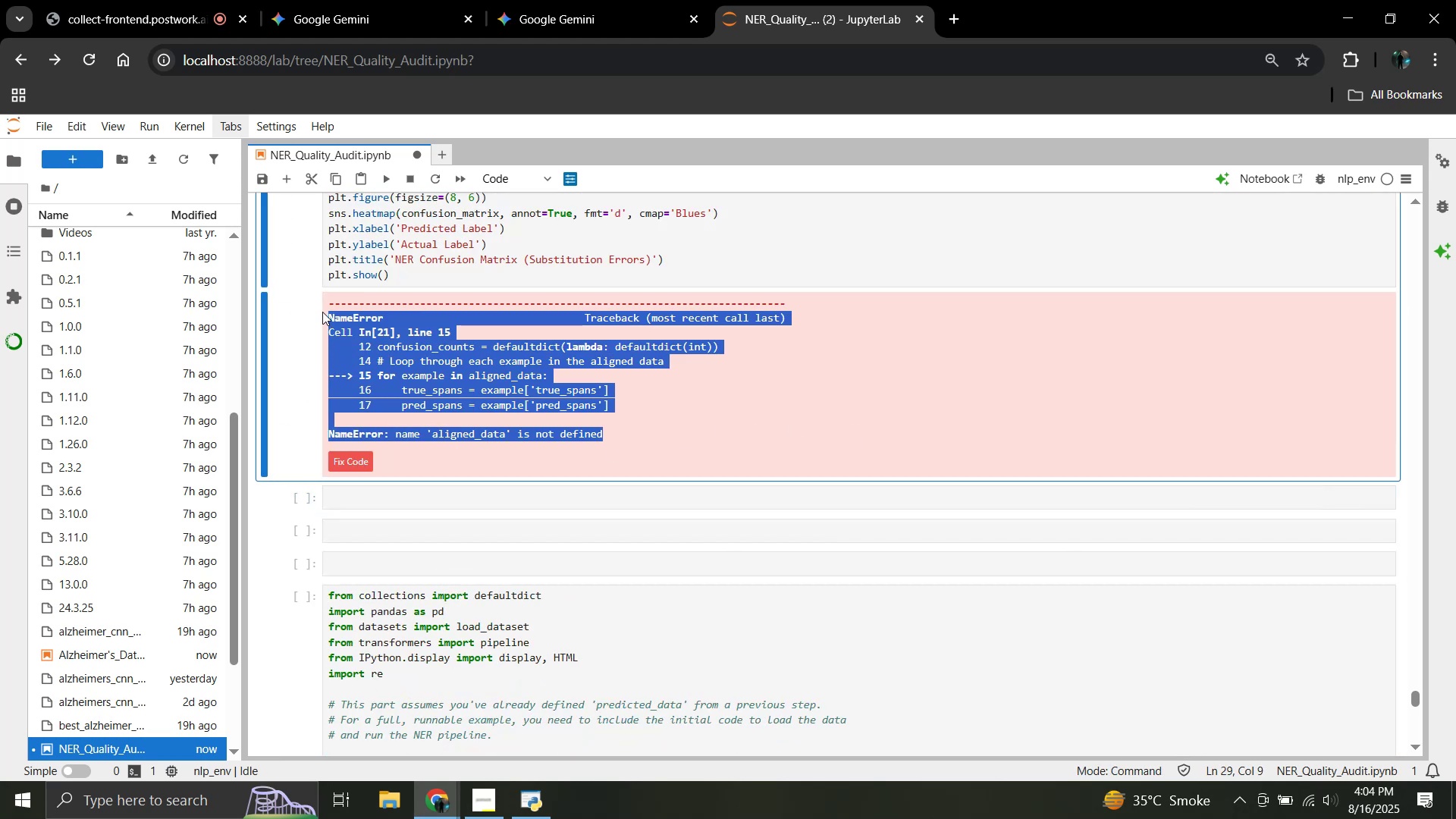 
left_click([322, 312])
 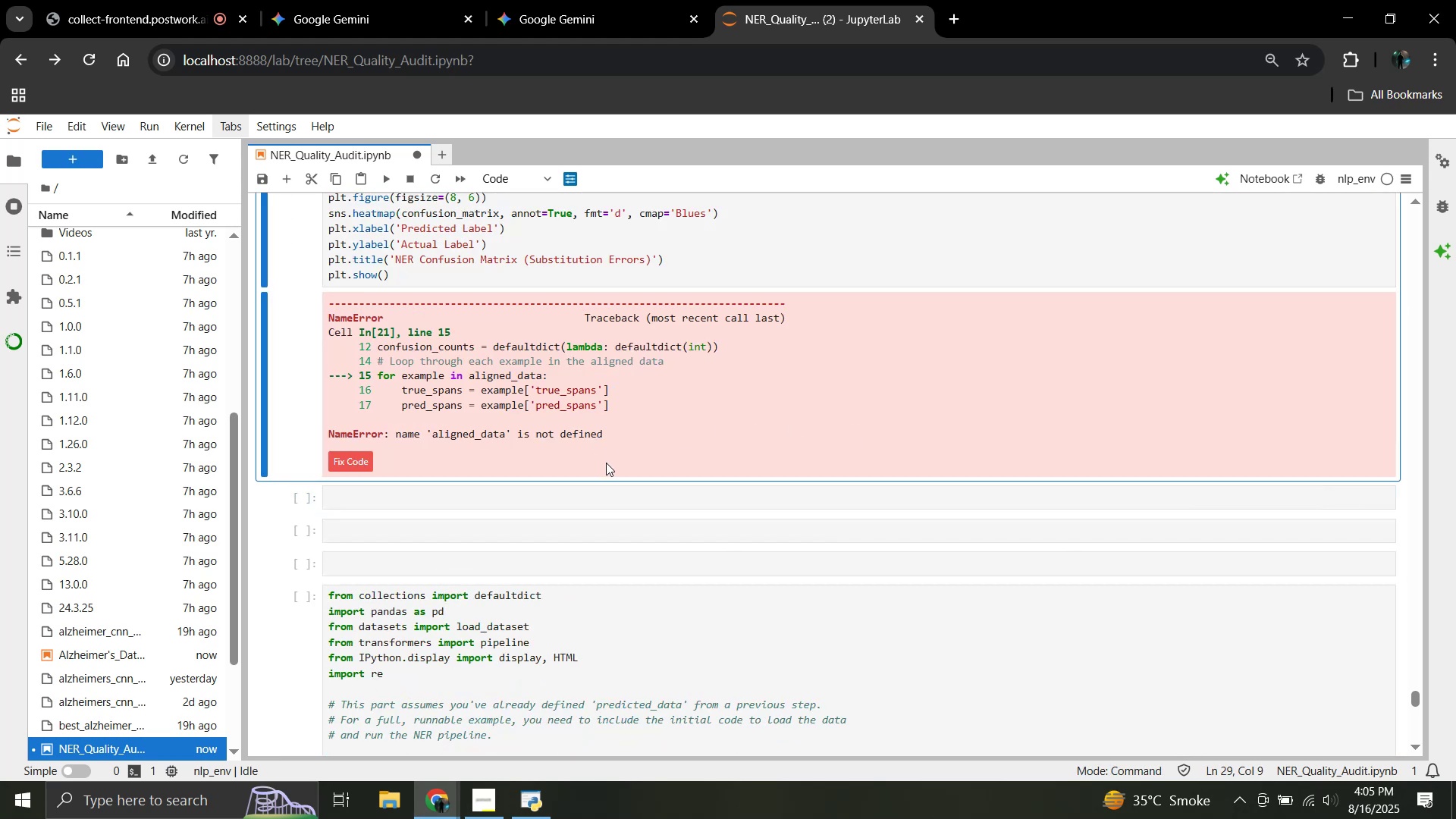 
left_click_drag(start_coordinate=[620, 425], to_coordinate=[409, 362])
 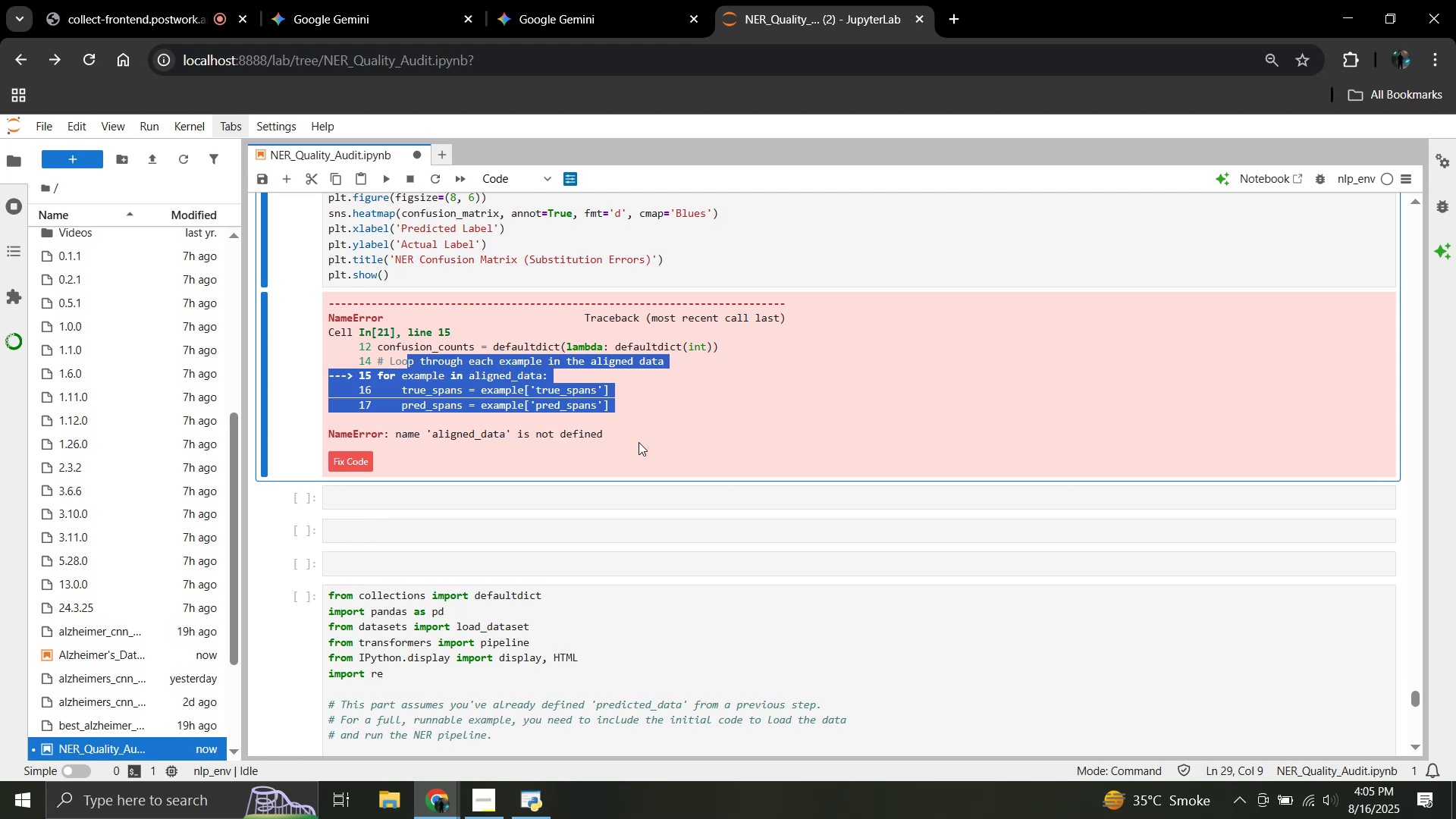 
left_click([639, 442])
 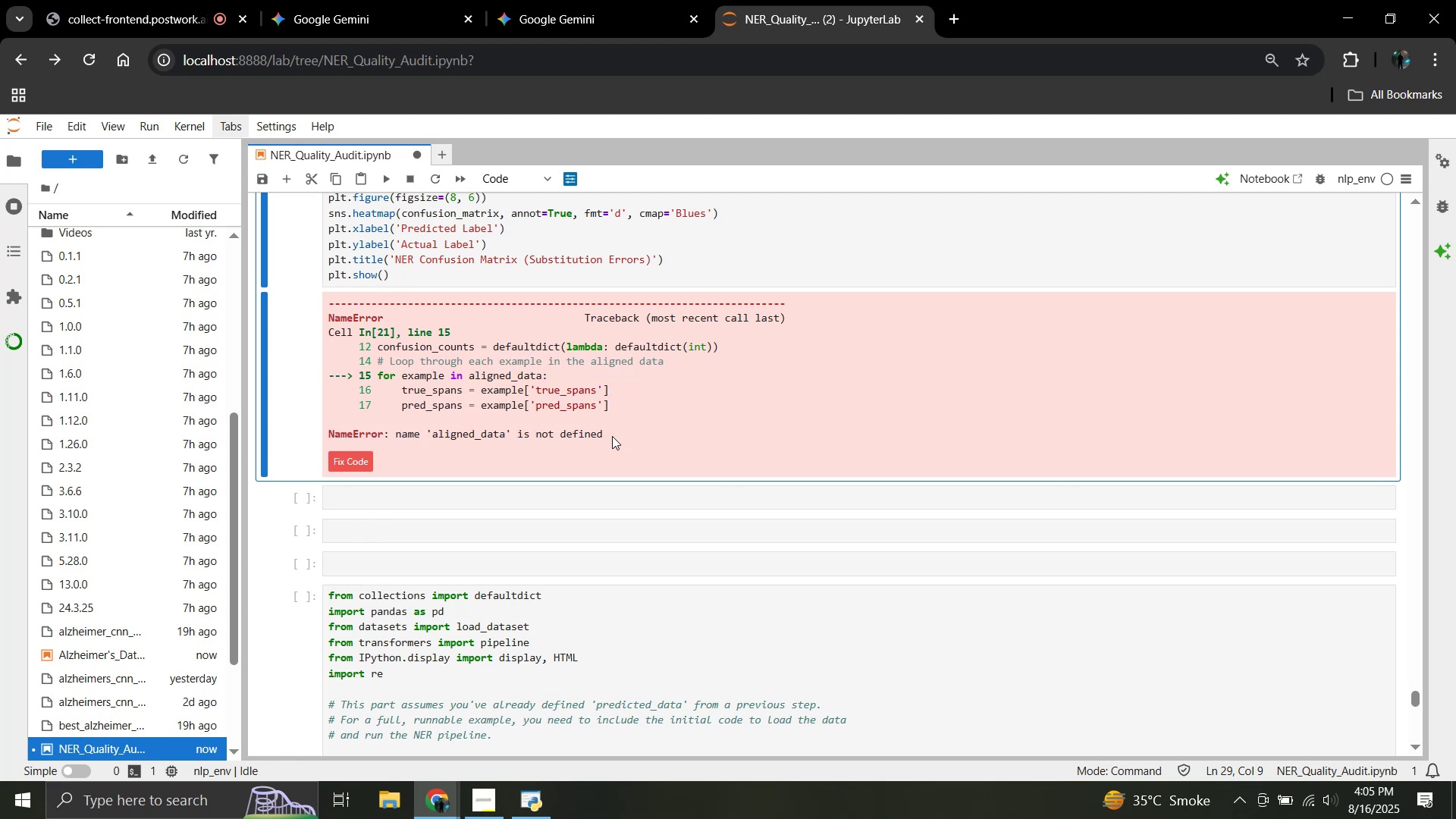 
left_click_drag(start_coordinate=[607, 435], to_coordinate=[330, 311])
 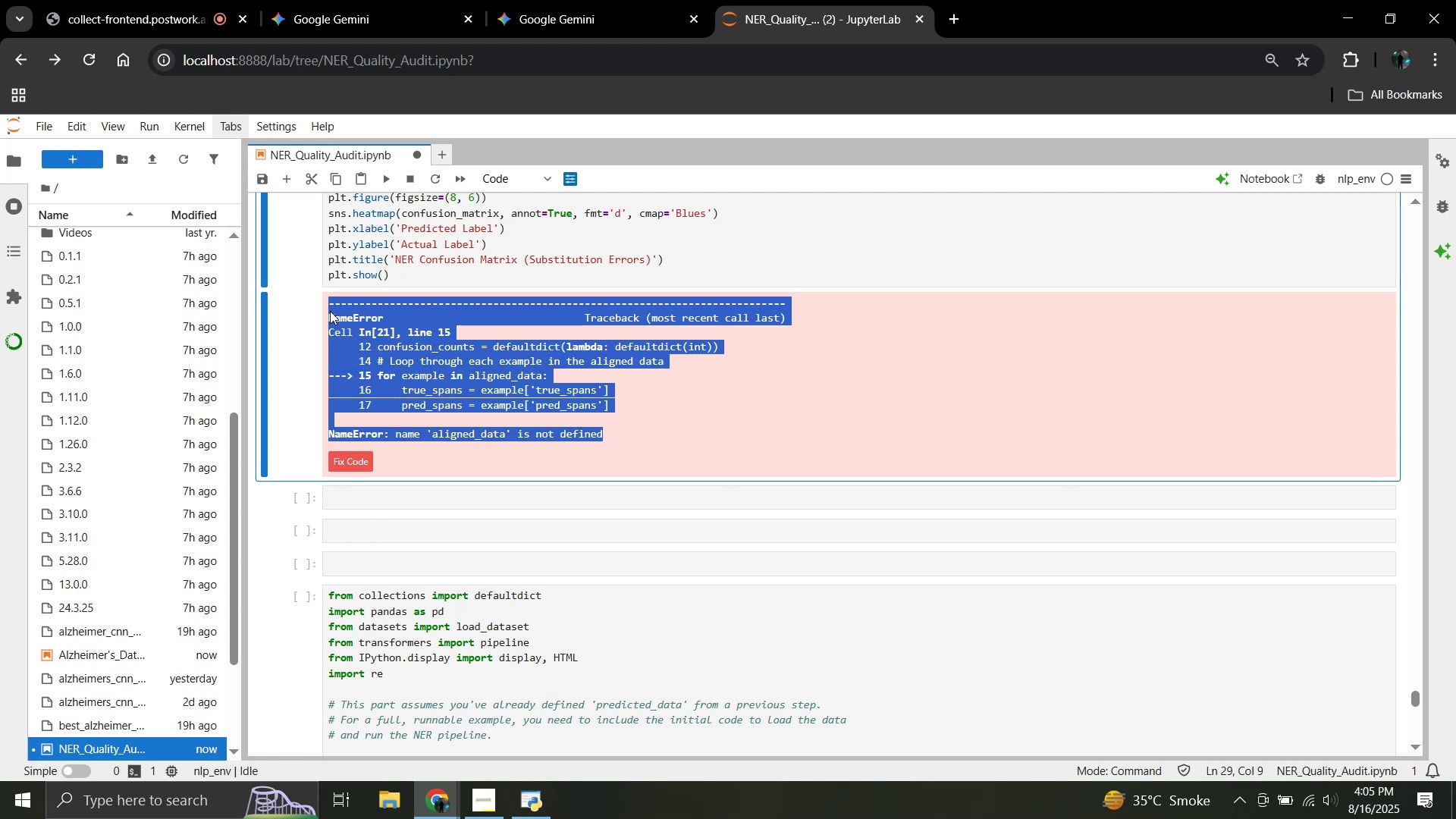 
key(Control+C)
 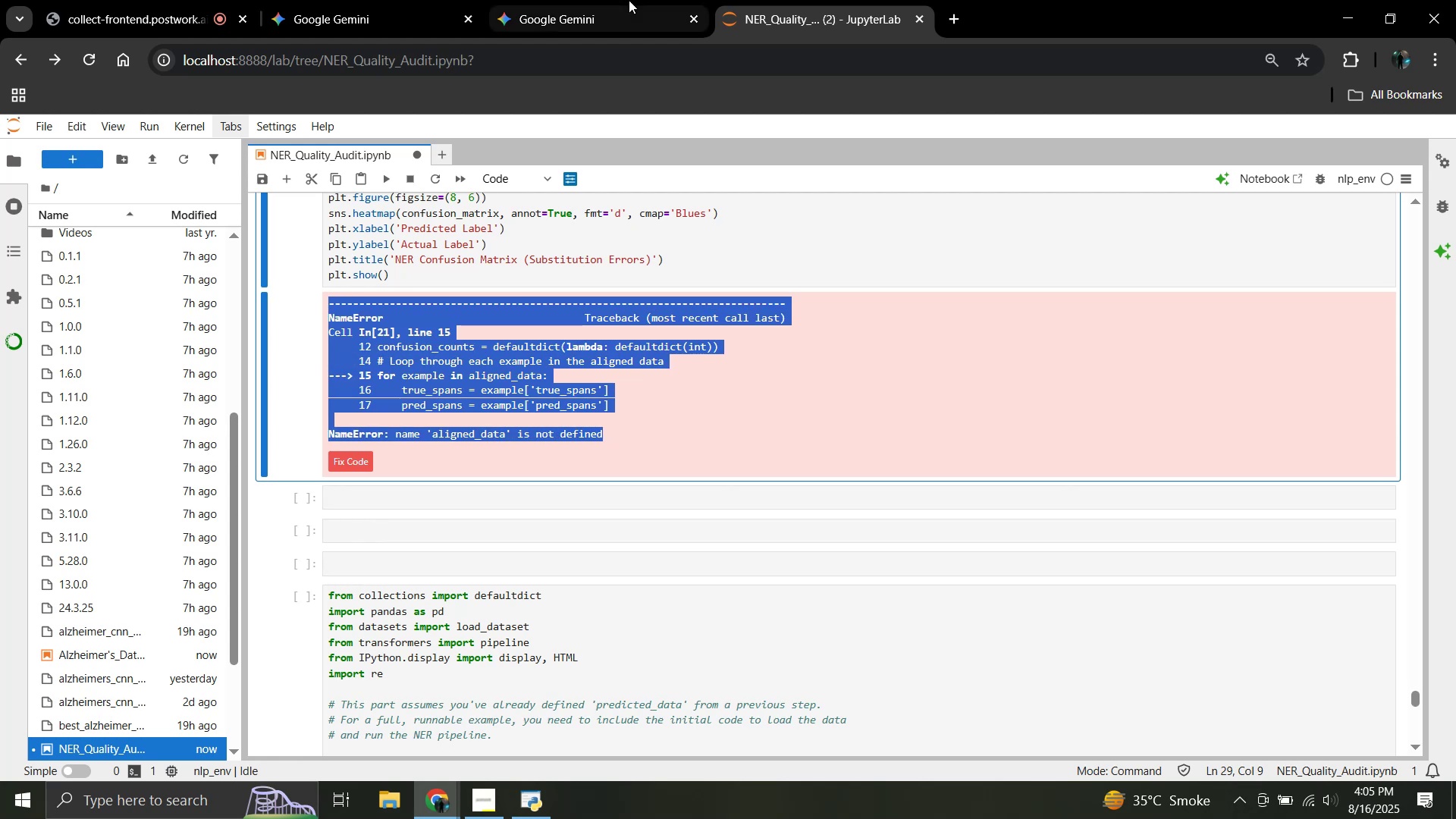 
left_click([629, 0])
 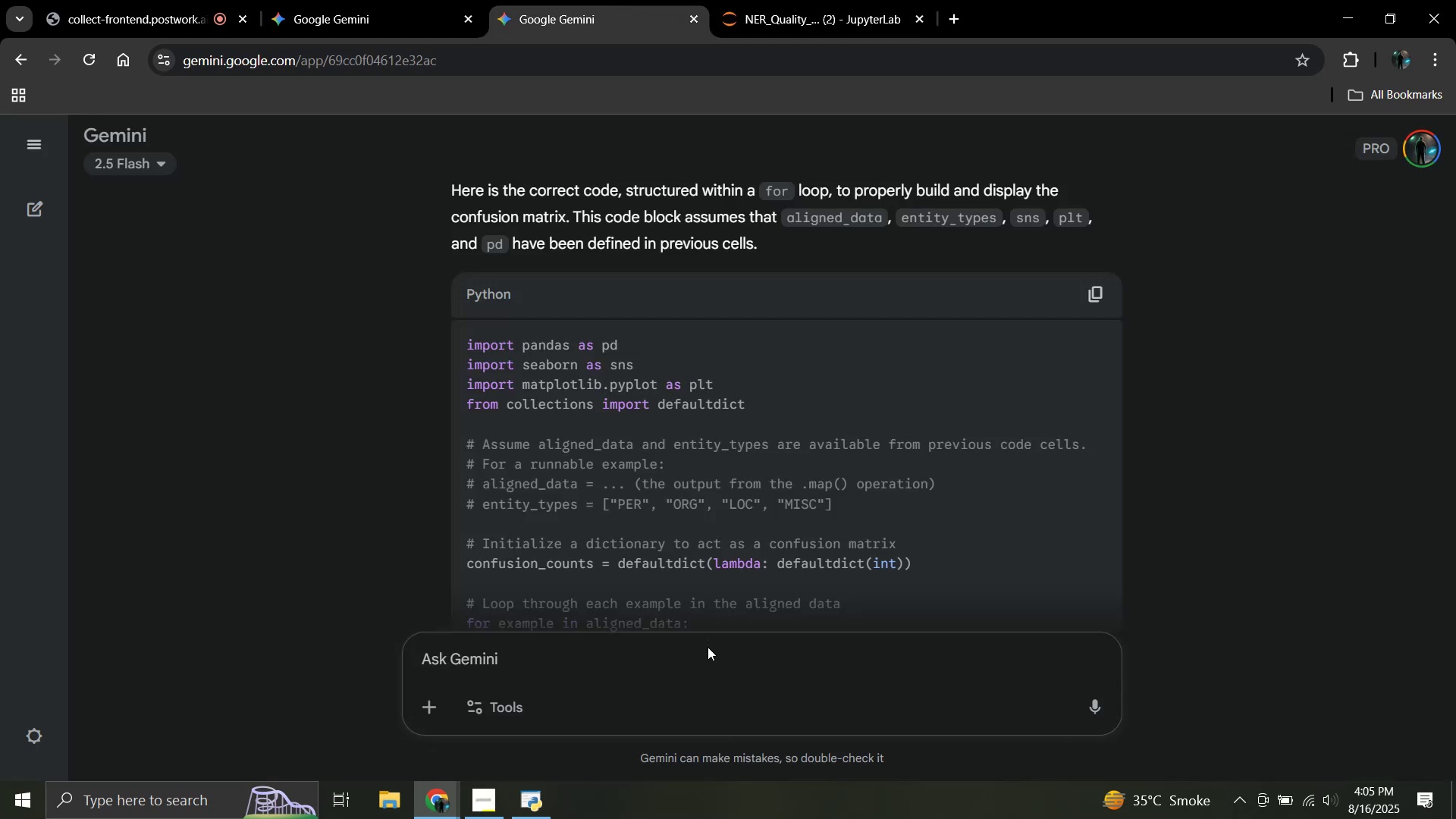 
left_click([708, 651])
 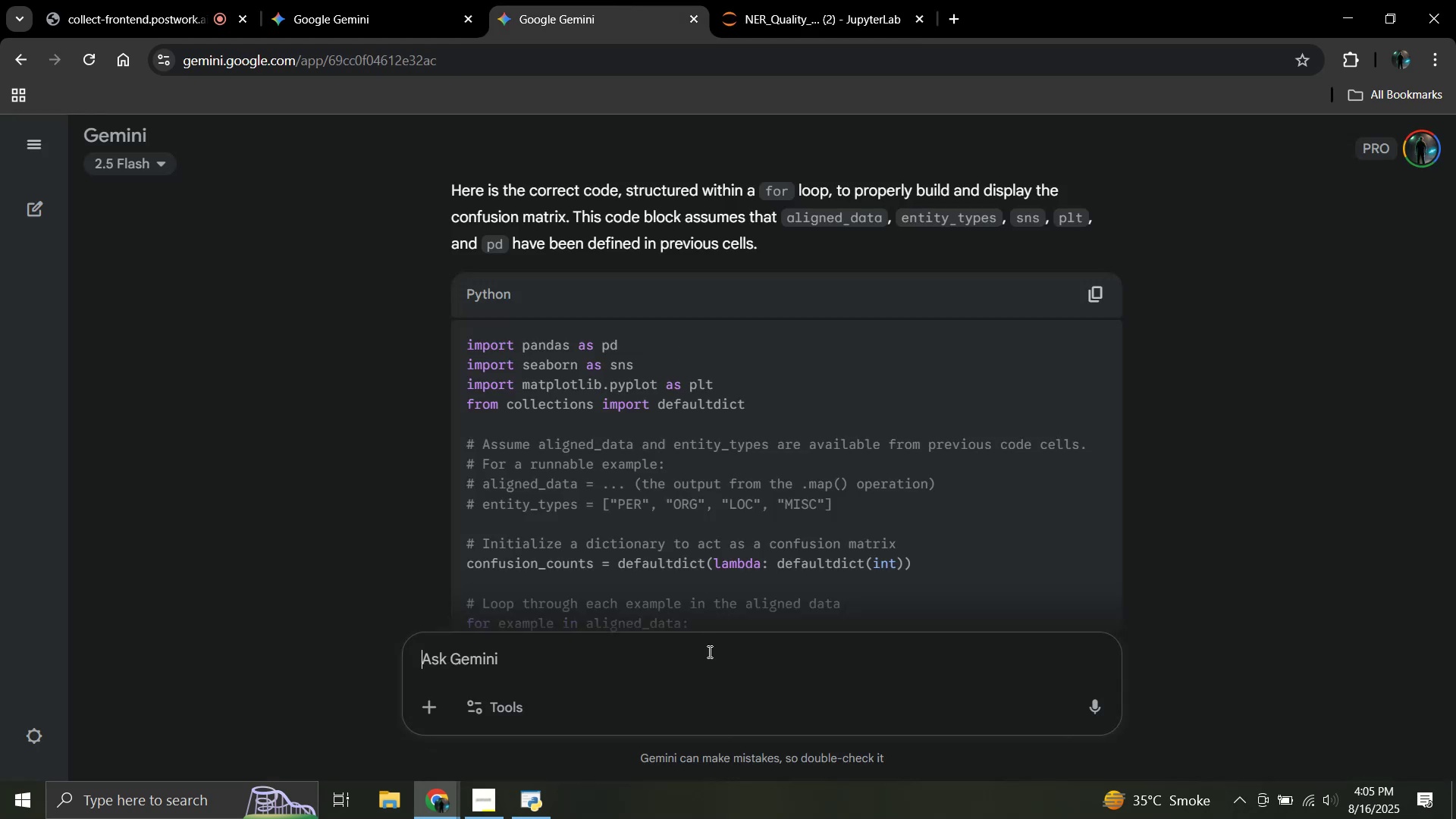 
key(Control+ControlLeft)
 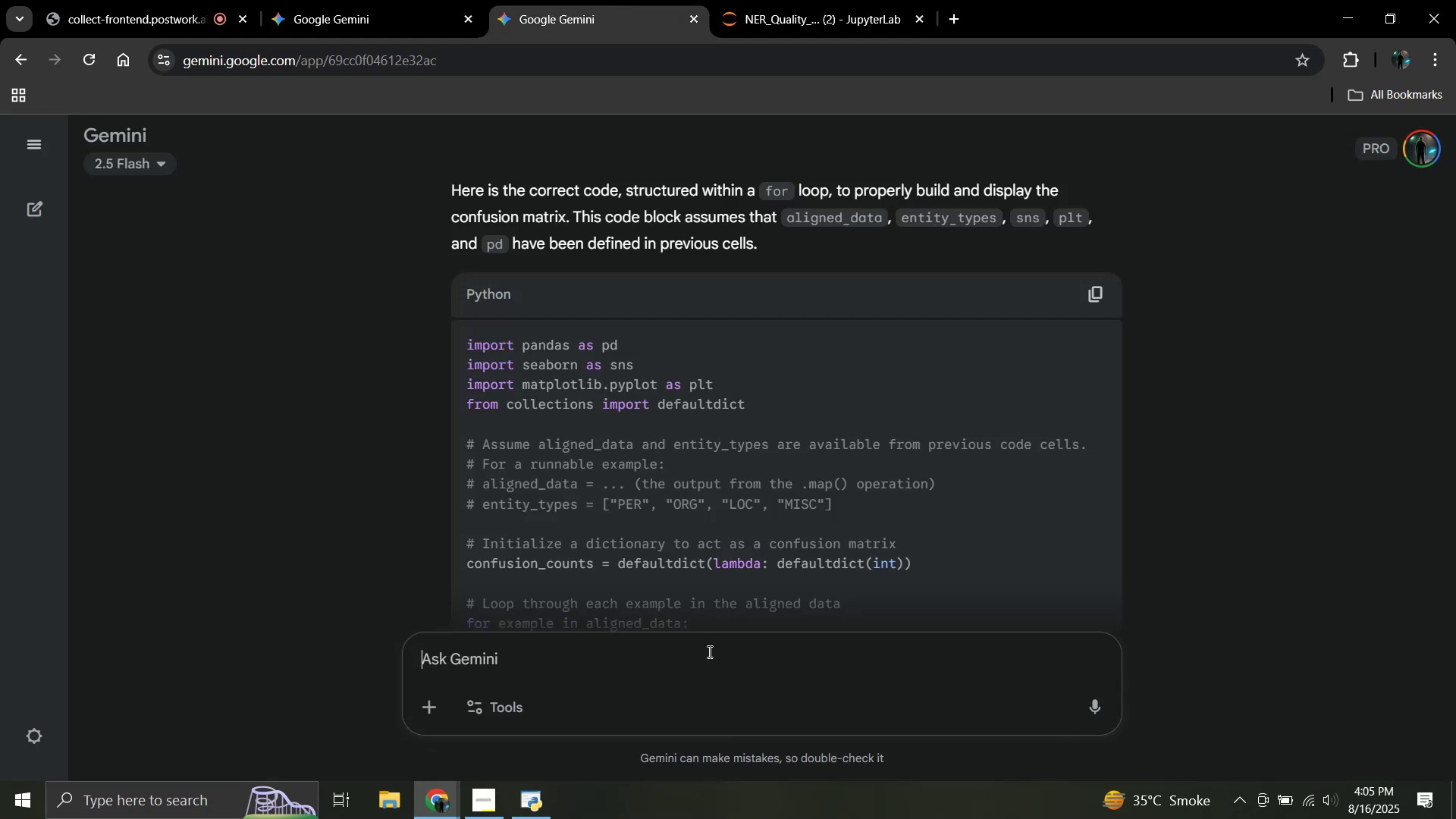 
key(Control+V)
 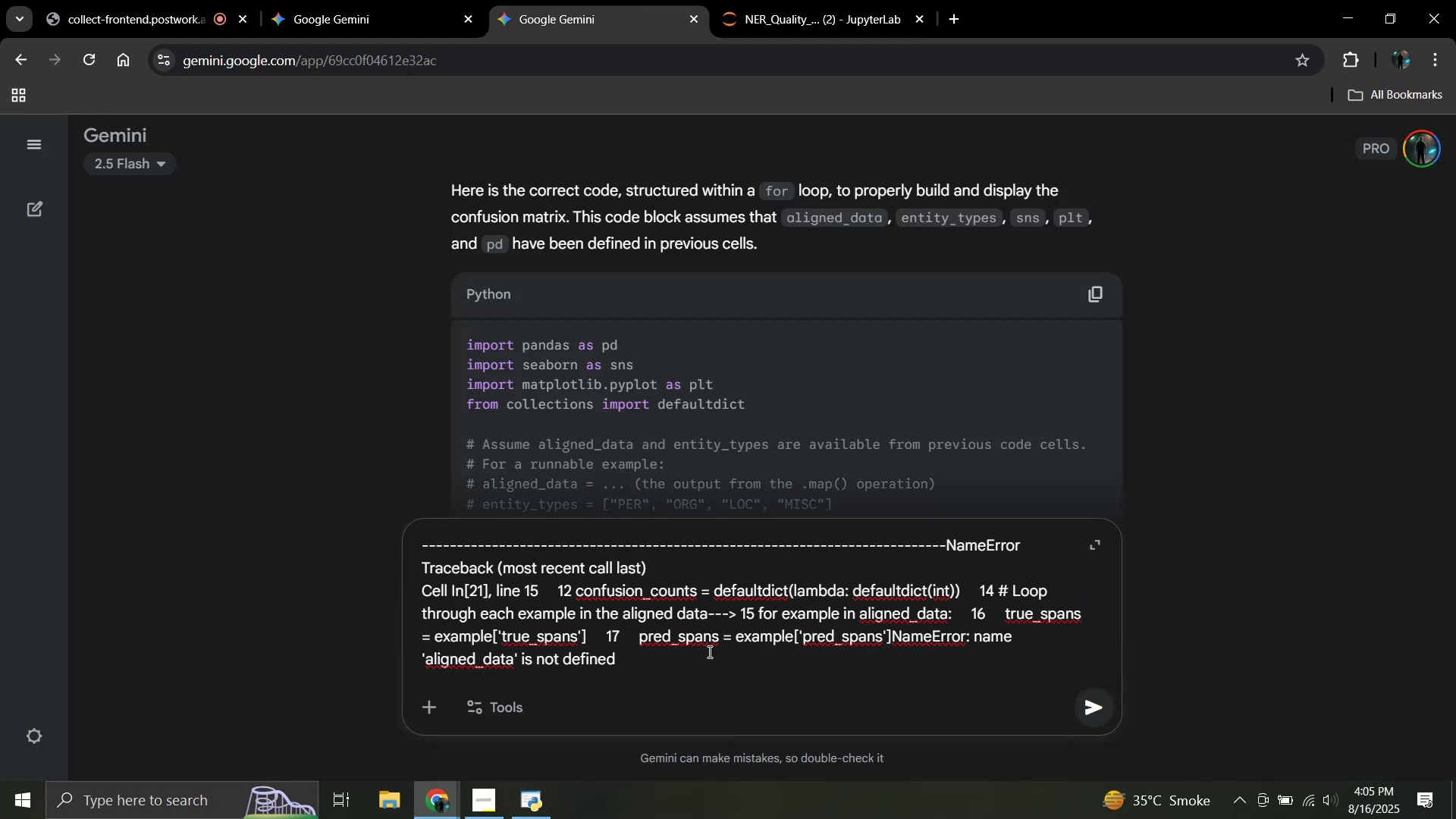 
key(Shift+Enter)
 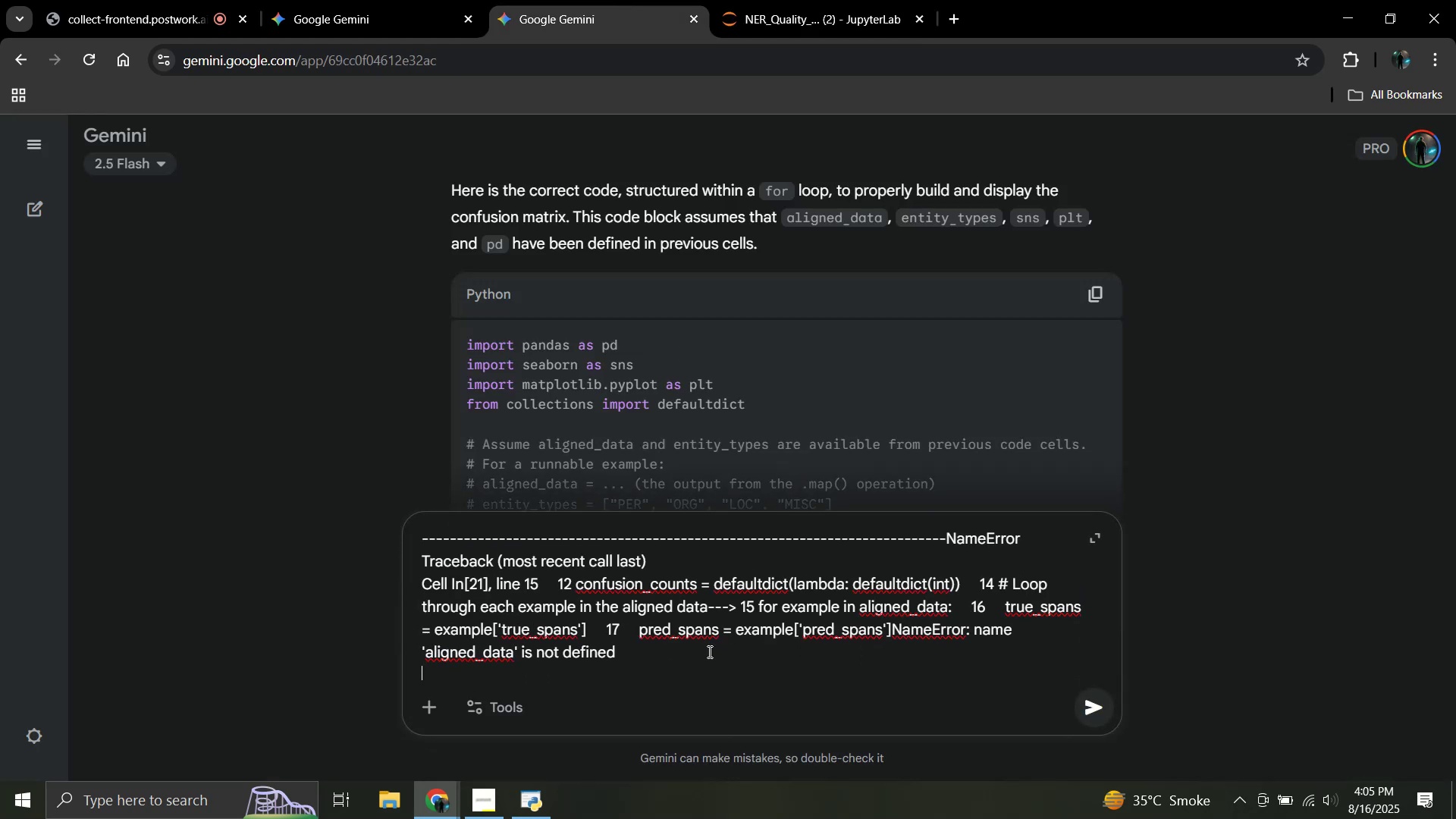 
key(Shift+Enter)
 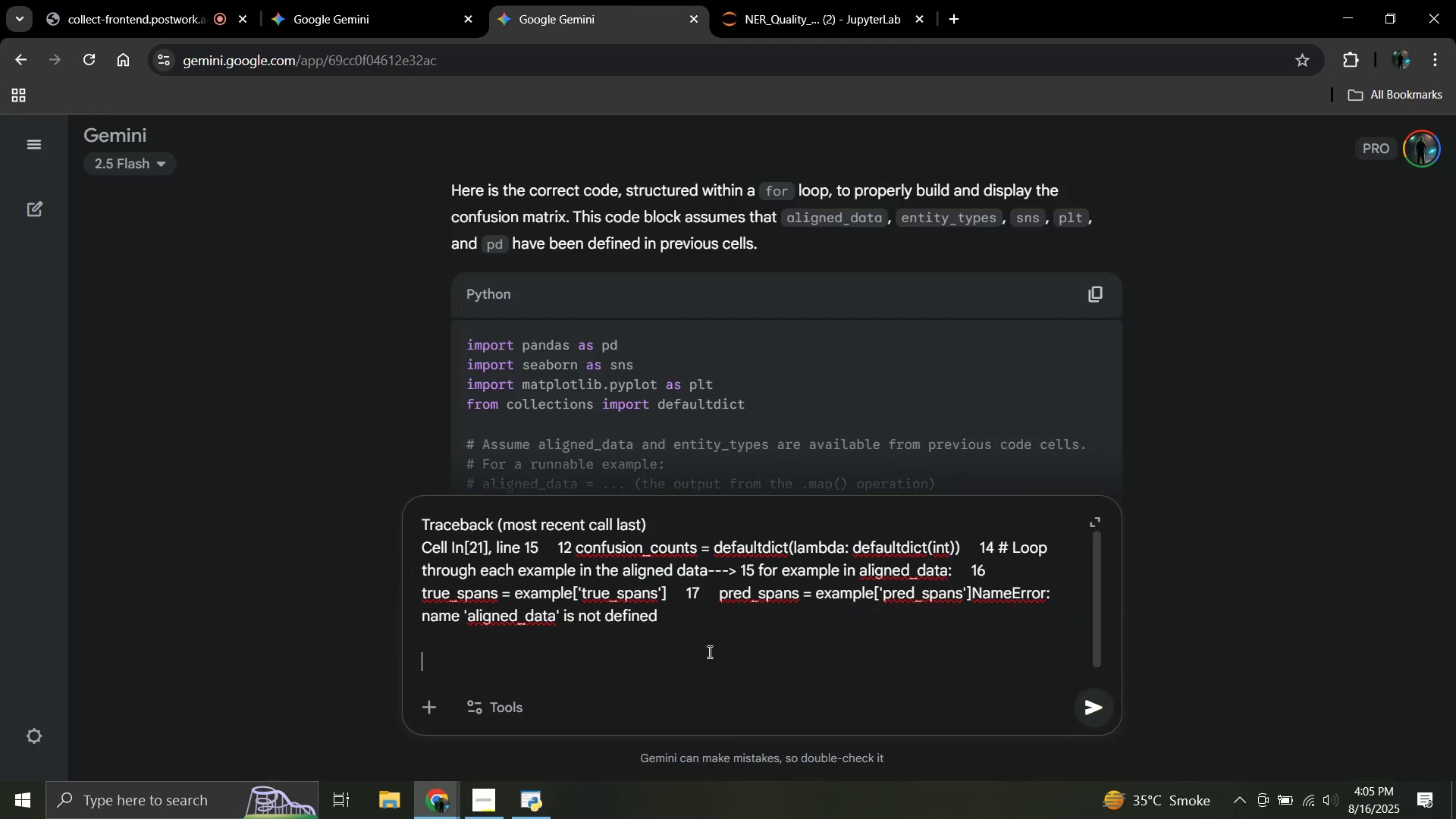 
type(for:)
 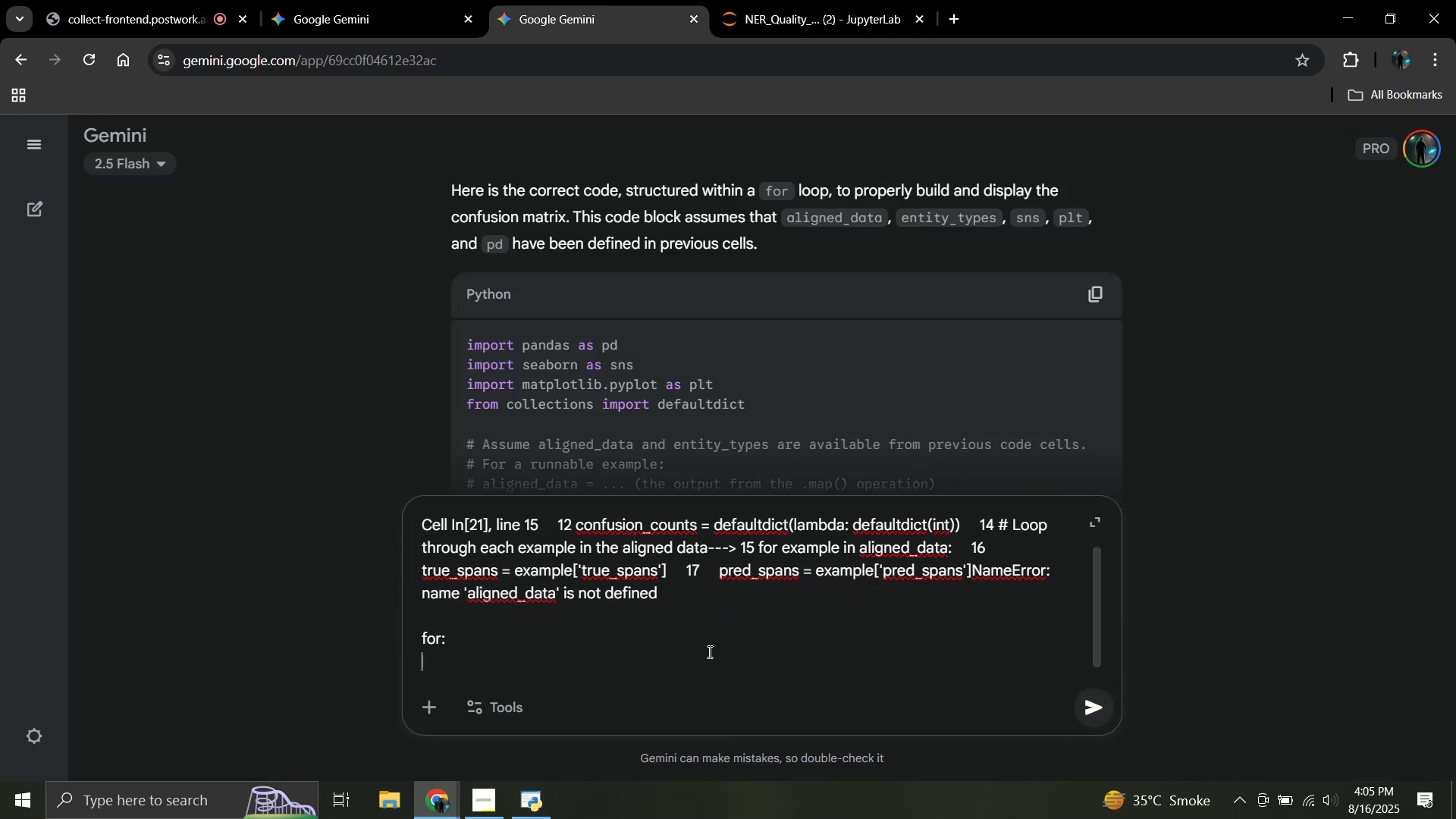 
 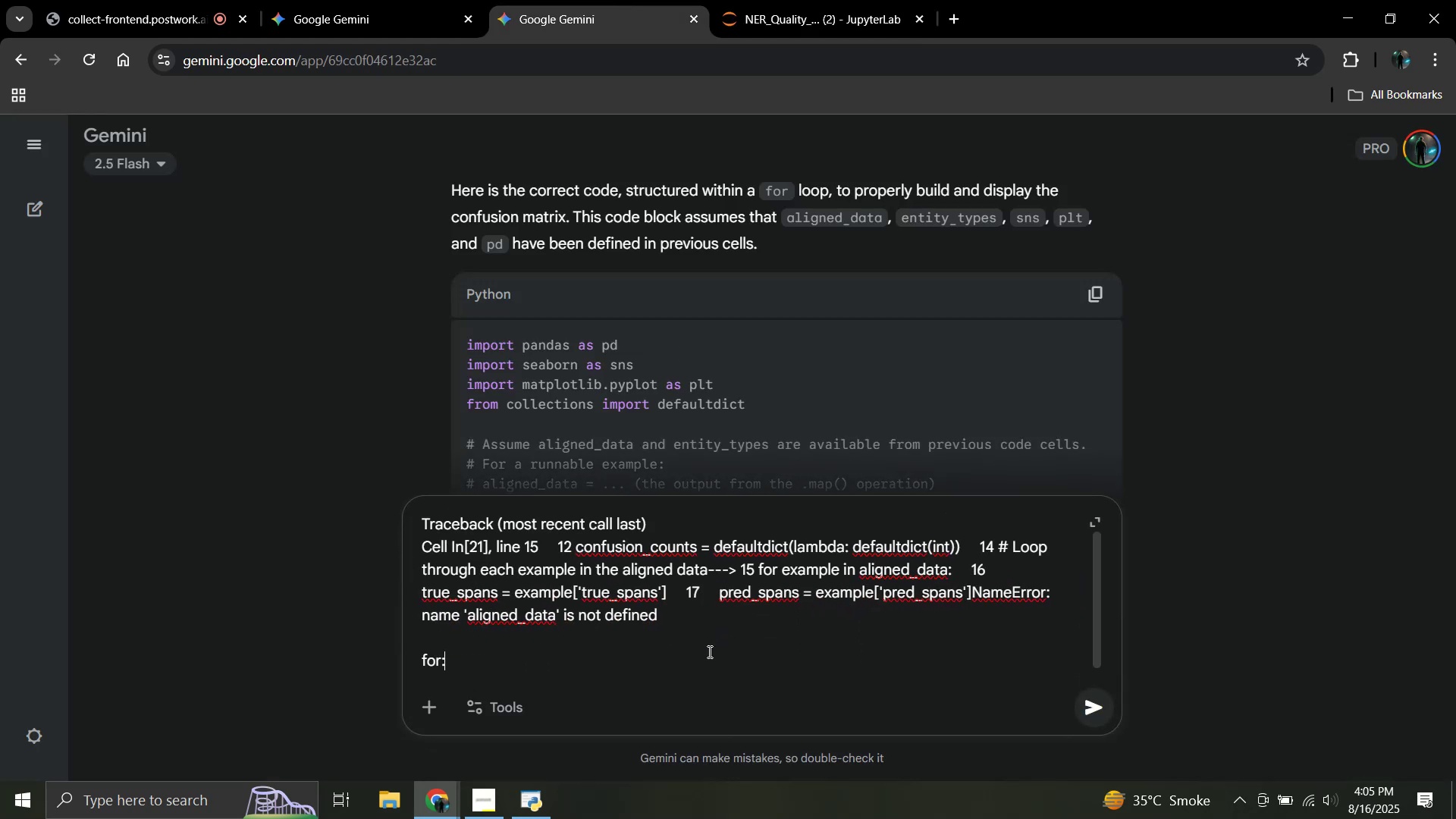 
key(Shift+Enter)
 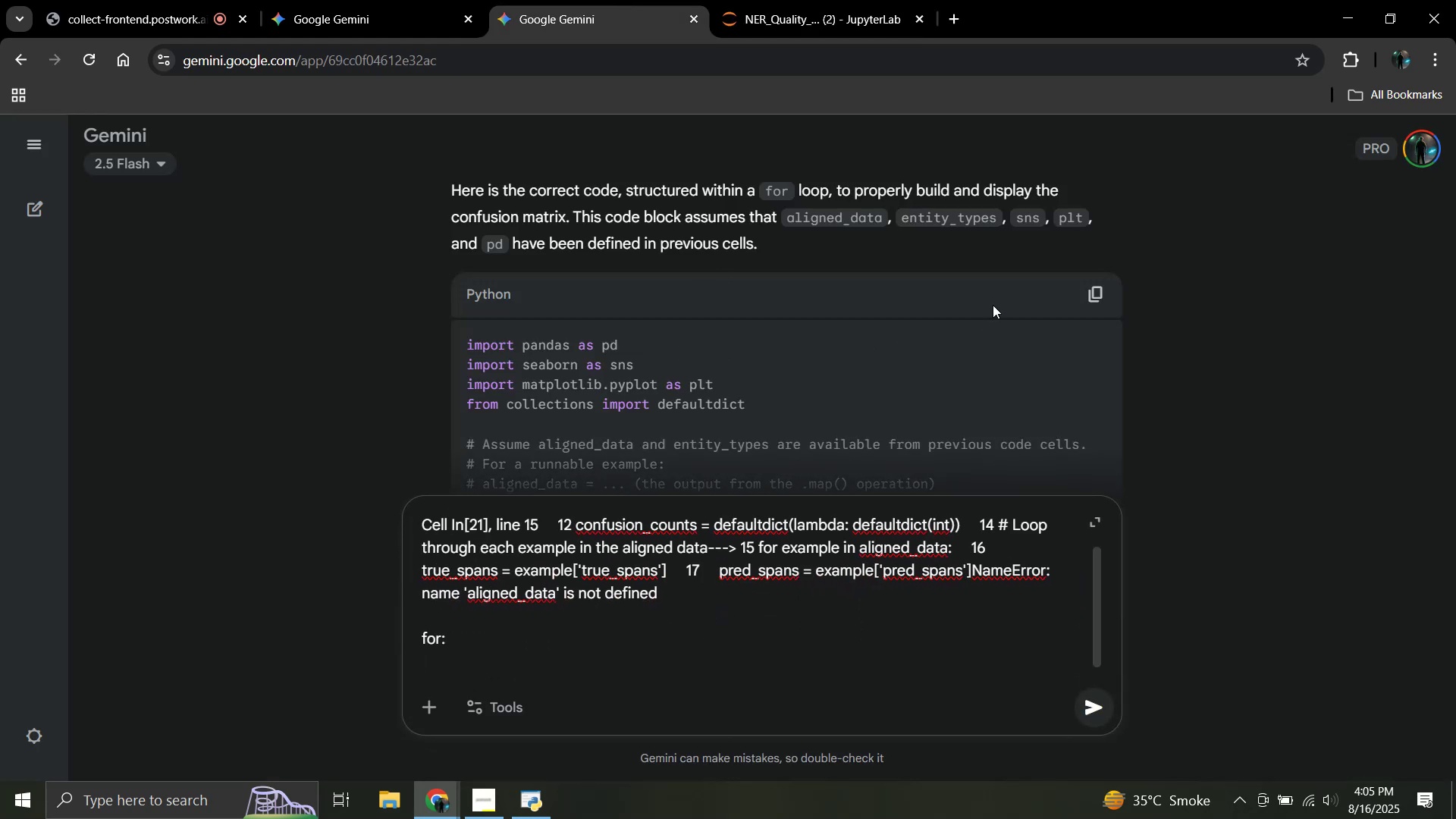 
left_click([1093, 308])
 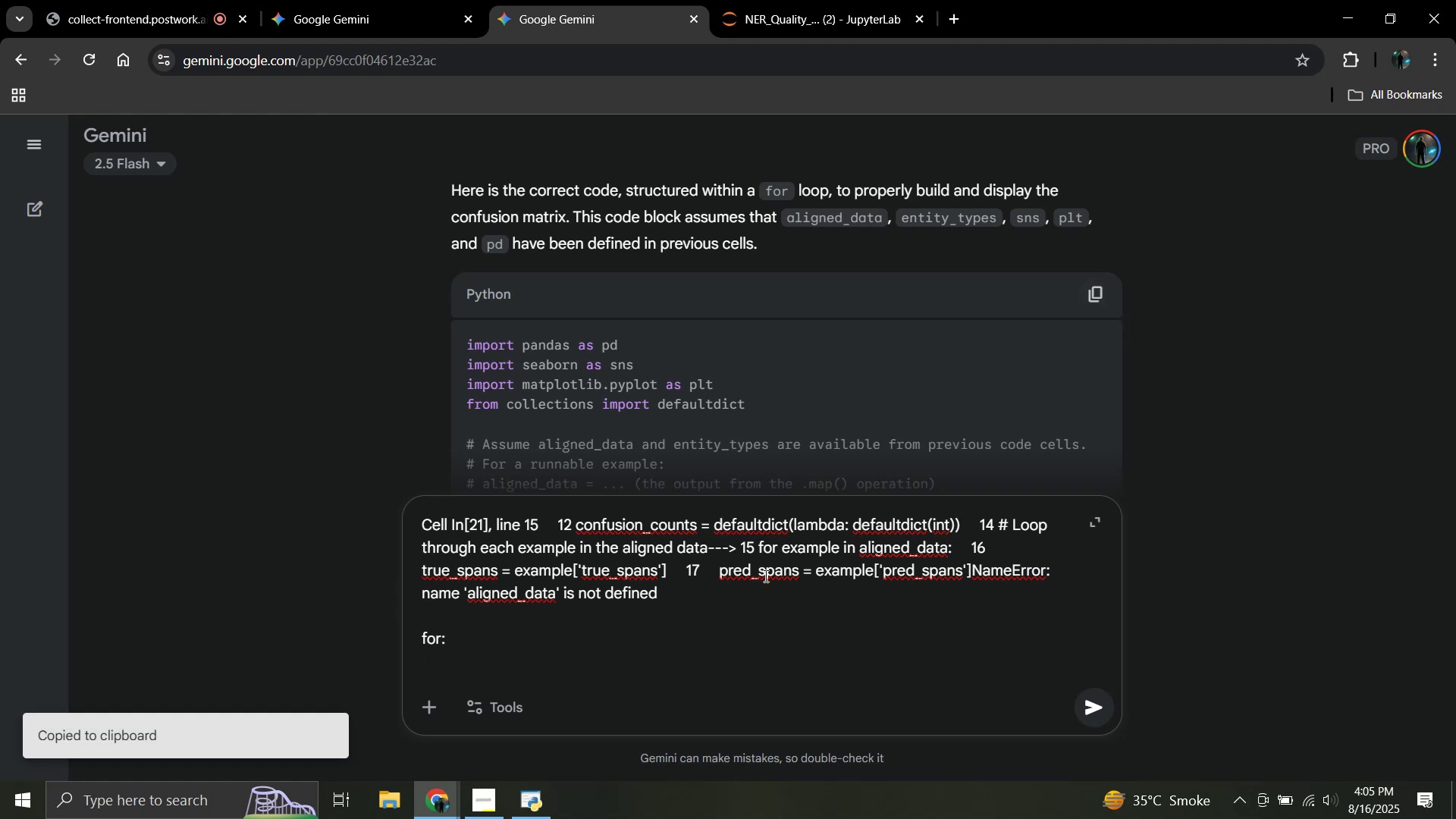 
key(Control+V)
 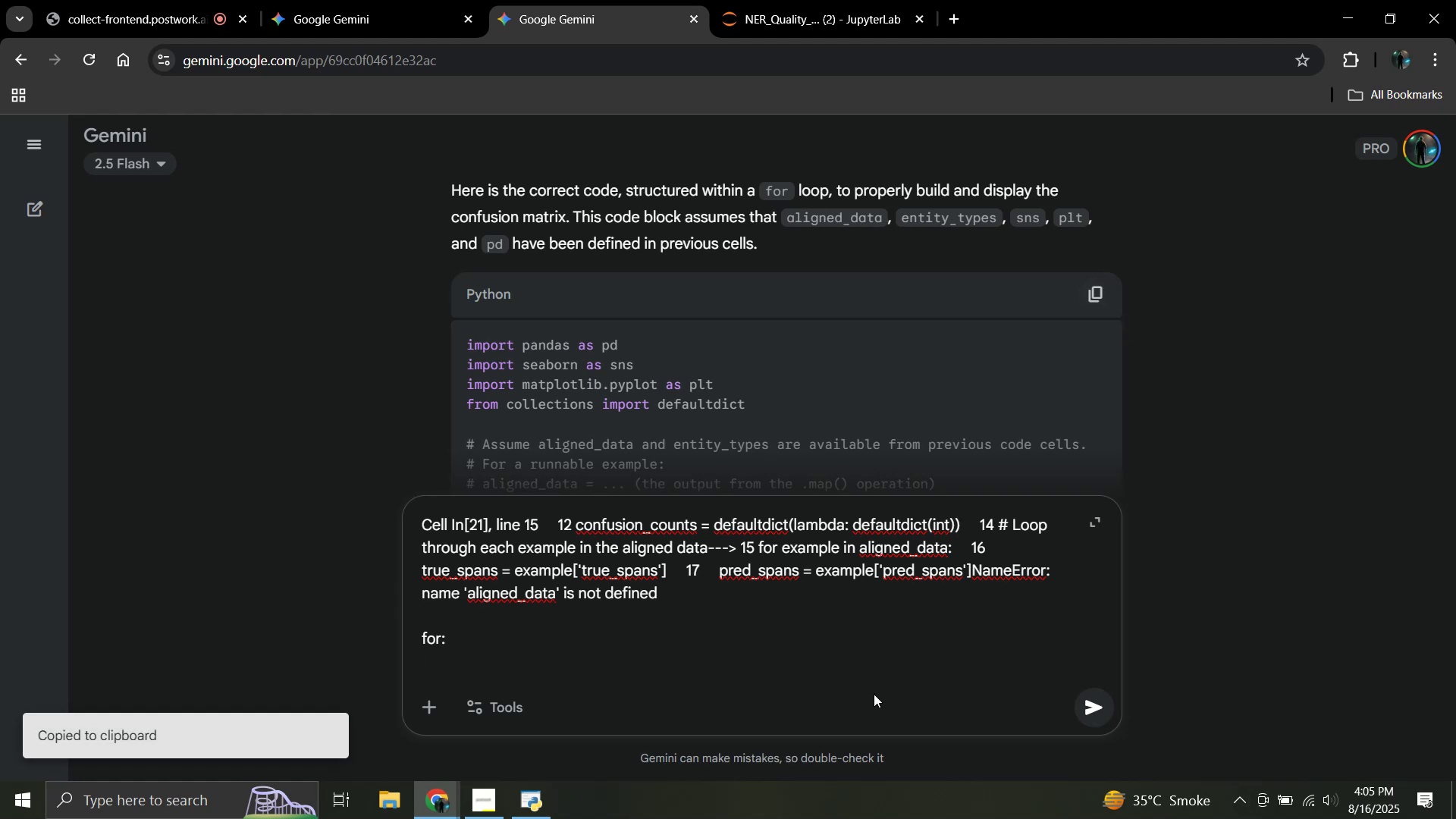 
left_click([762, 682])
 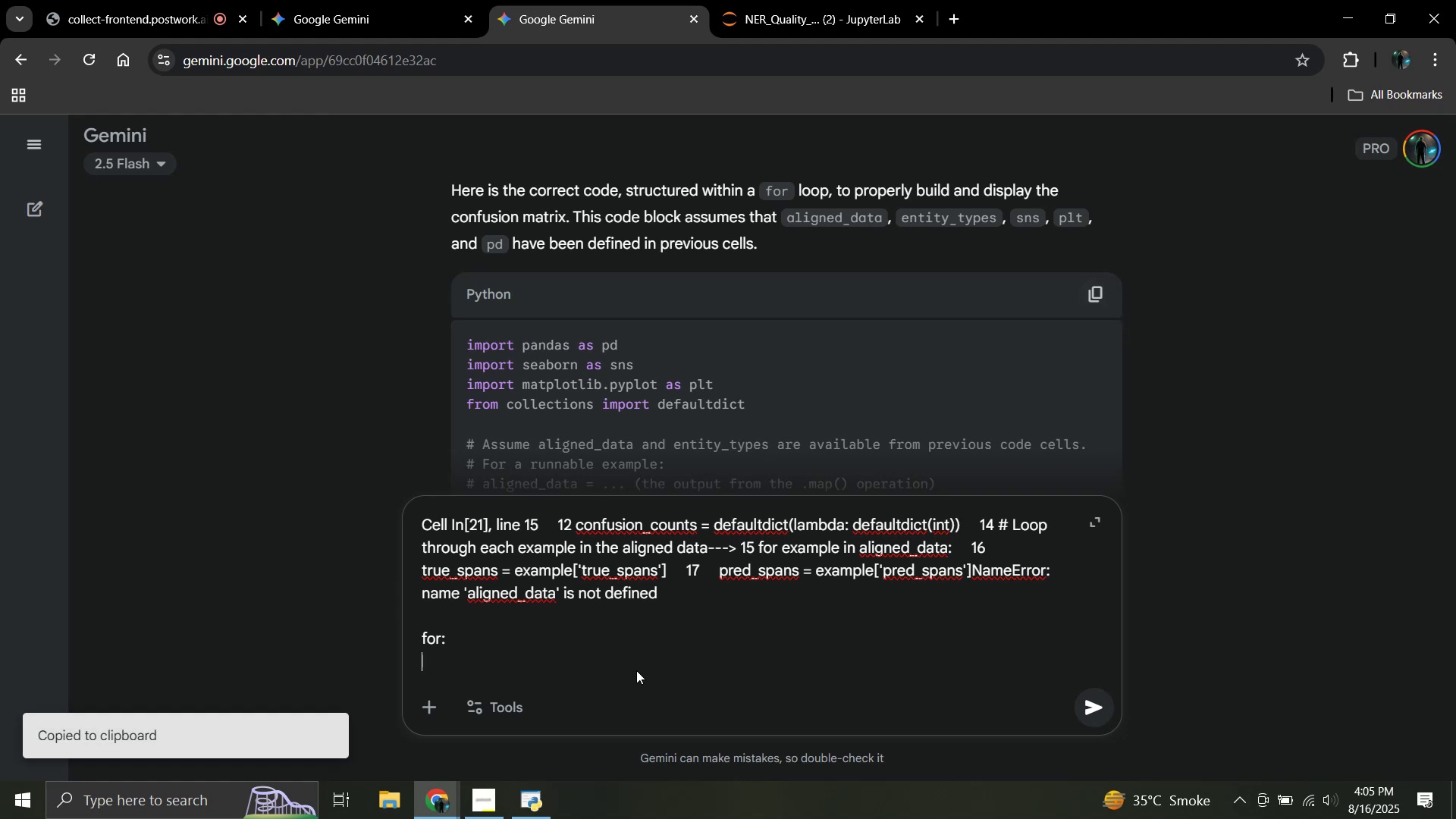 
key(Control+ControlLeft)
 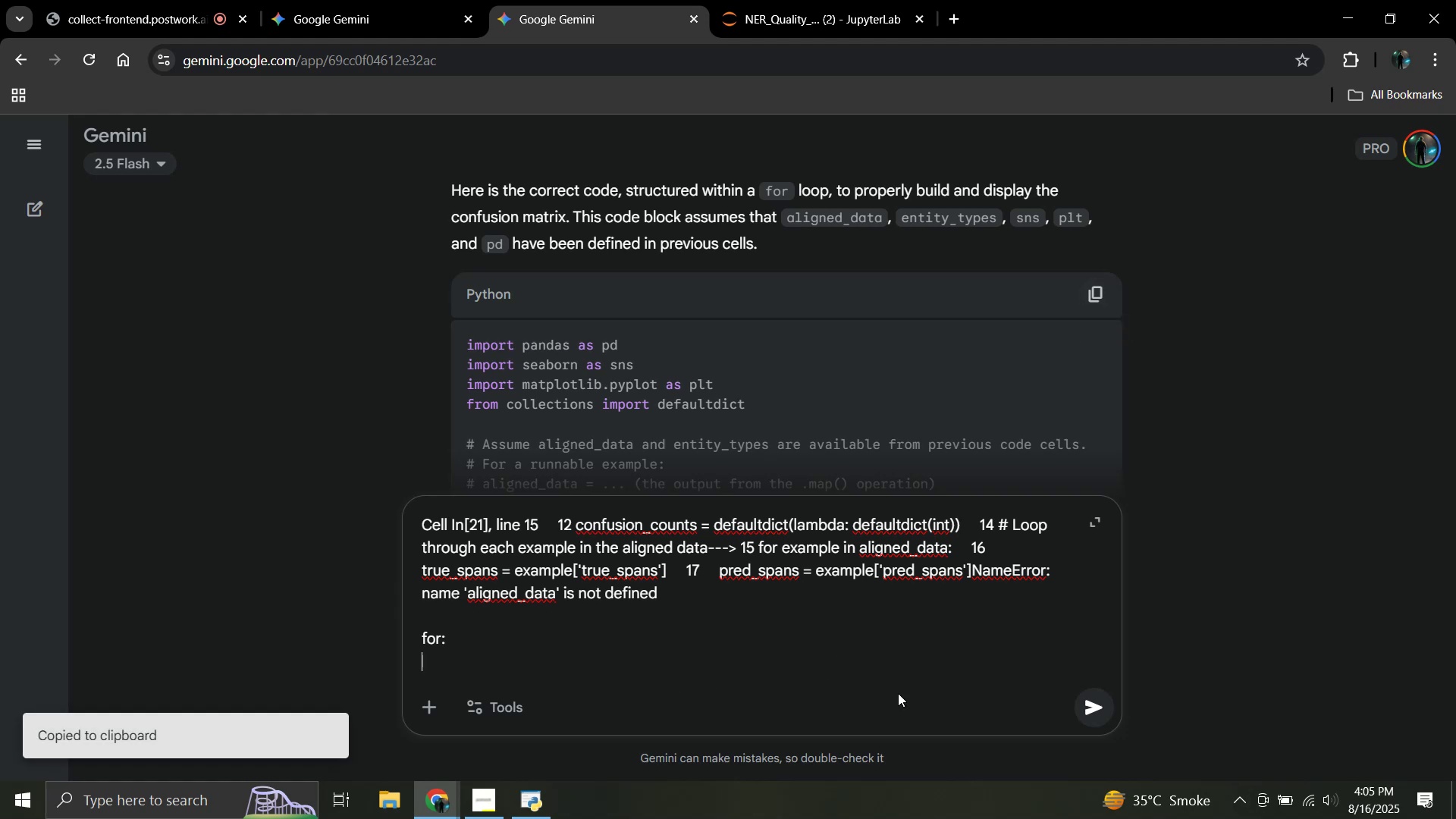 
key(Control+V)
 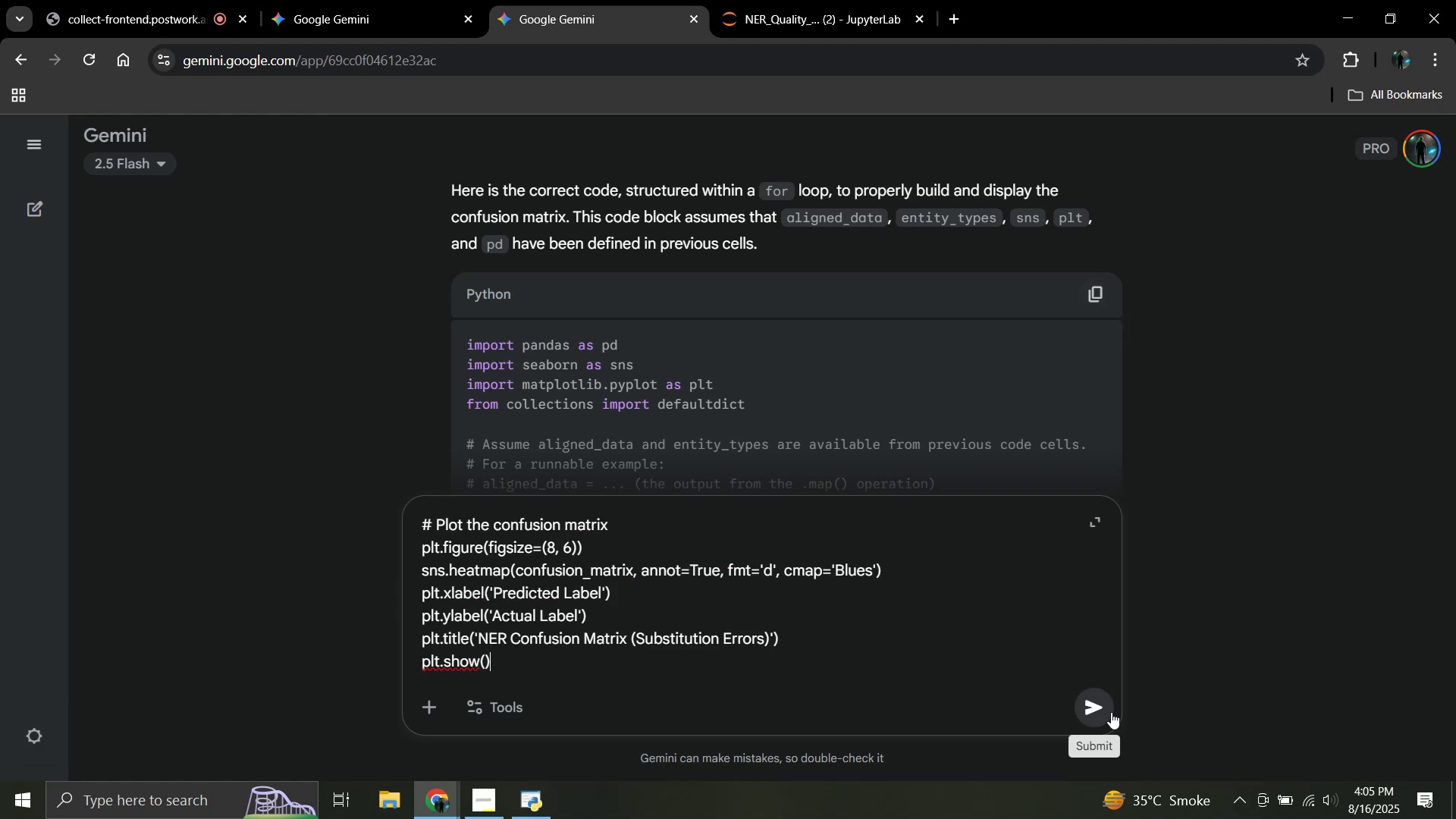 
left_click([1108, 712])
 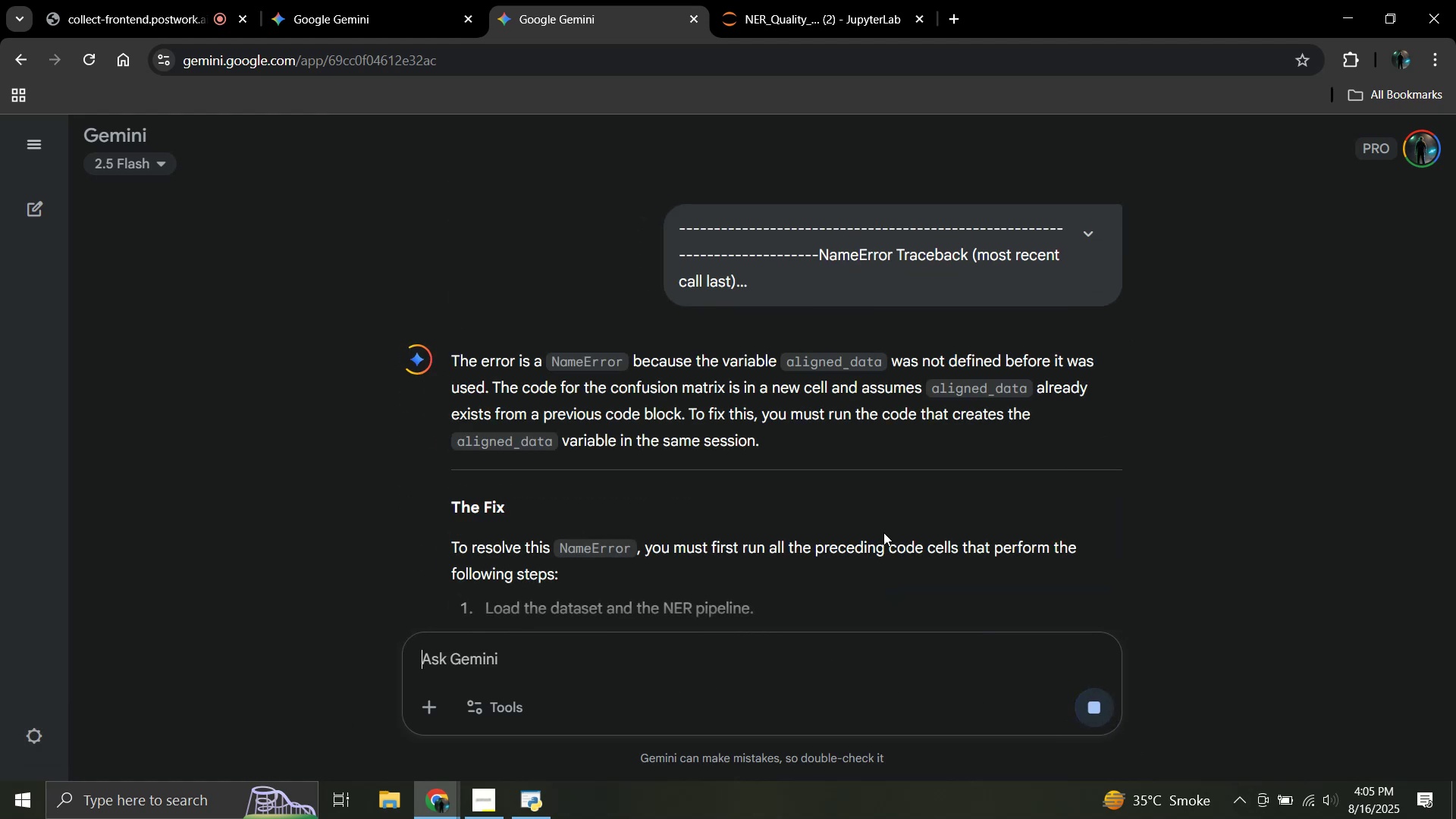 
wait(5.28)
 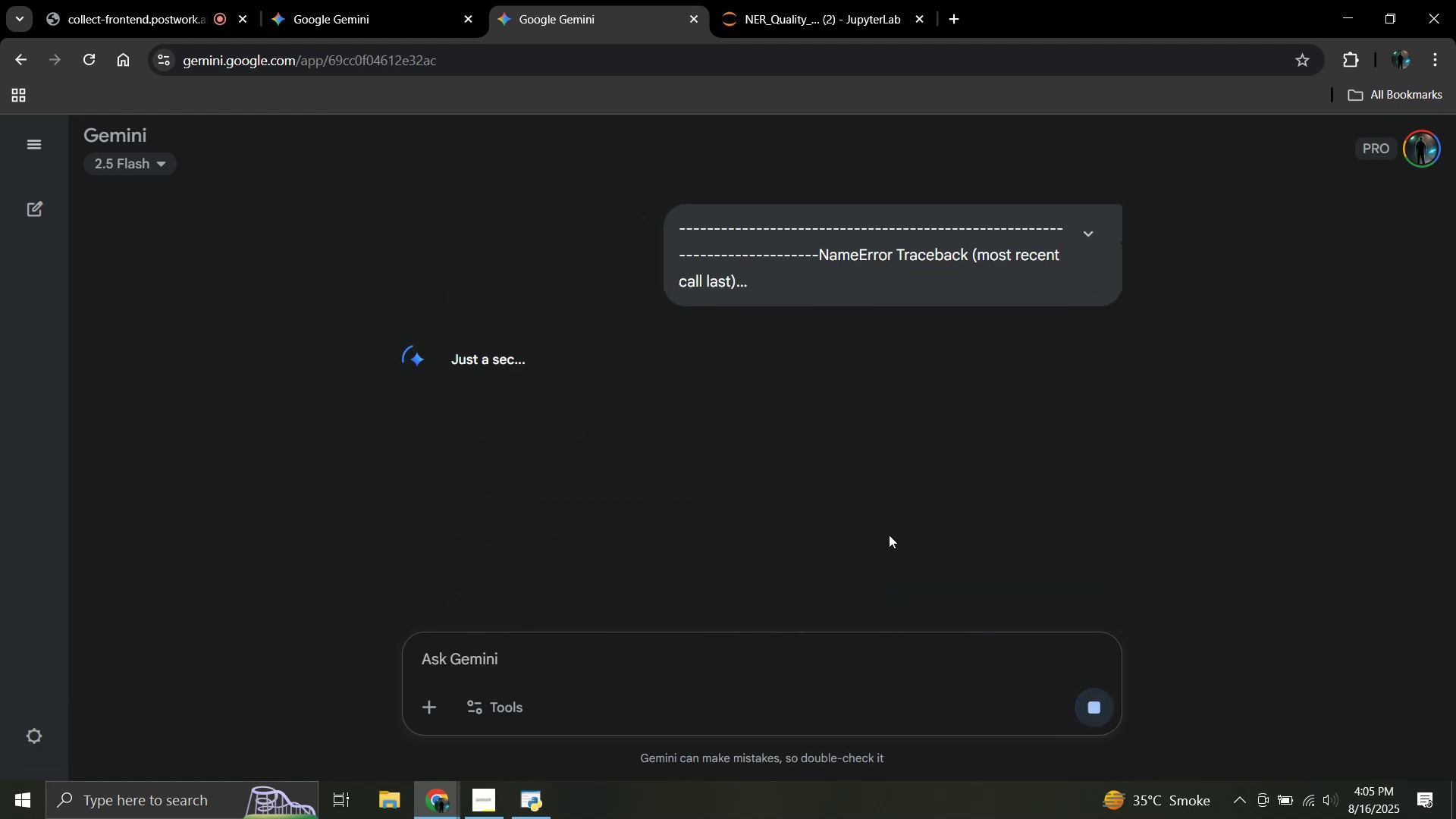 
scroll: coordinate [883, 532], scroll_direction: down, amount: 3.0
 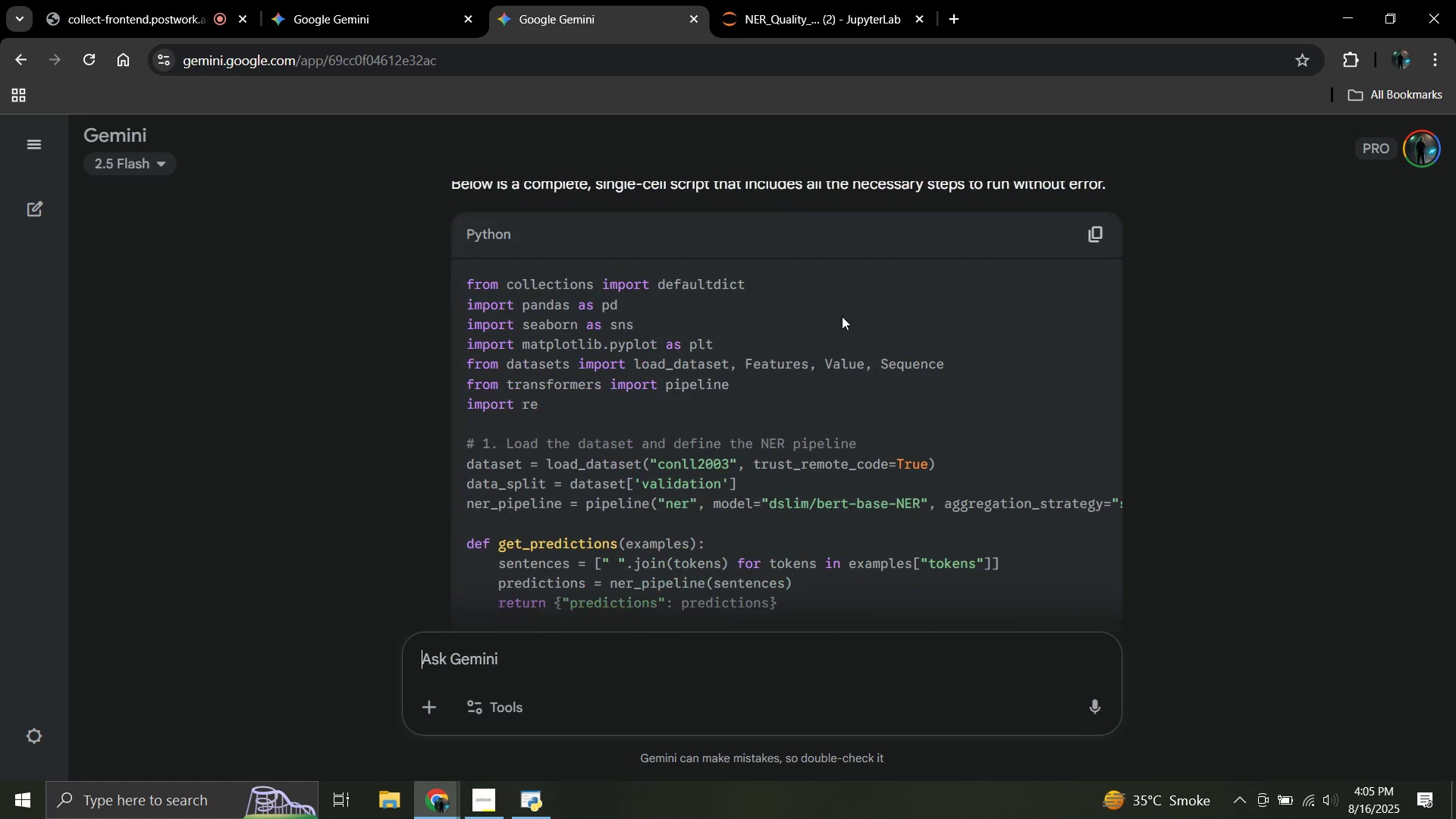 
scroll: coordinate [842, 316], scroll_direction: up, amount: 1.0
 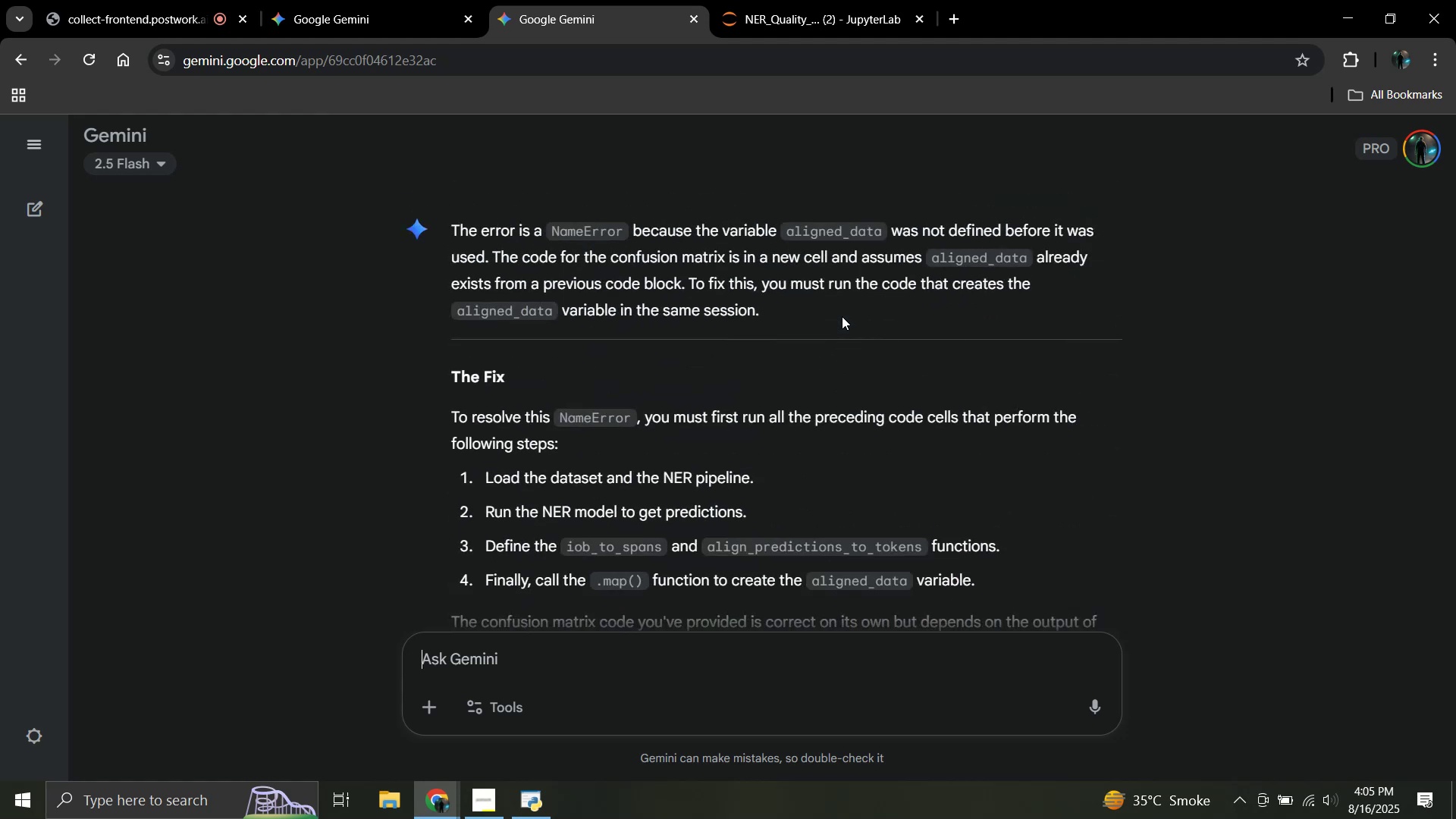 
scroll: coordinate [842, 316], scroll_direction: down, amount: 2.0
 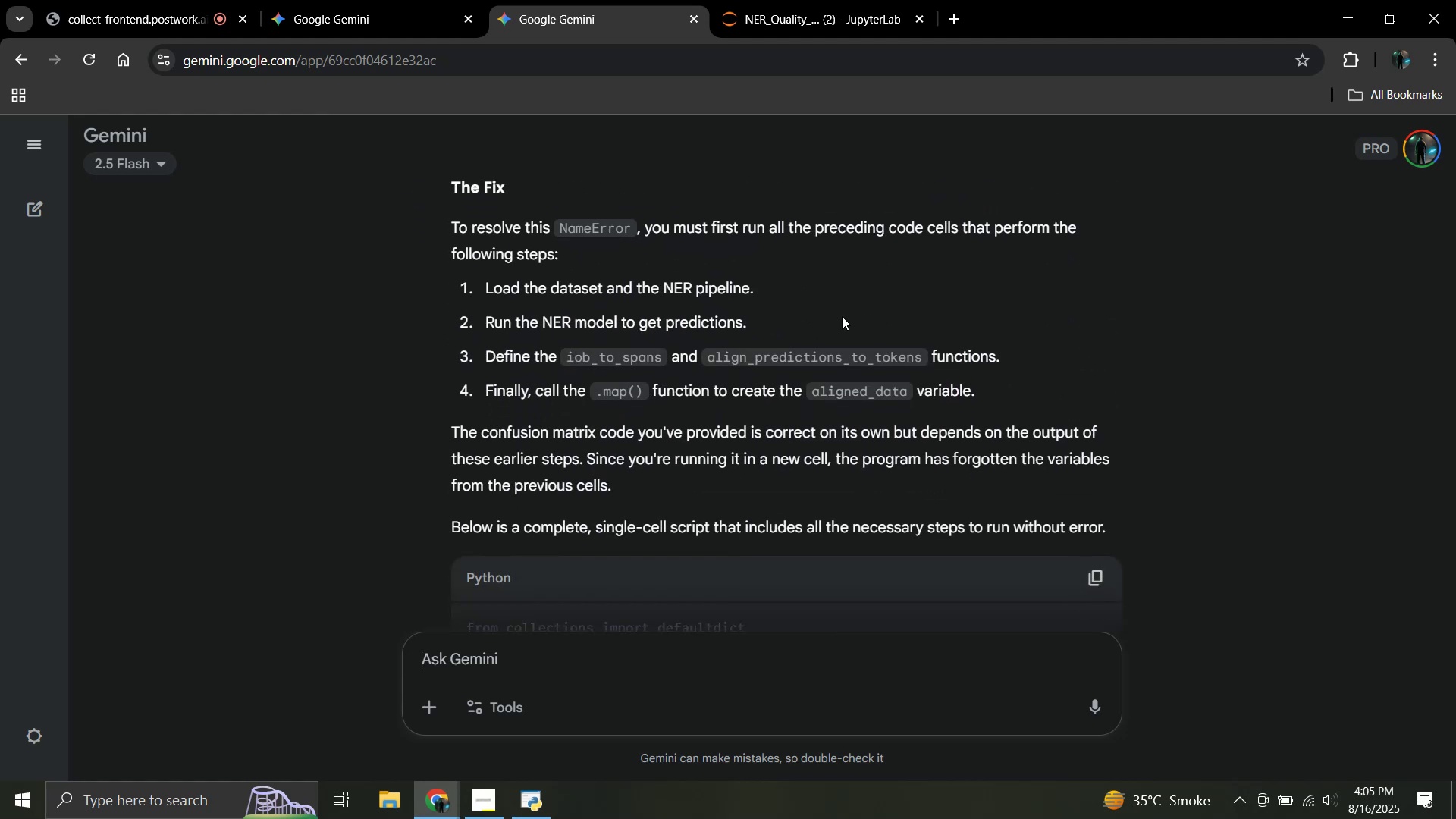 
wait(6.5)
 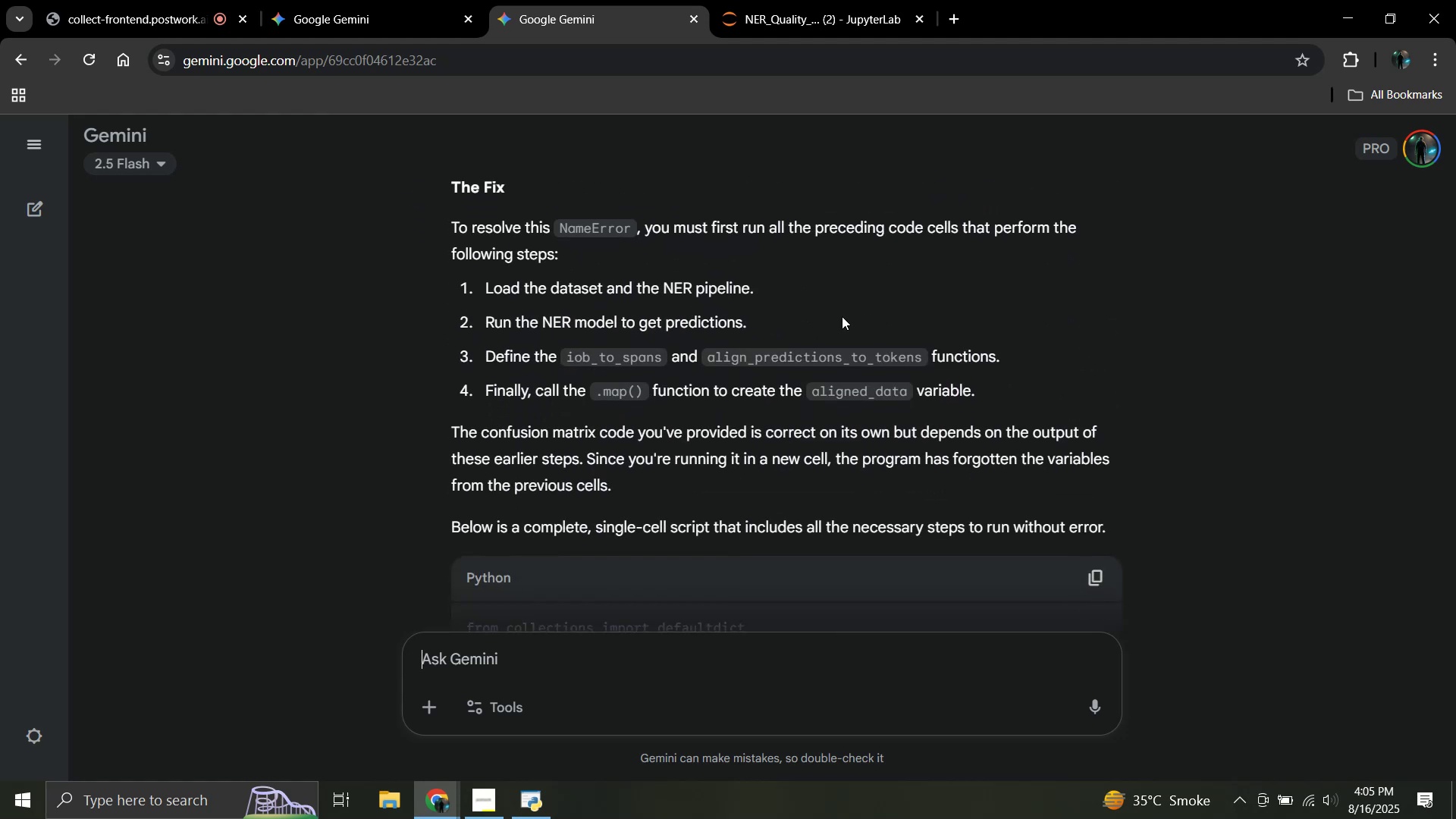 
scroll: coordinate [842, 316], scroll_direction: up, amount: 4.0
 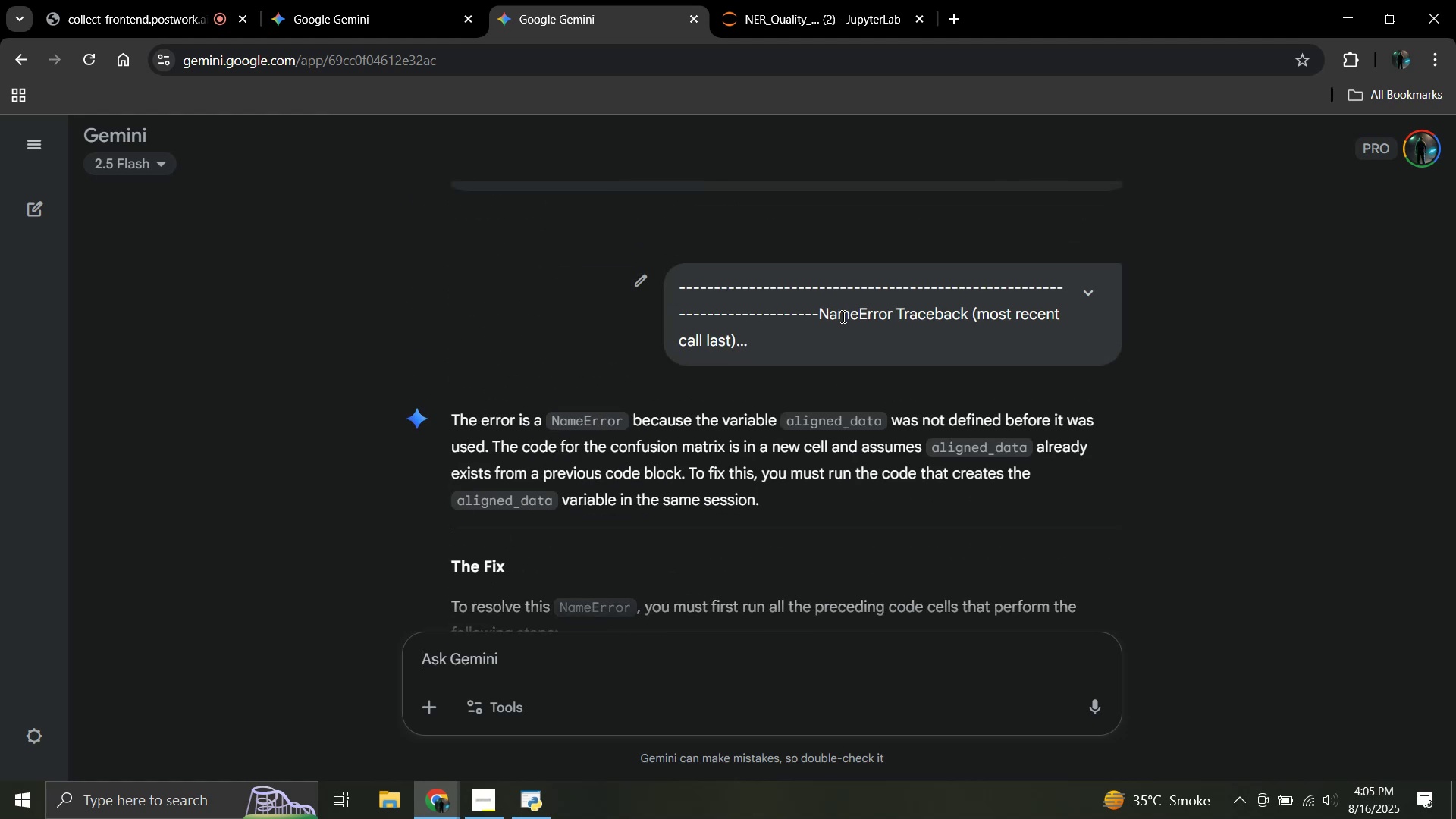 
scroll: coordinate [842, 316], scroll_direction: down, amount: 1.0
 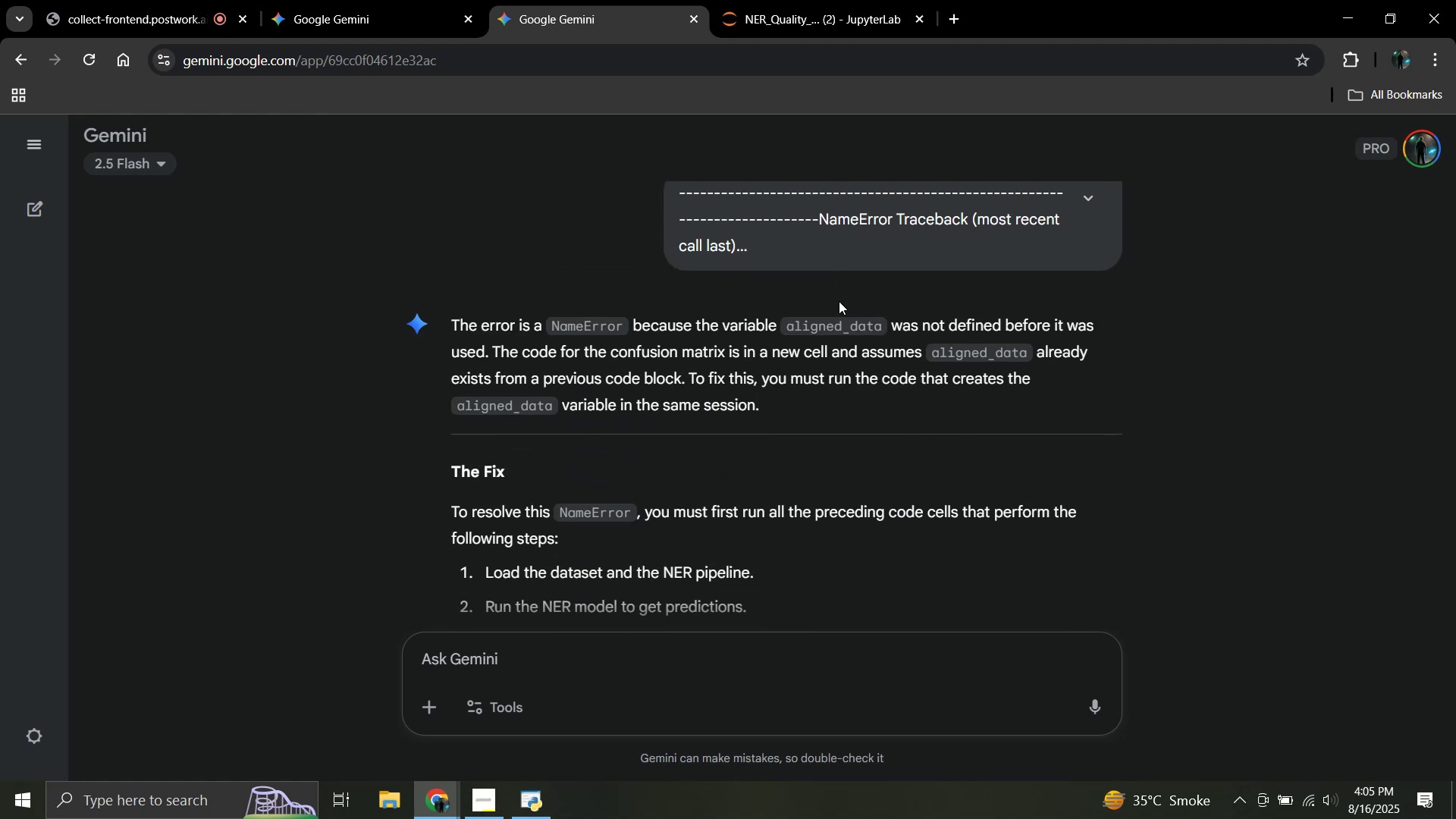 
left_click([794, 20])
 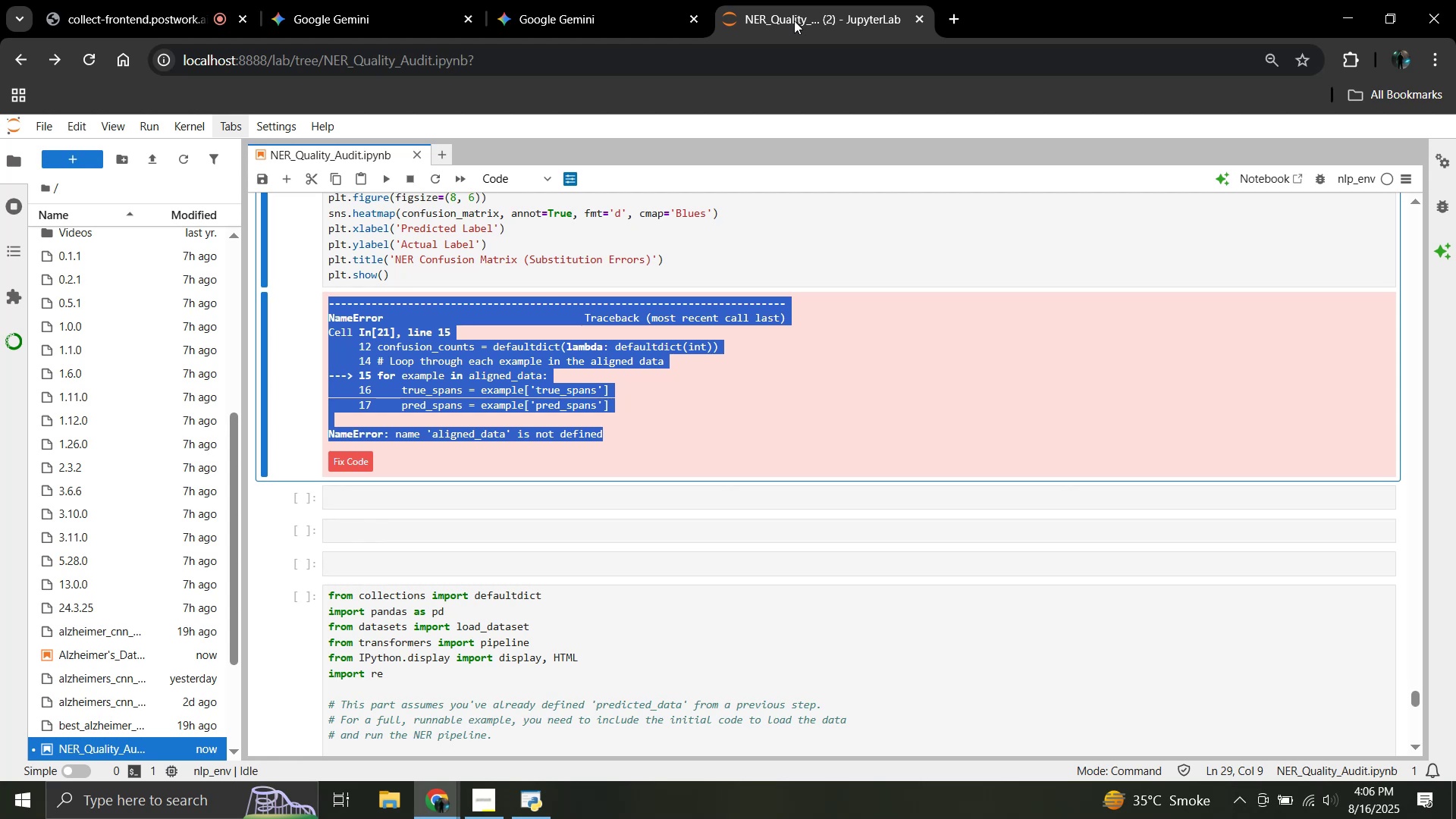 
wait(22.15)
 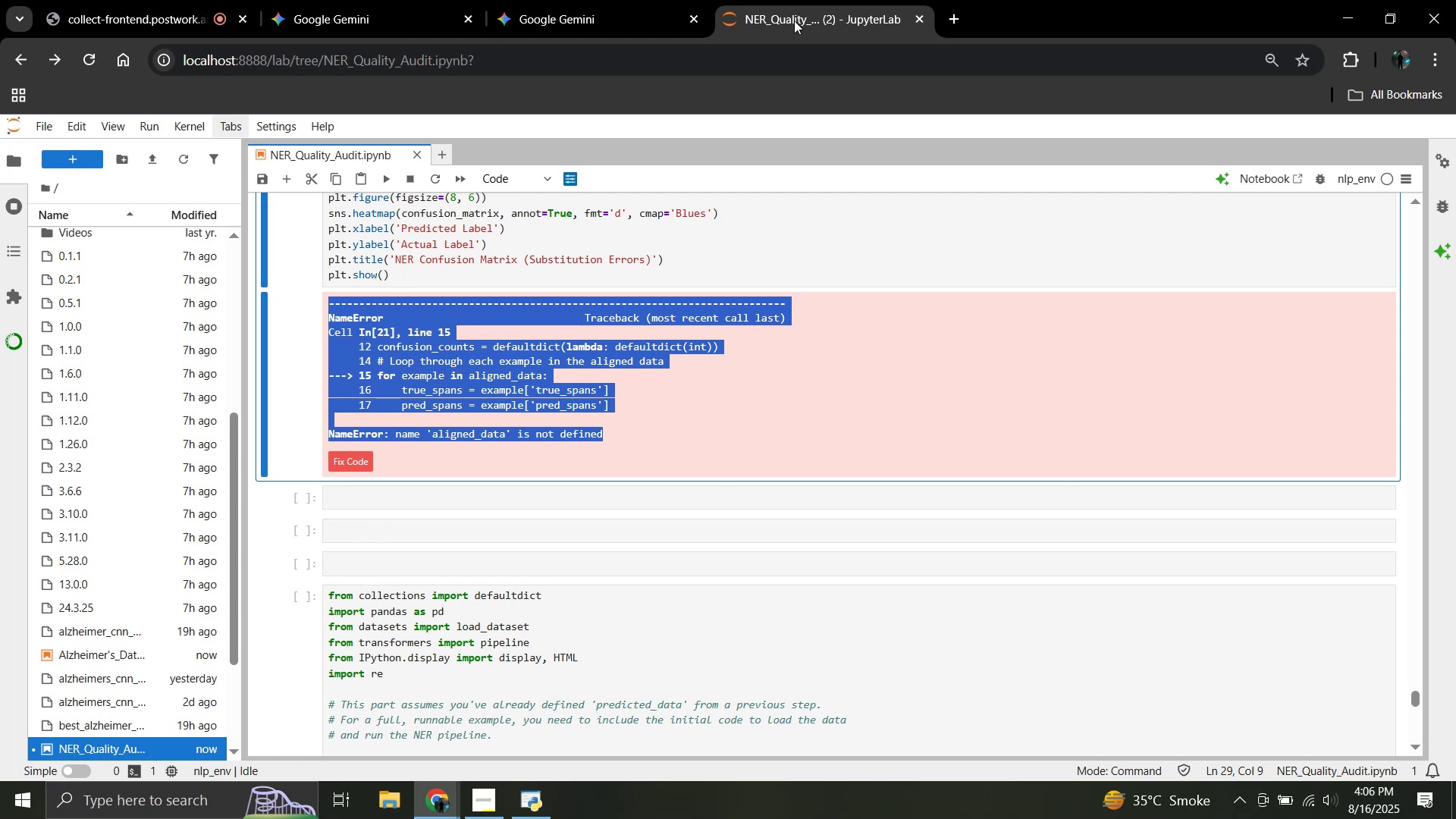 
scroll: coordinate [644, 398], scroll_direction: up, amount: 4.0
 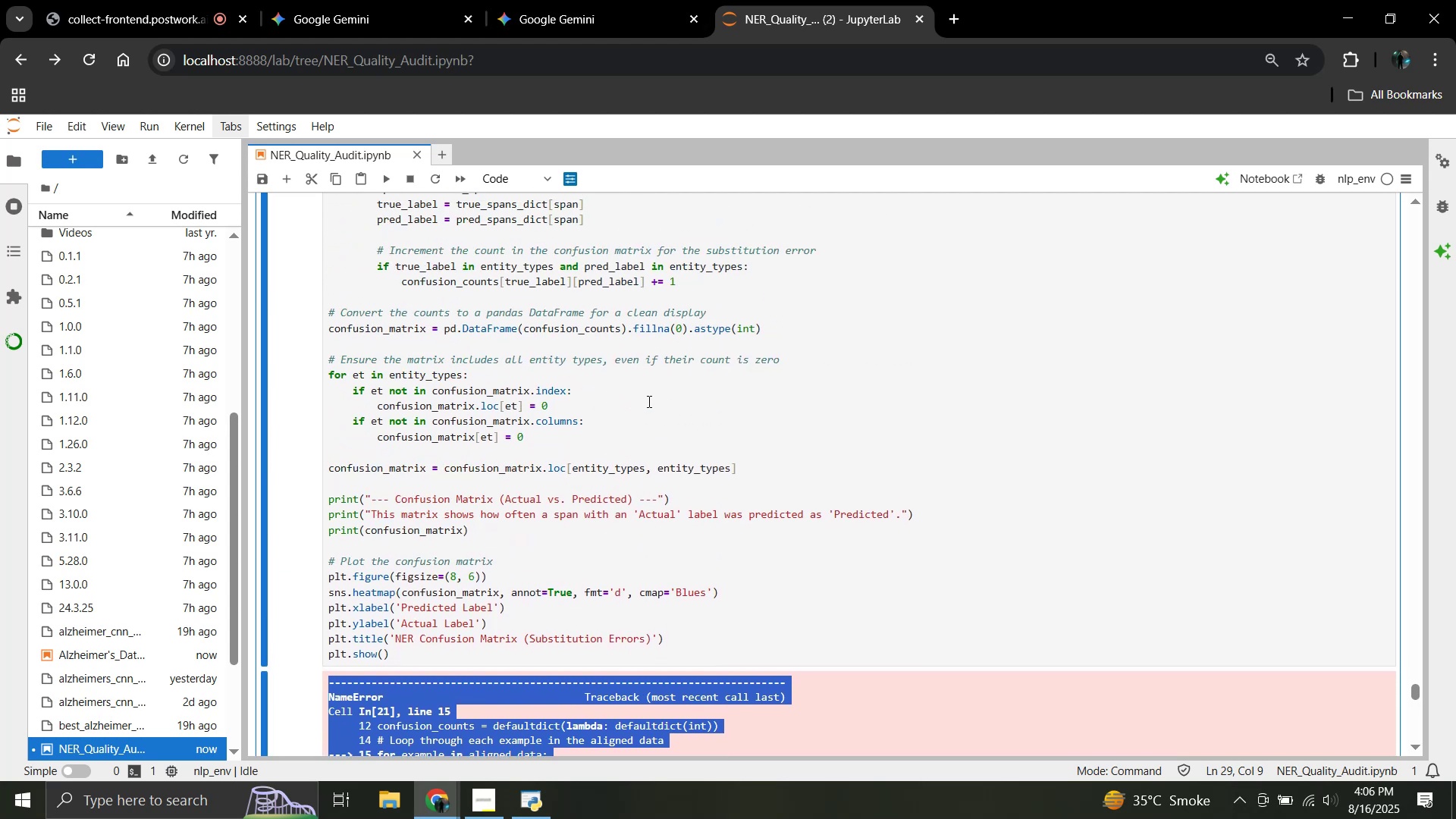 
left_click([651, 403])
 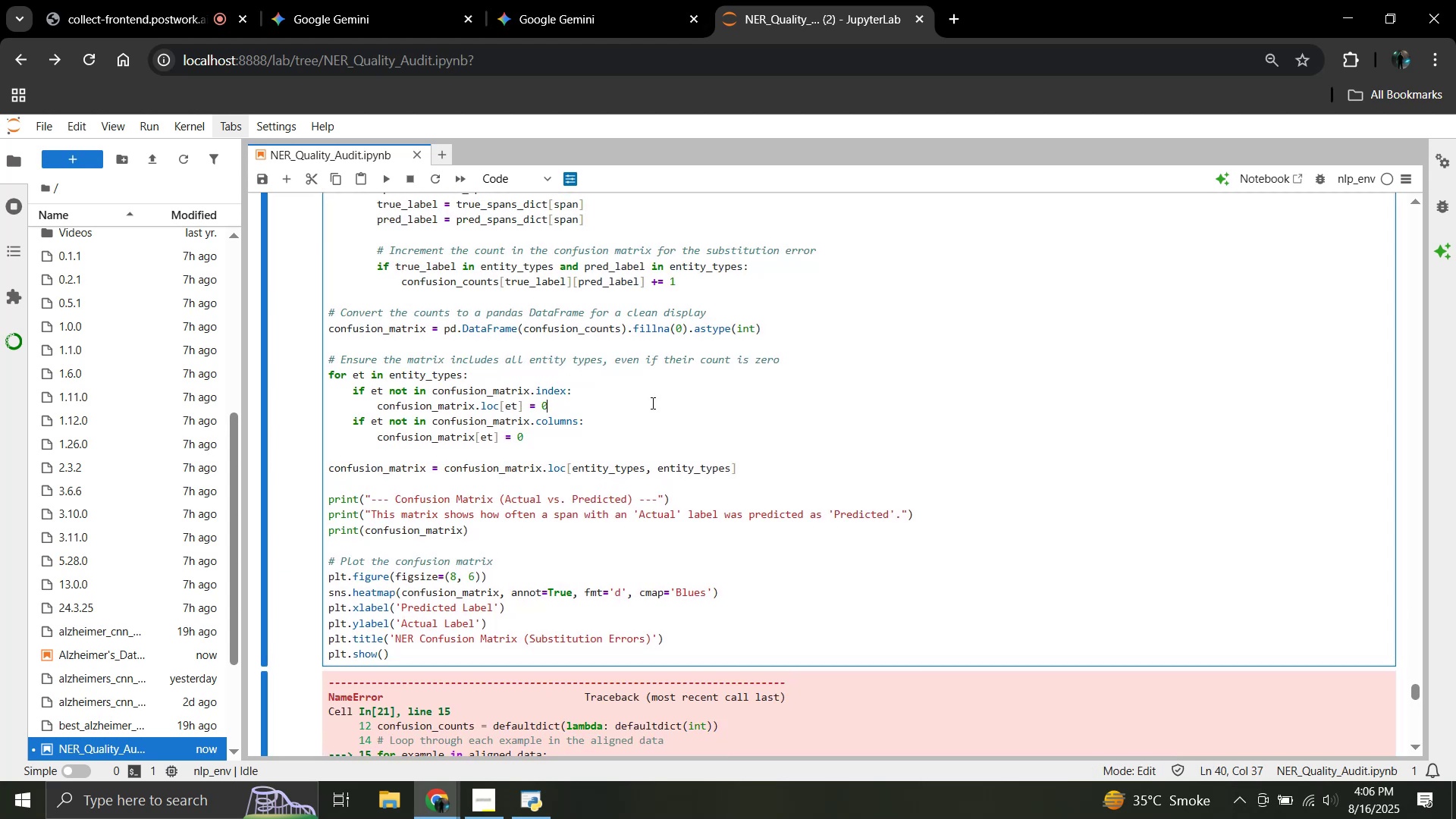 
key(Control+A)
 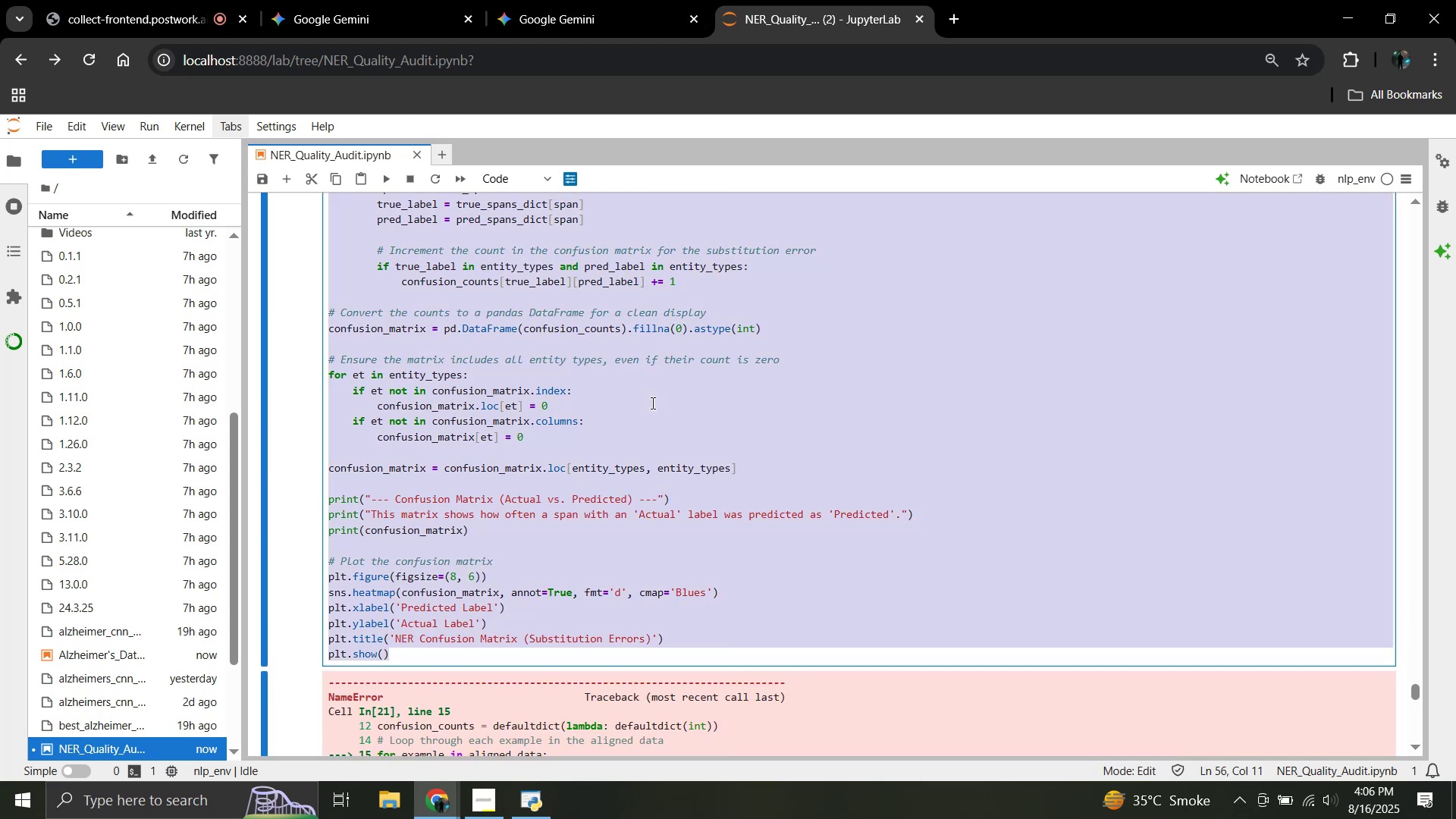 
key(Backspace)
type(from collections)
 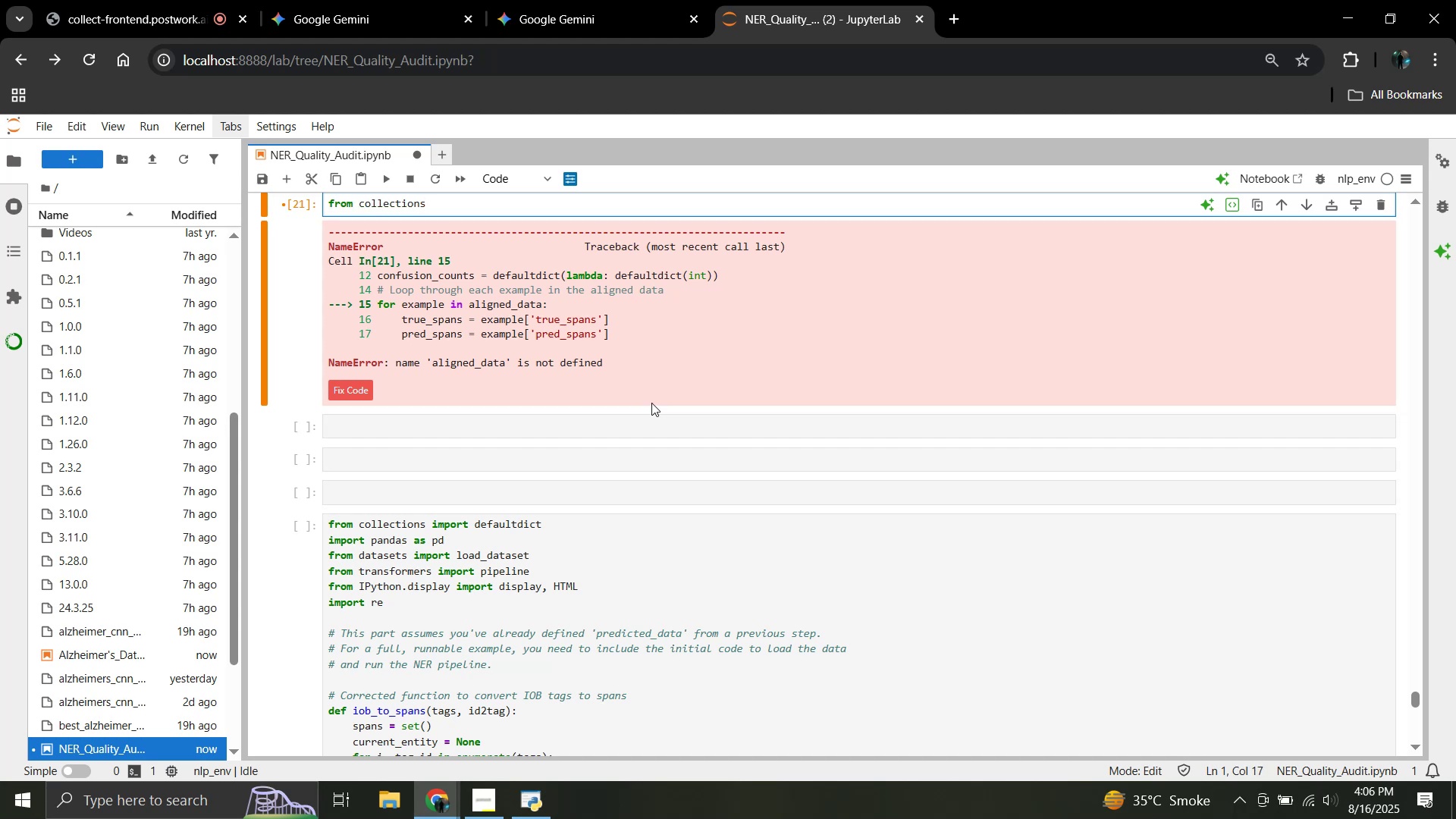 
scroll: coordinate [651, 403], scroll_direction: up, amount: 2.0
 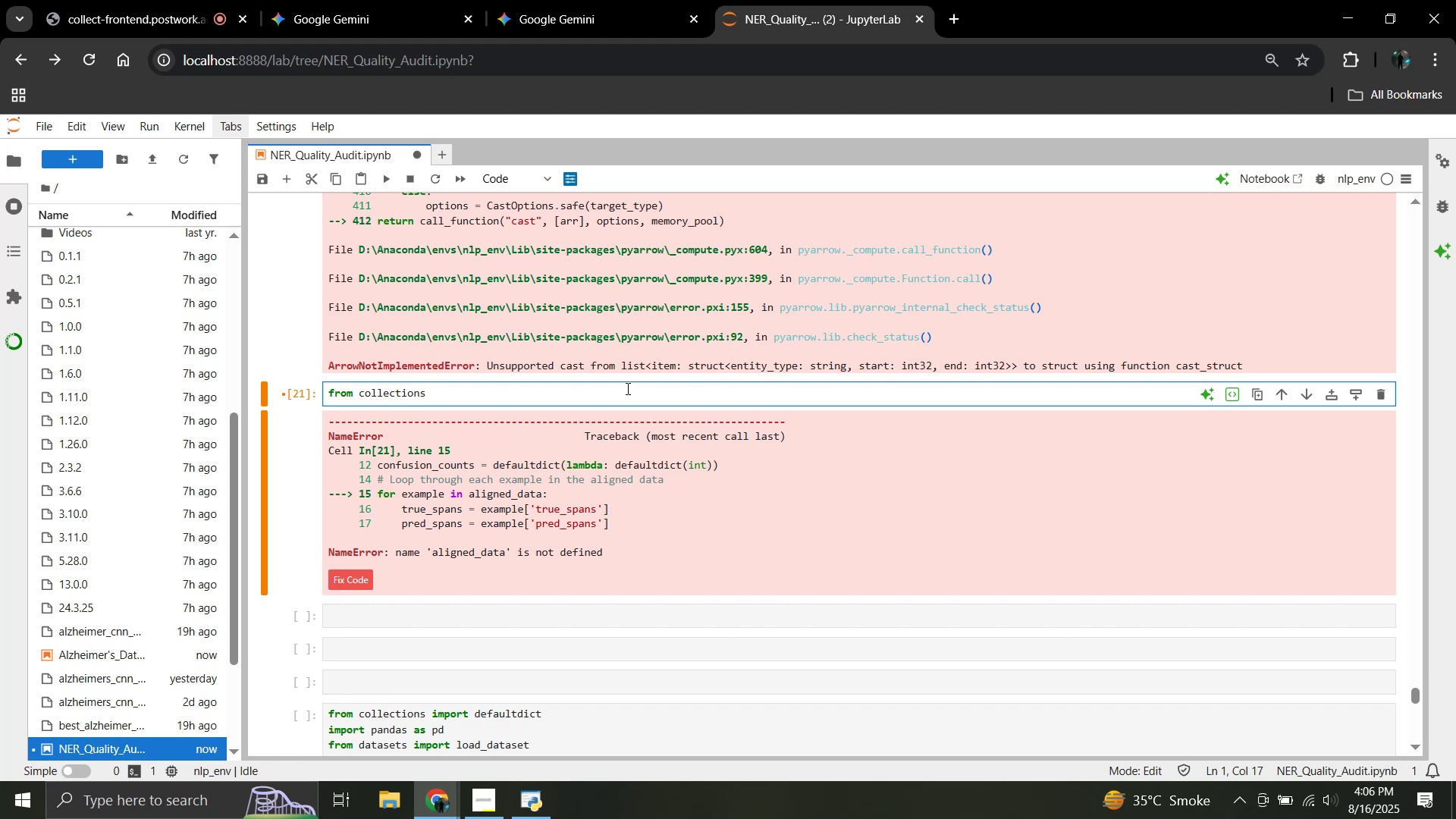 
wait(27.72)
 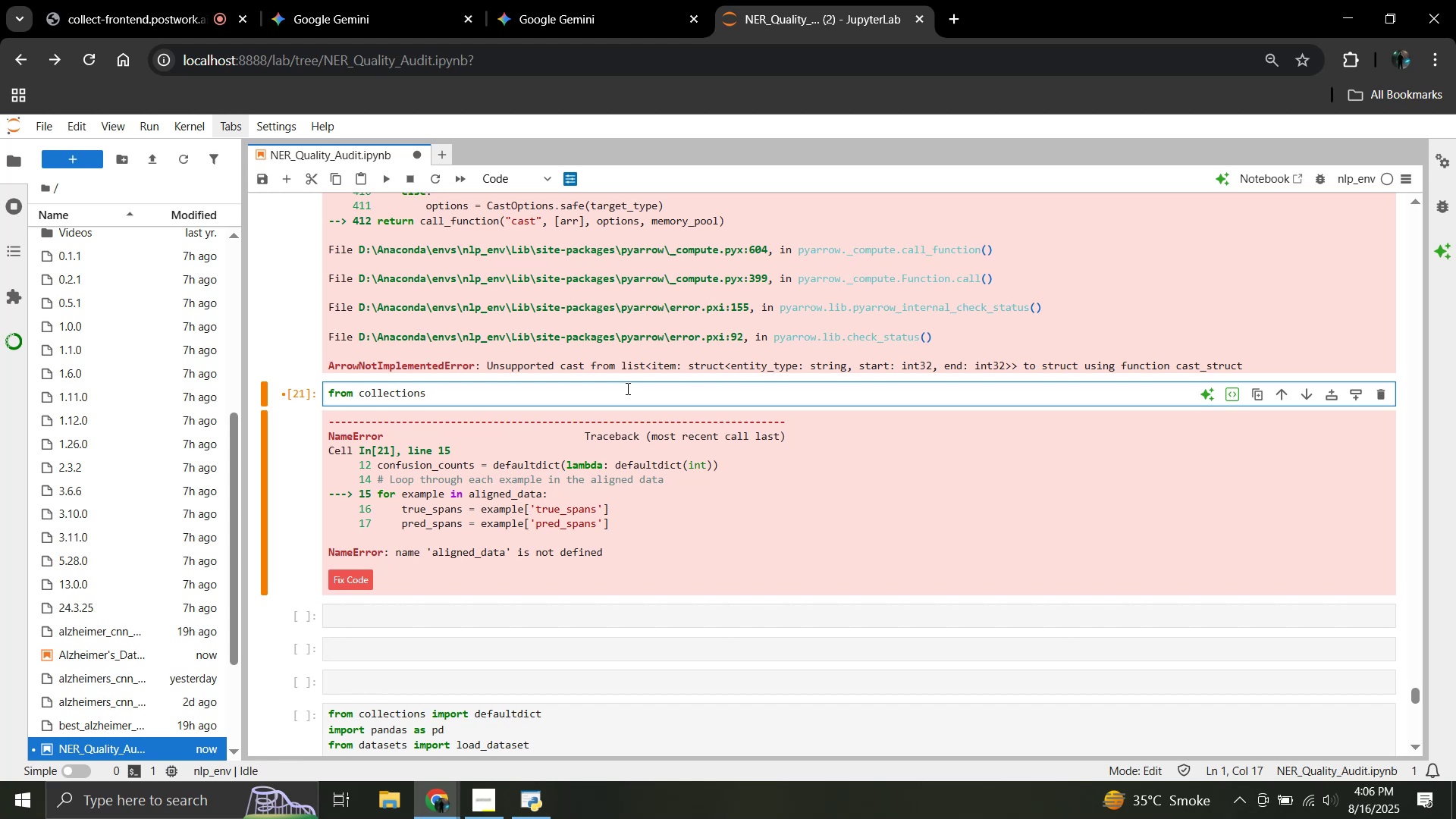 
type( import defu)
key(Backspace)
type(ault)
 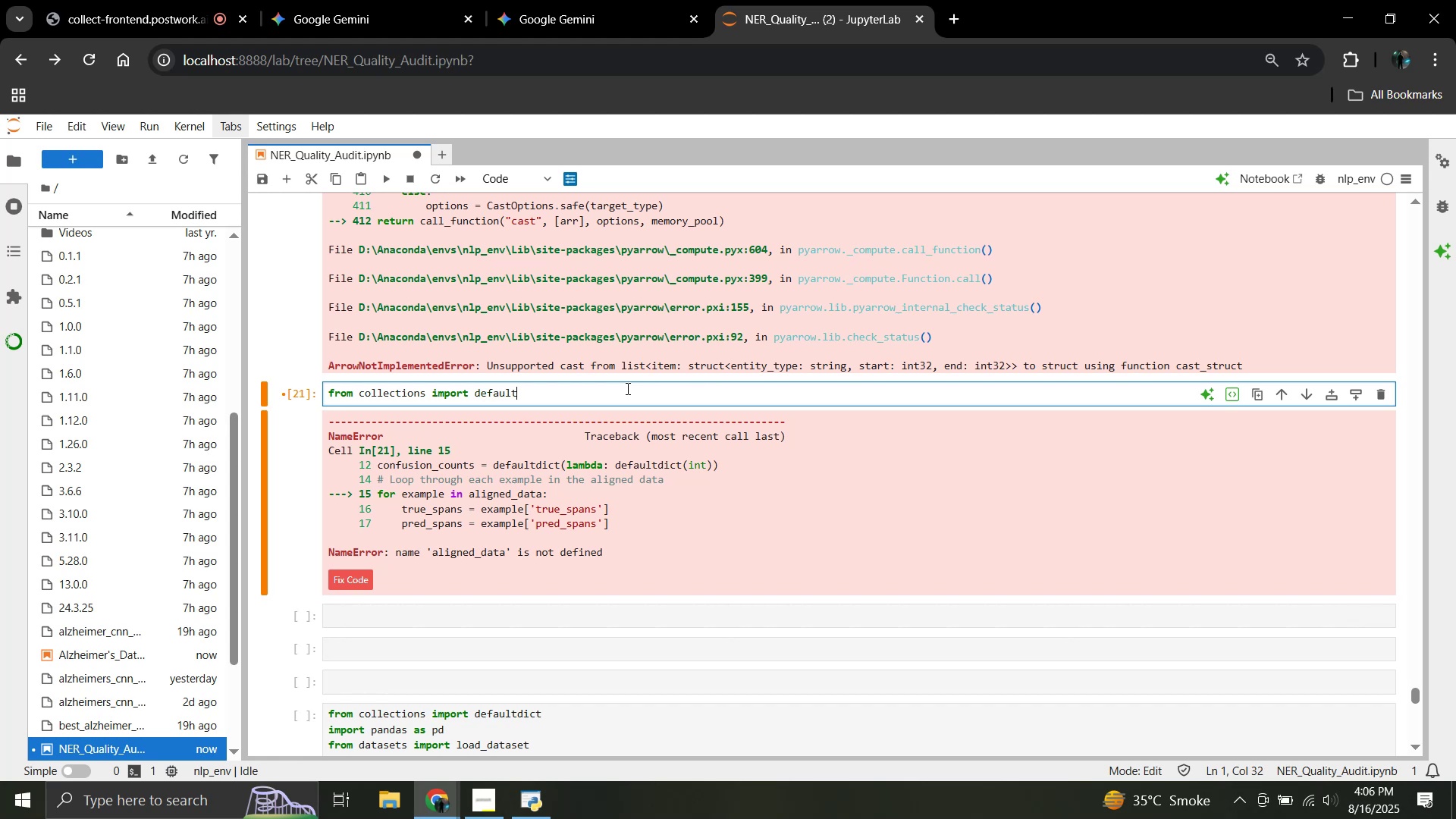 
wait(7.3)
 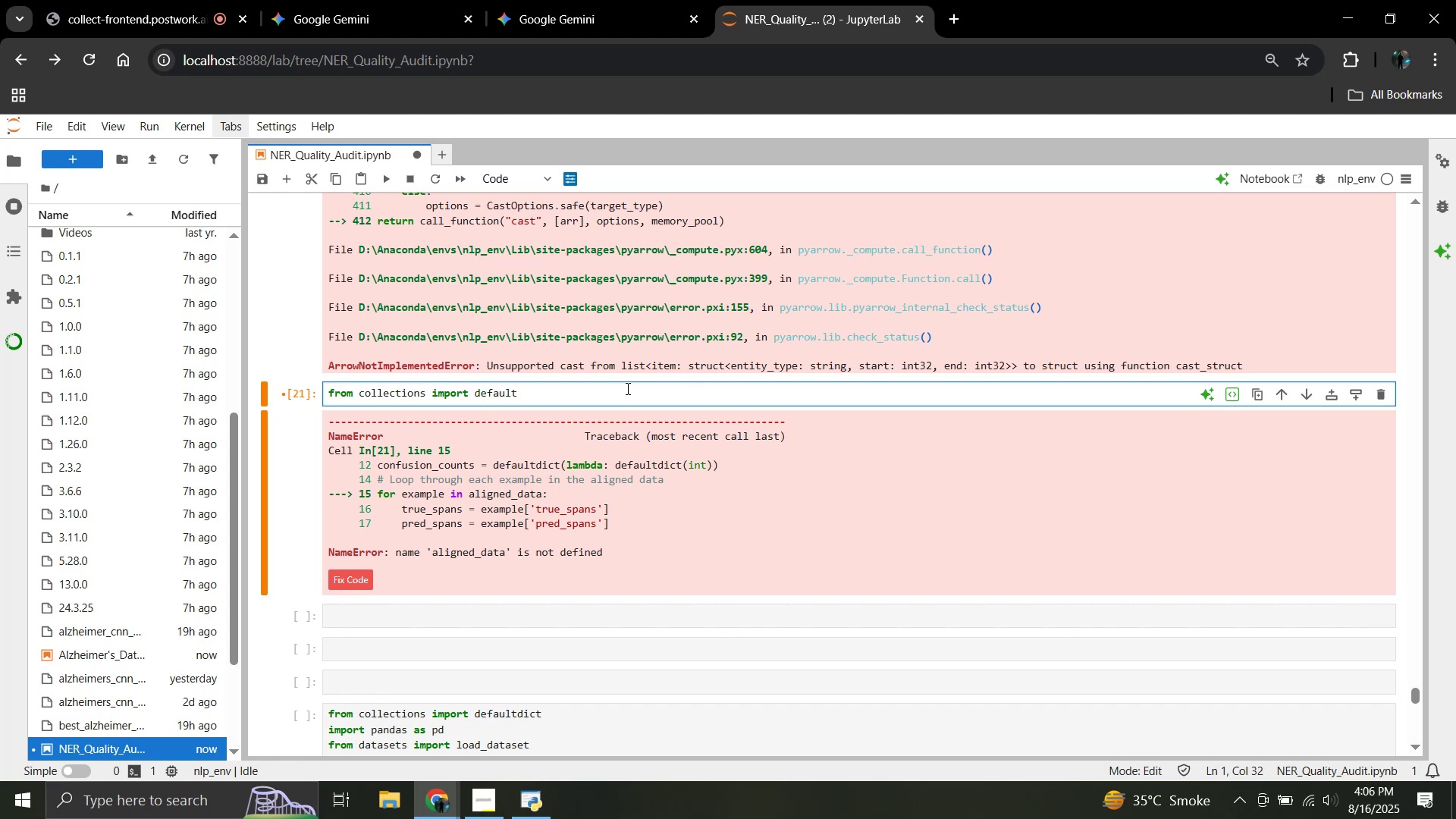 
type(dict )
key(Backspace)
 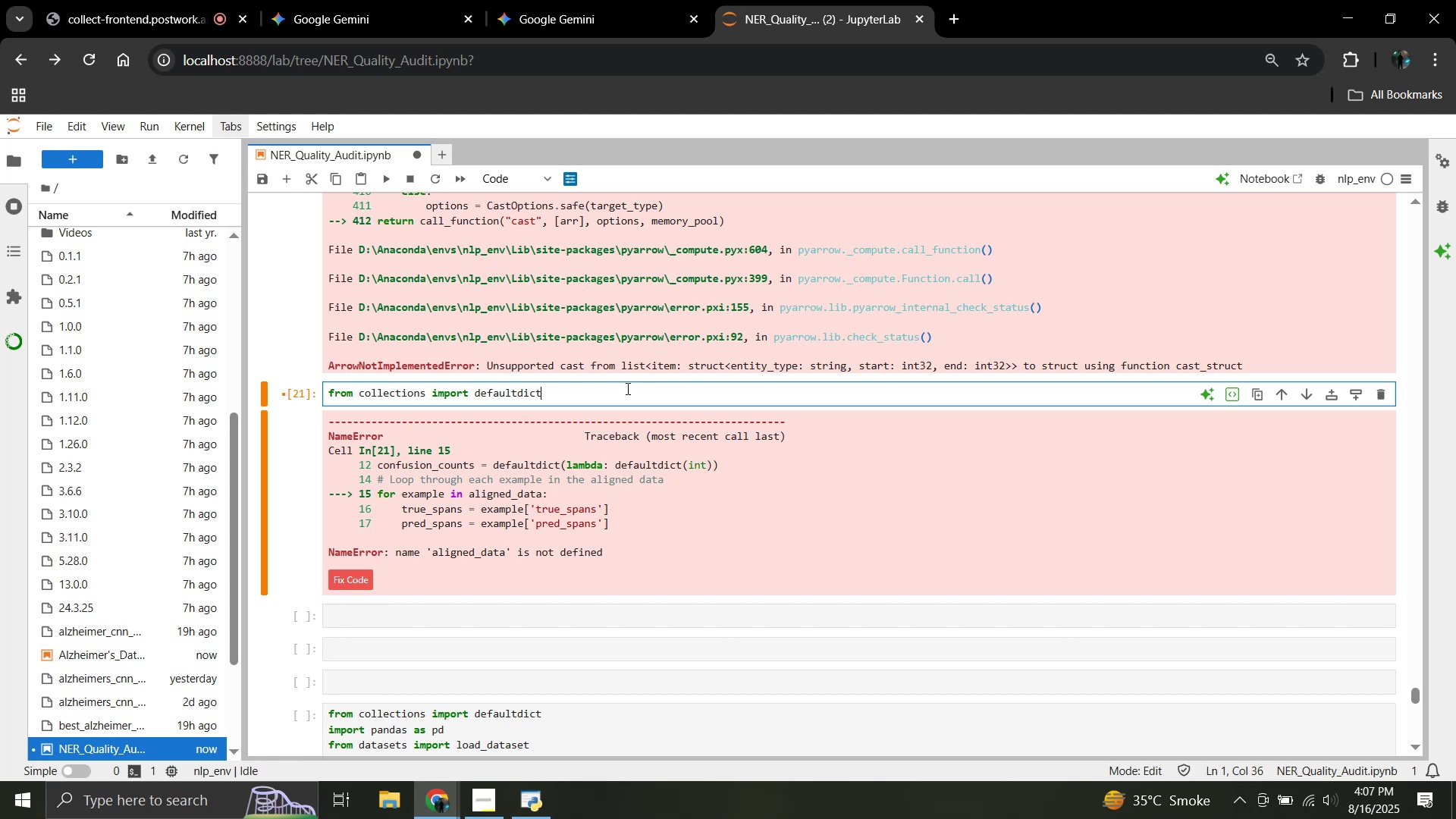 
key(Enter)
 